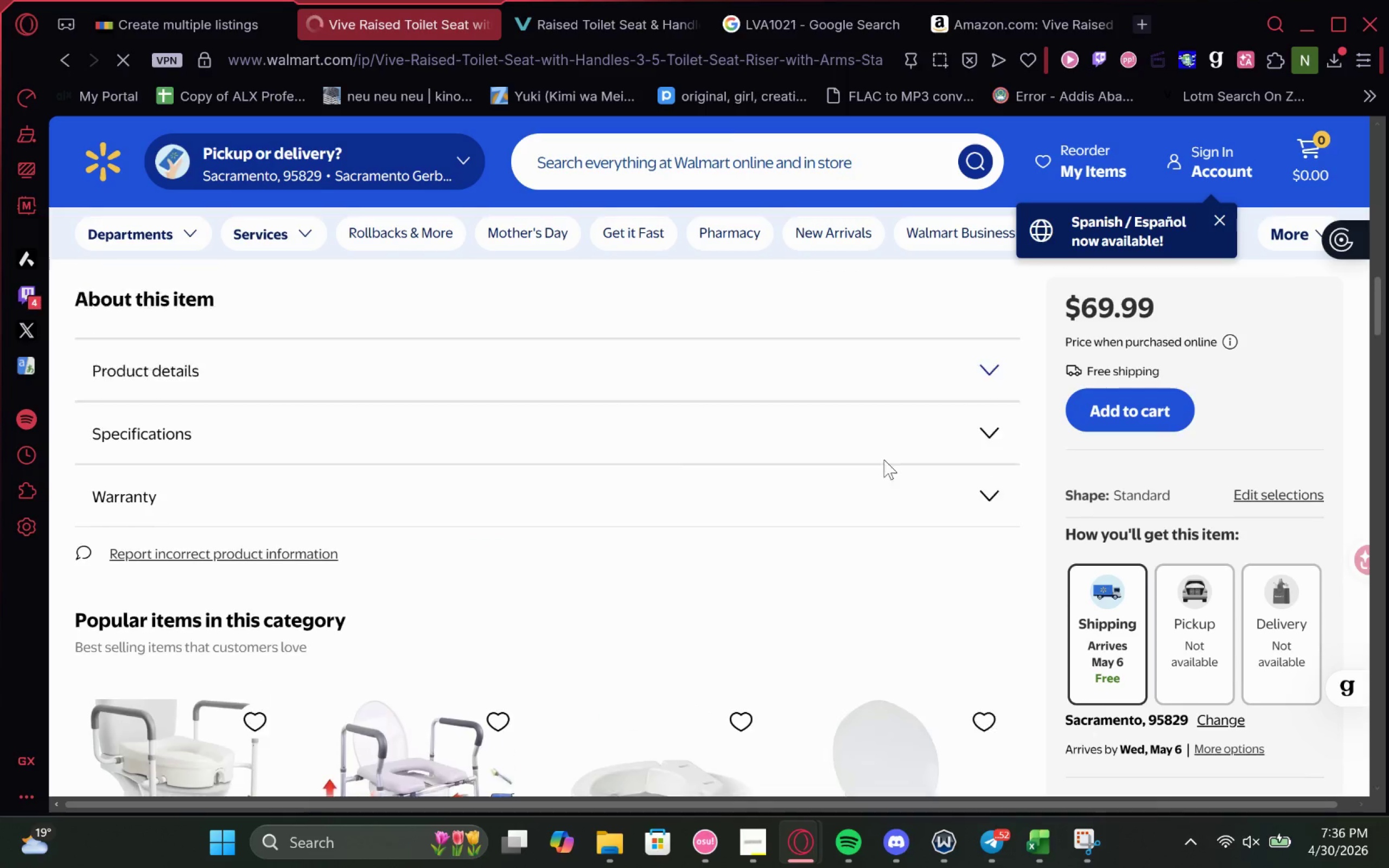 
left_click([990, 399])
 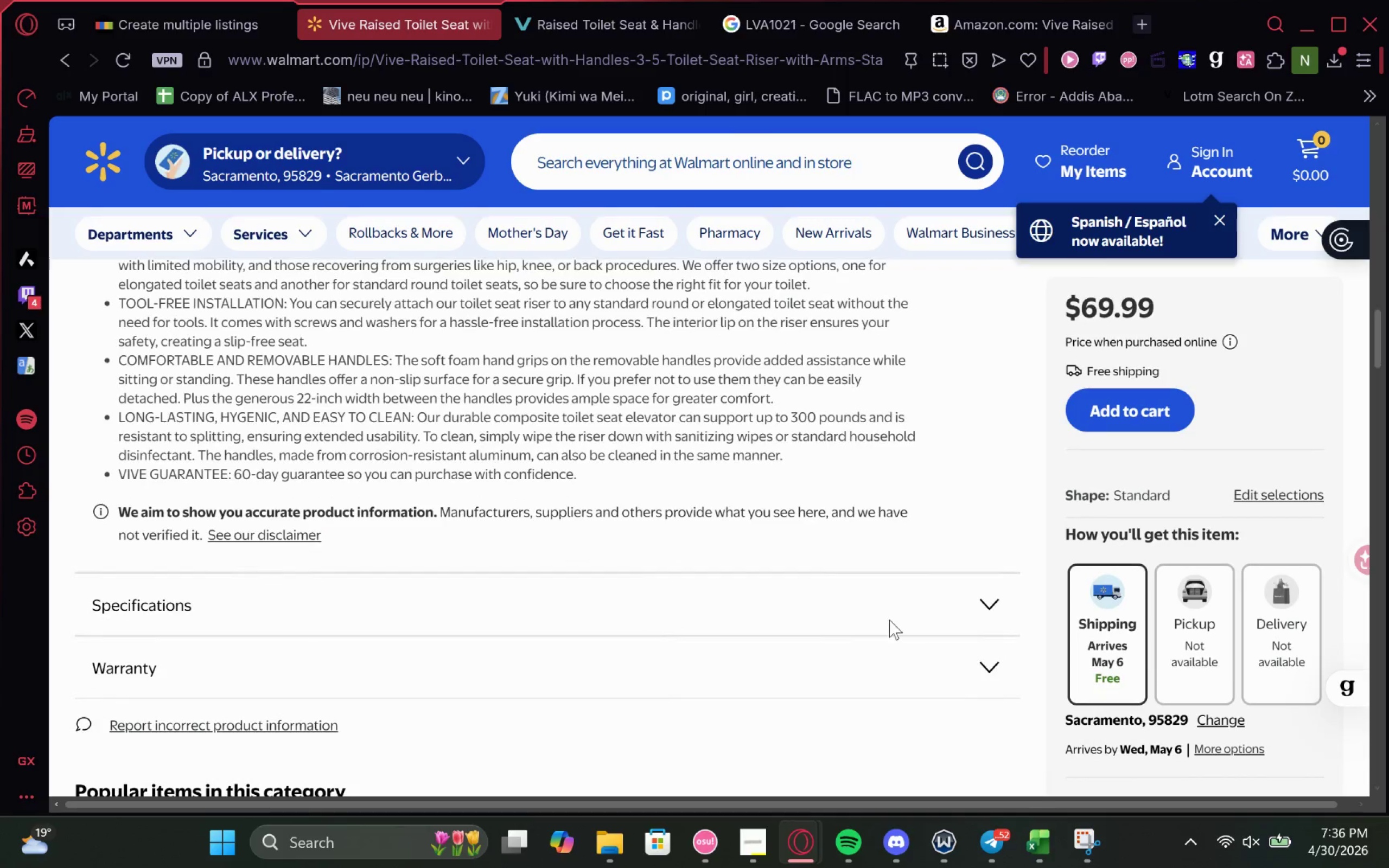 
left_click([992, 603])
 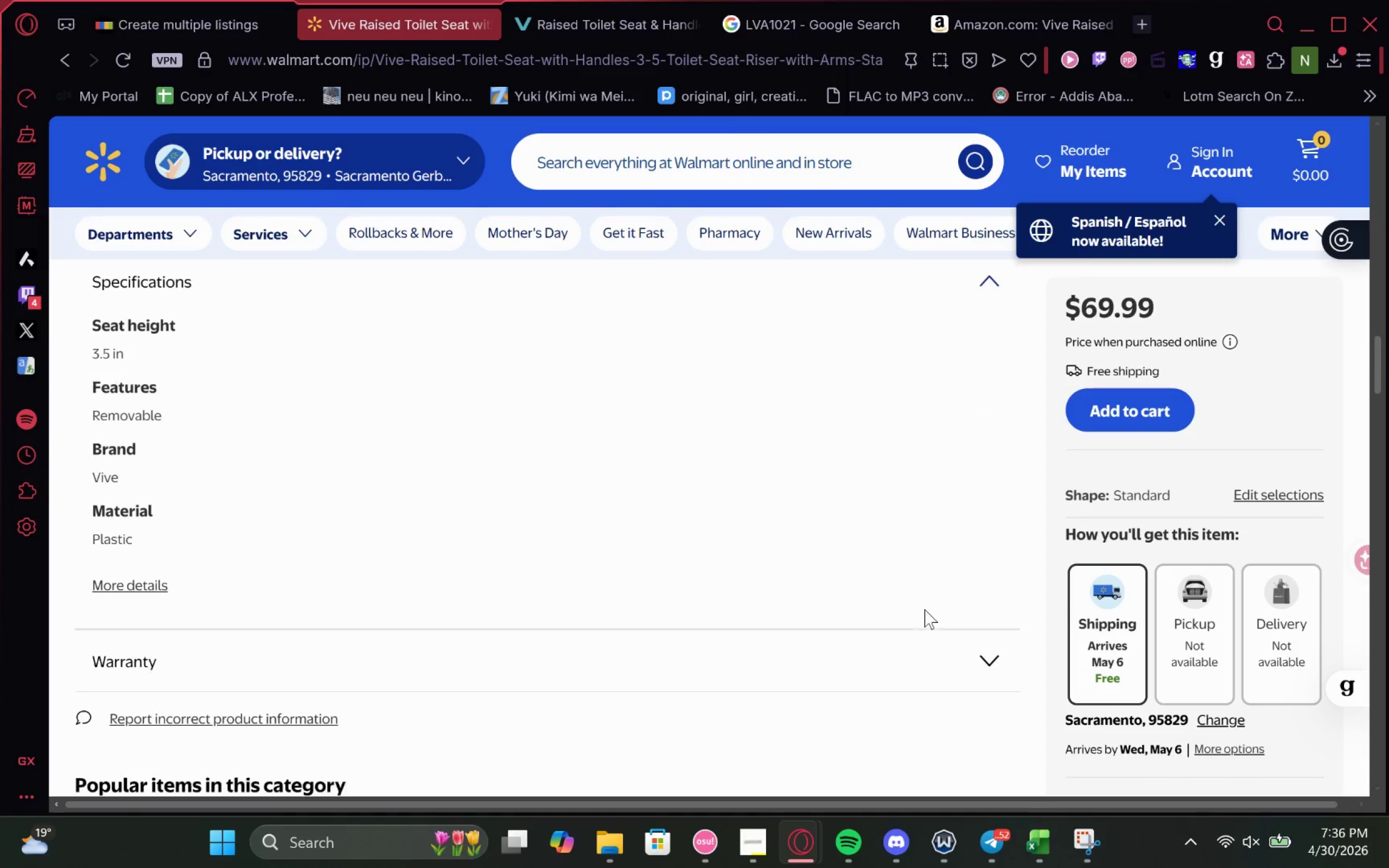 
left_click([994, 647])
 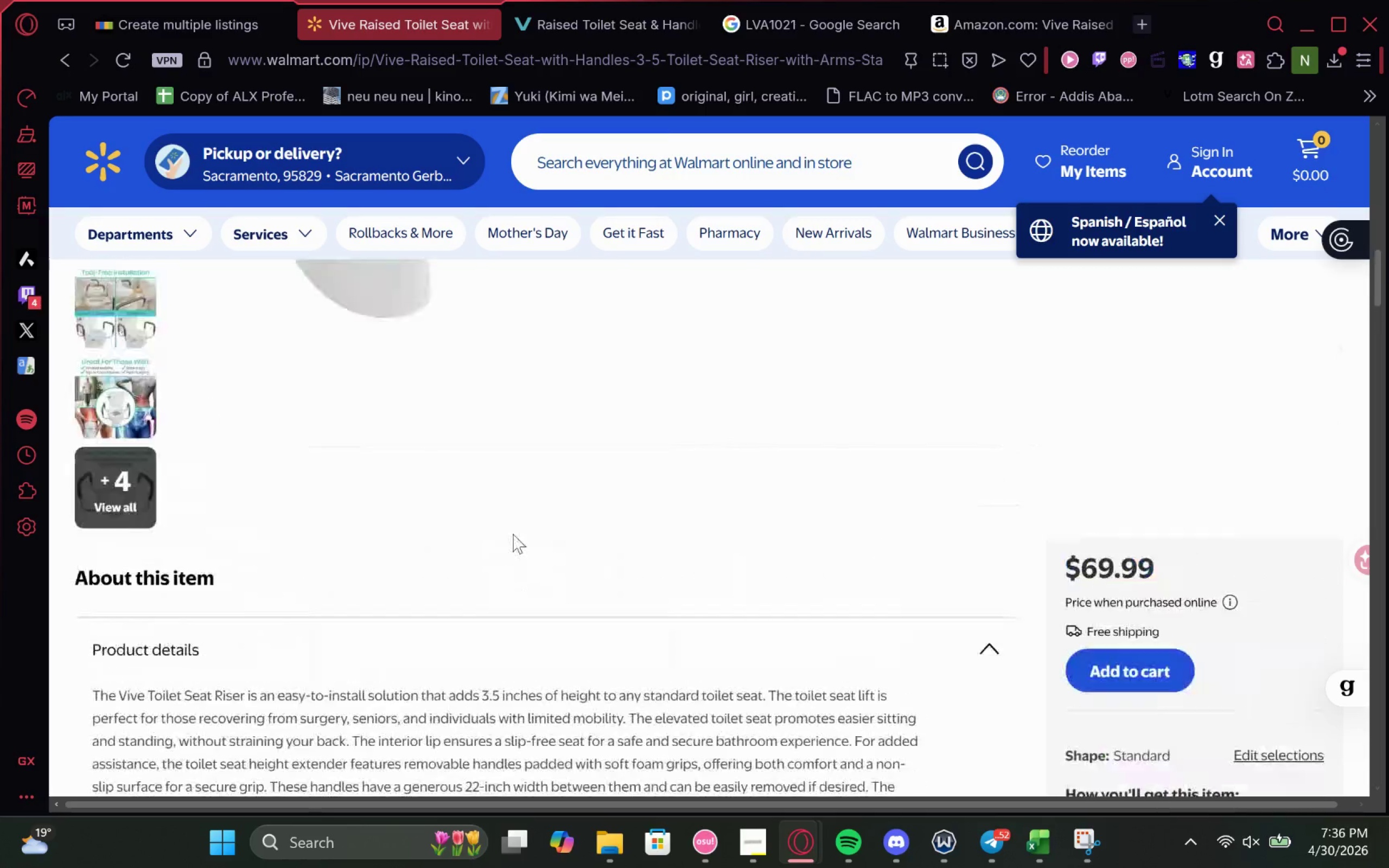 
left_click([58, 56])
 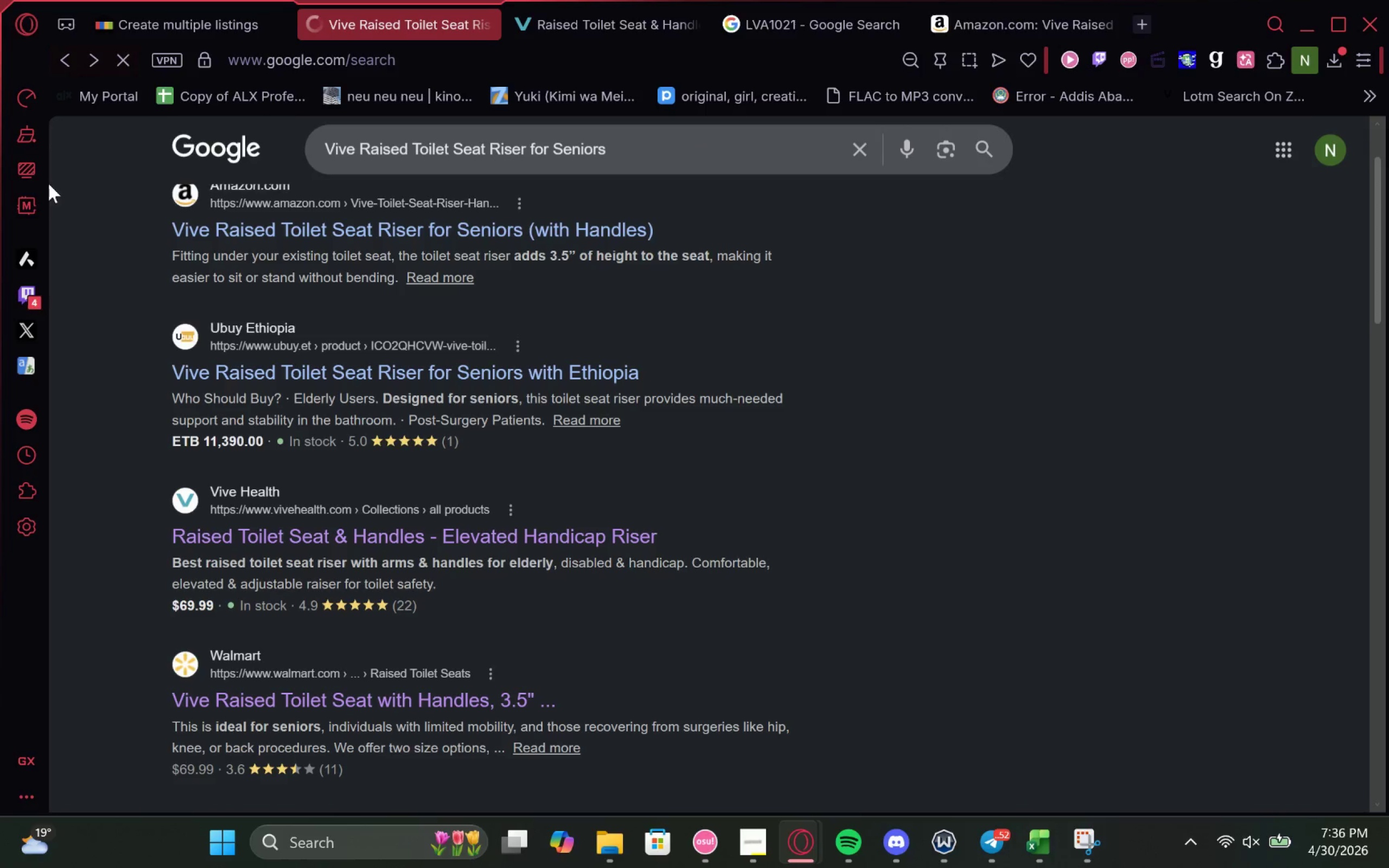 
scroll: coordinate [314, 402], scroll_direction: up, amount: 6.0
 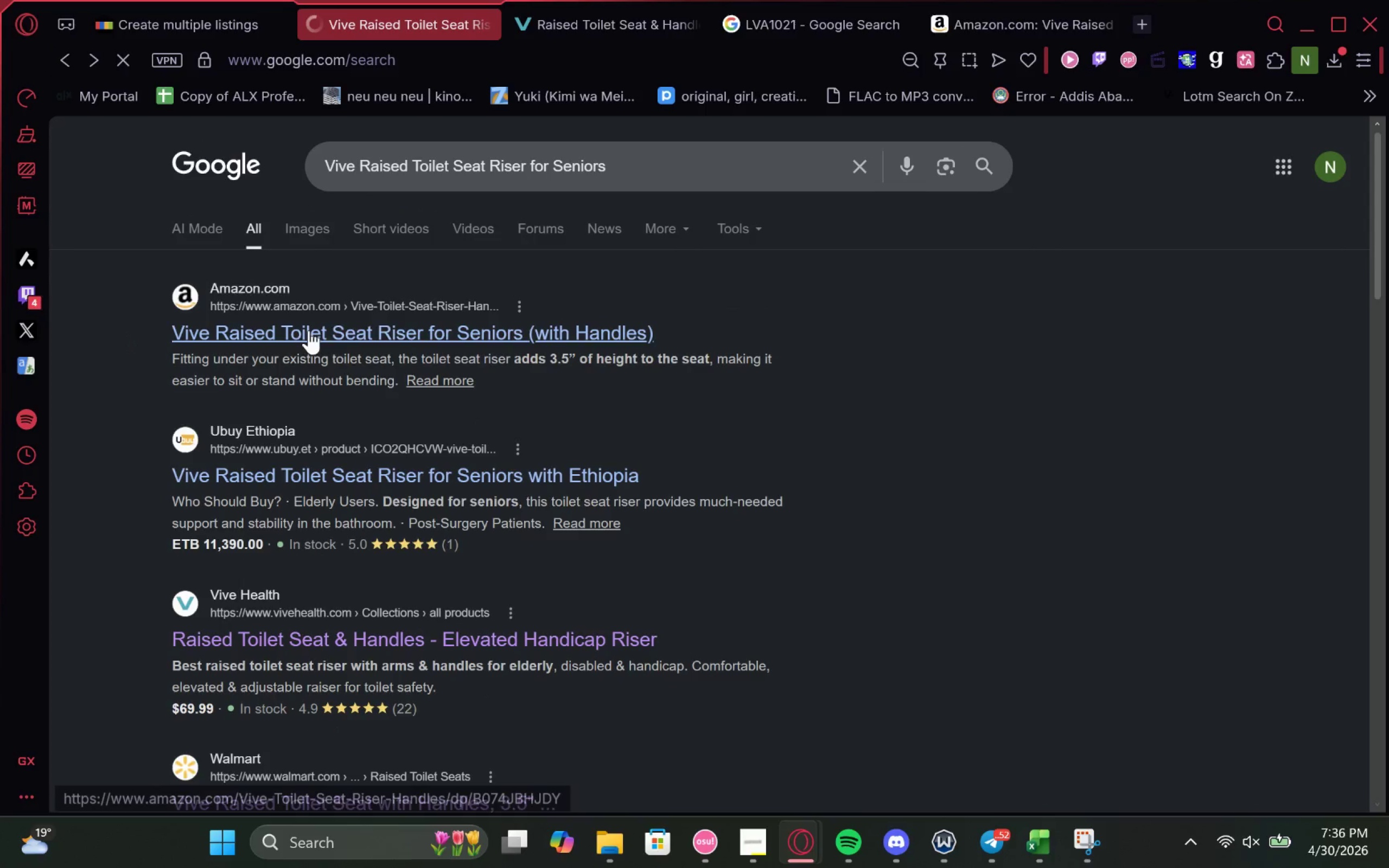 
right_click([328, 330])
 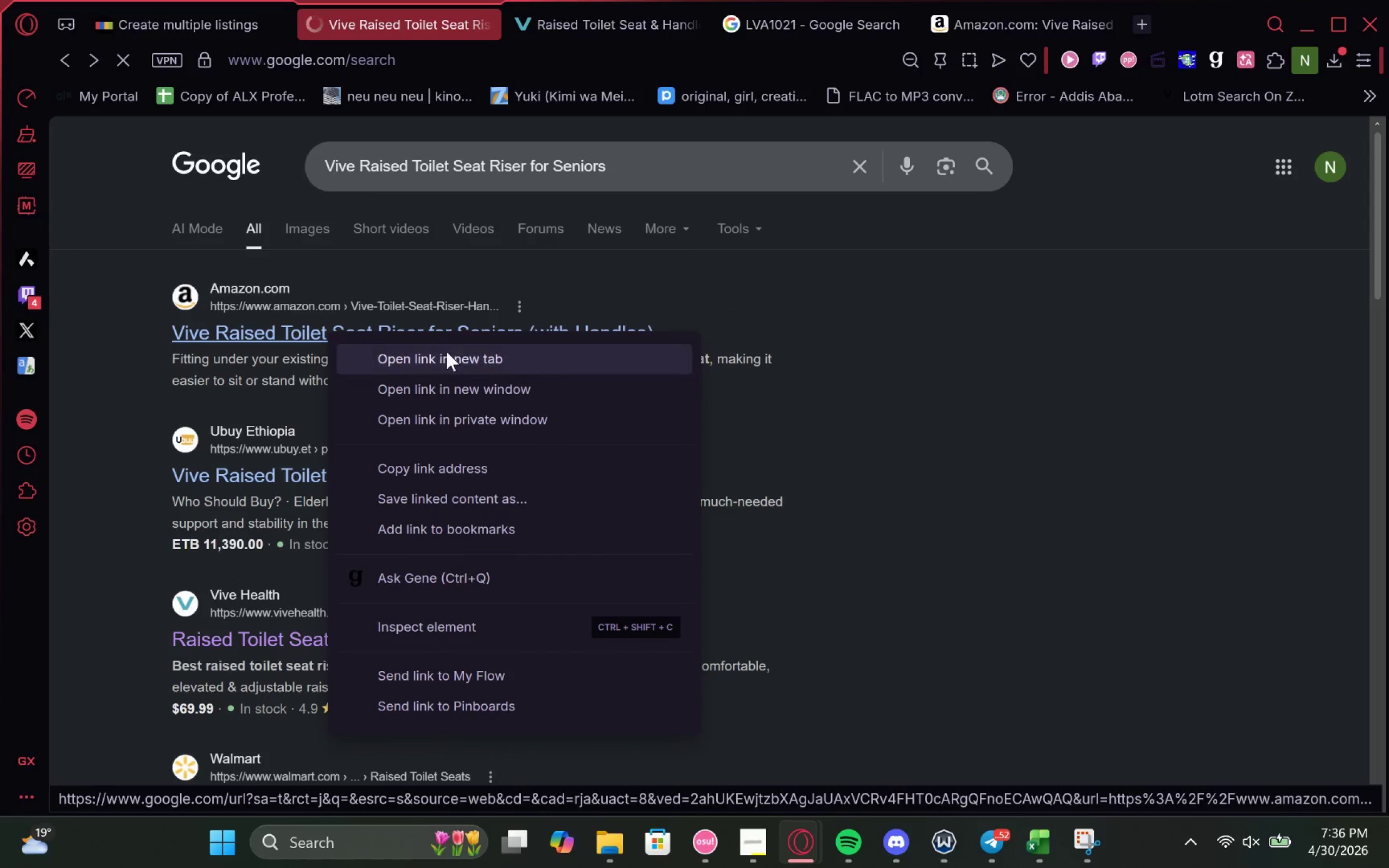 
left_click([449, 352])
 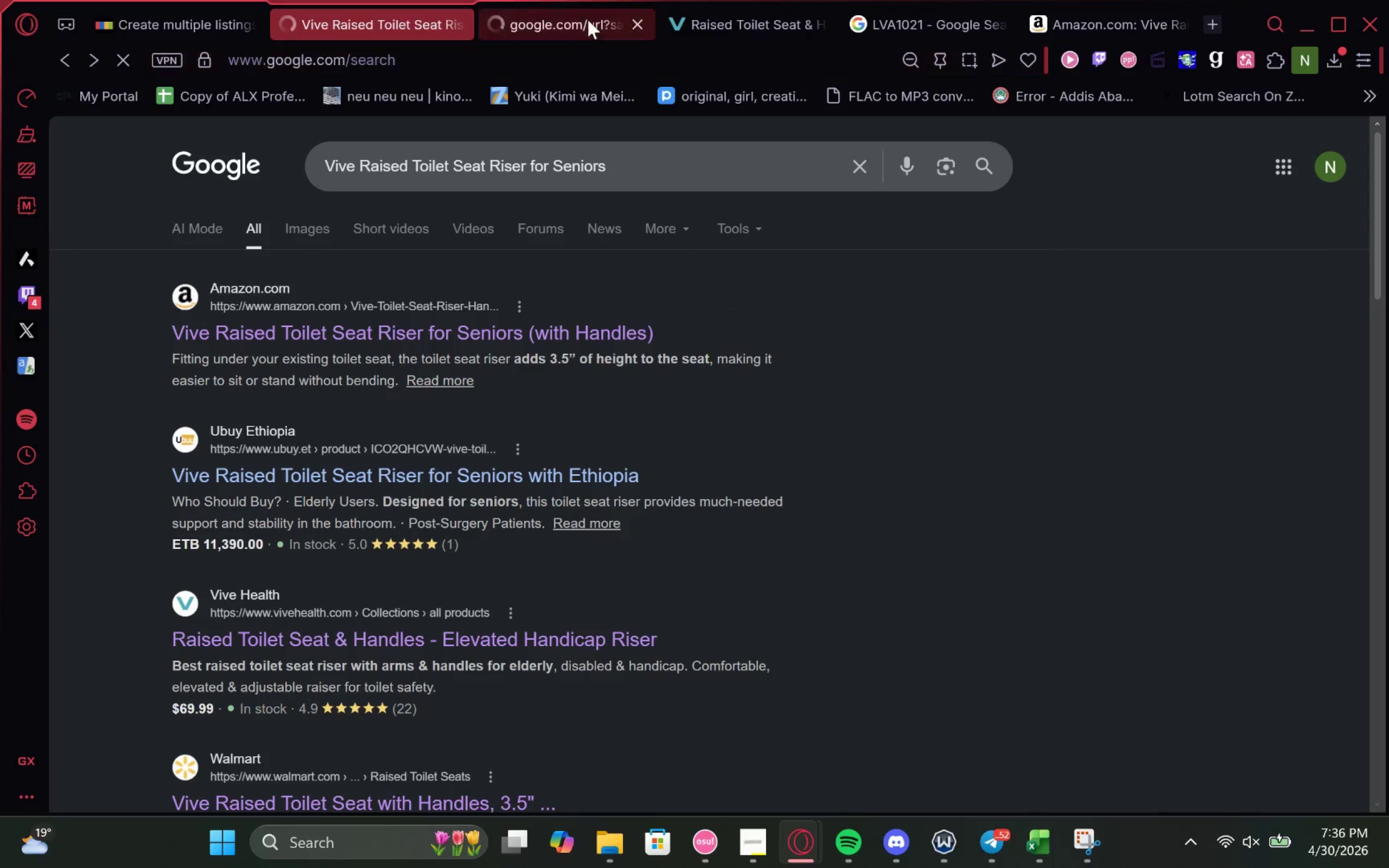 
left_click_drag(start_coordinate=[554, 0], to_coordinate=[555, 8])
 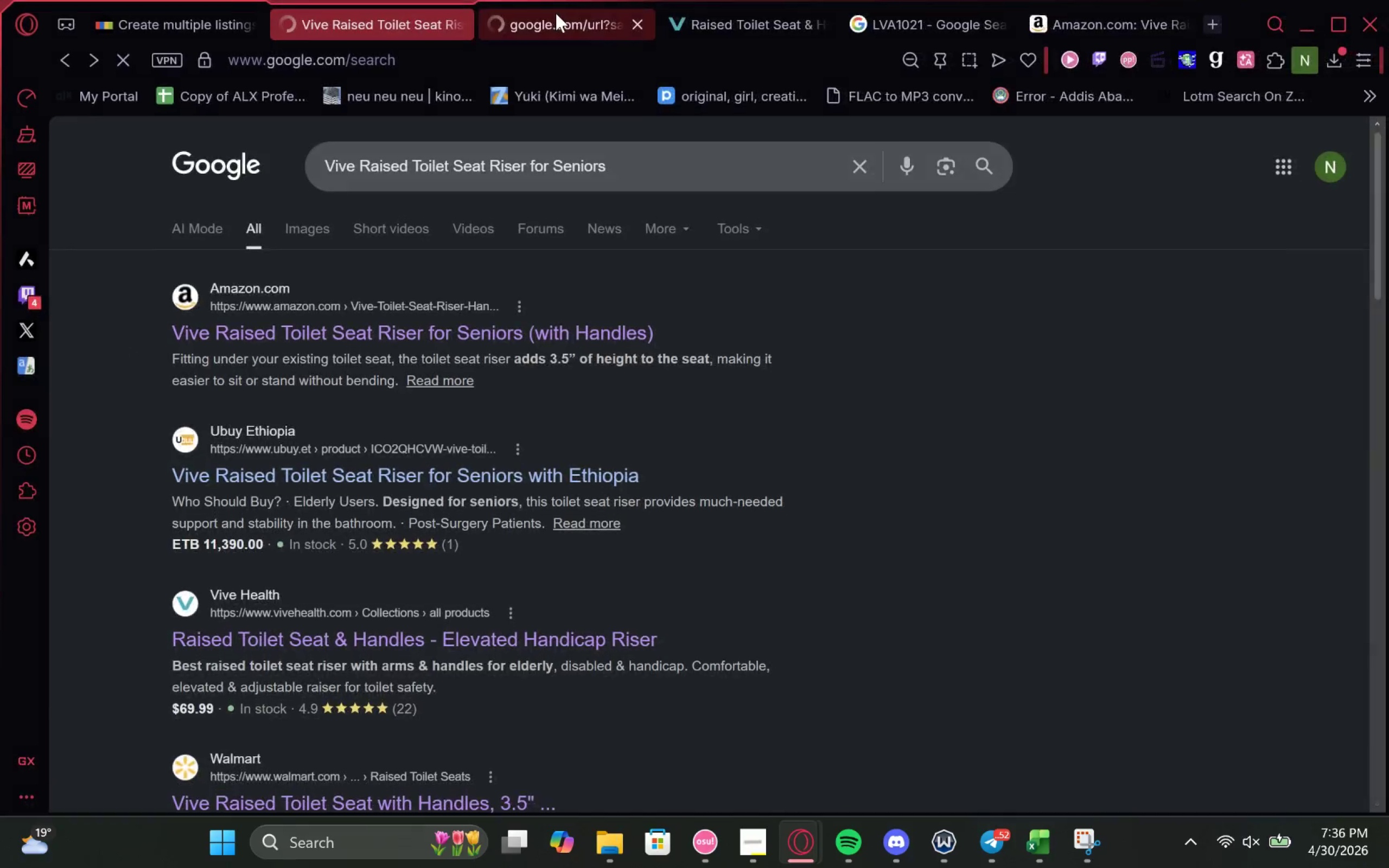 
left_click([556, 13])
 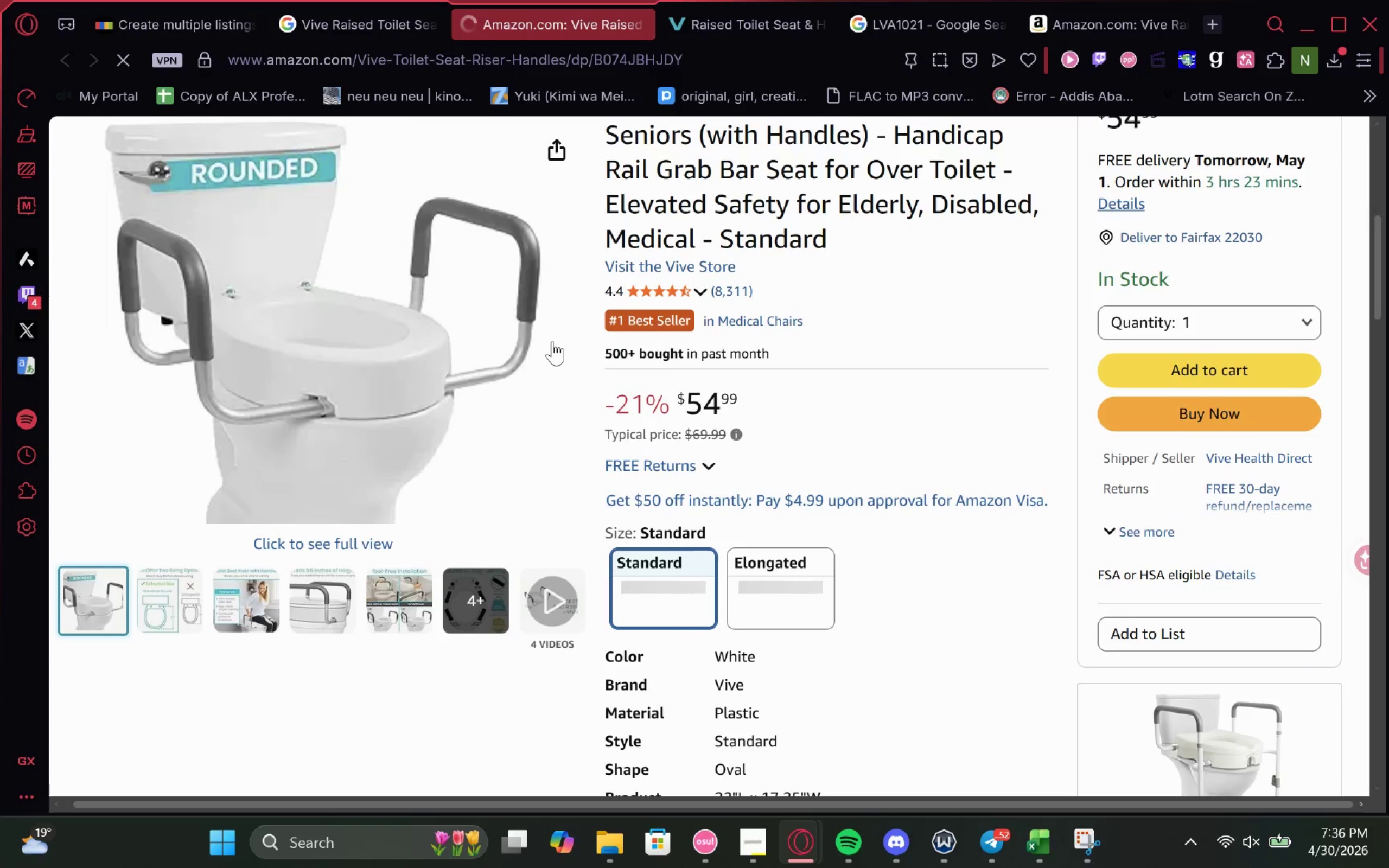 
wait(8.53)
 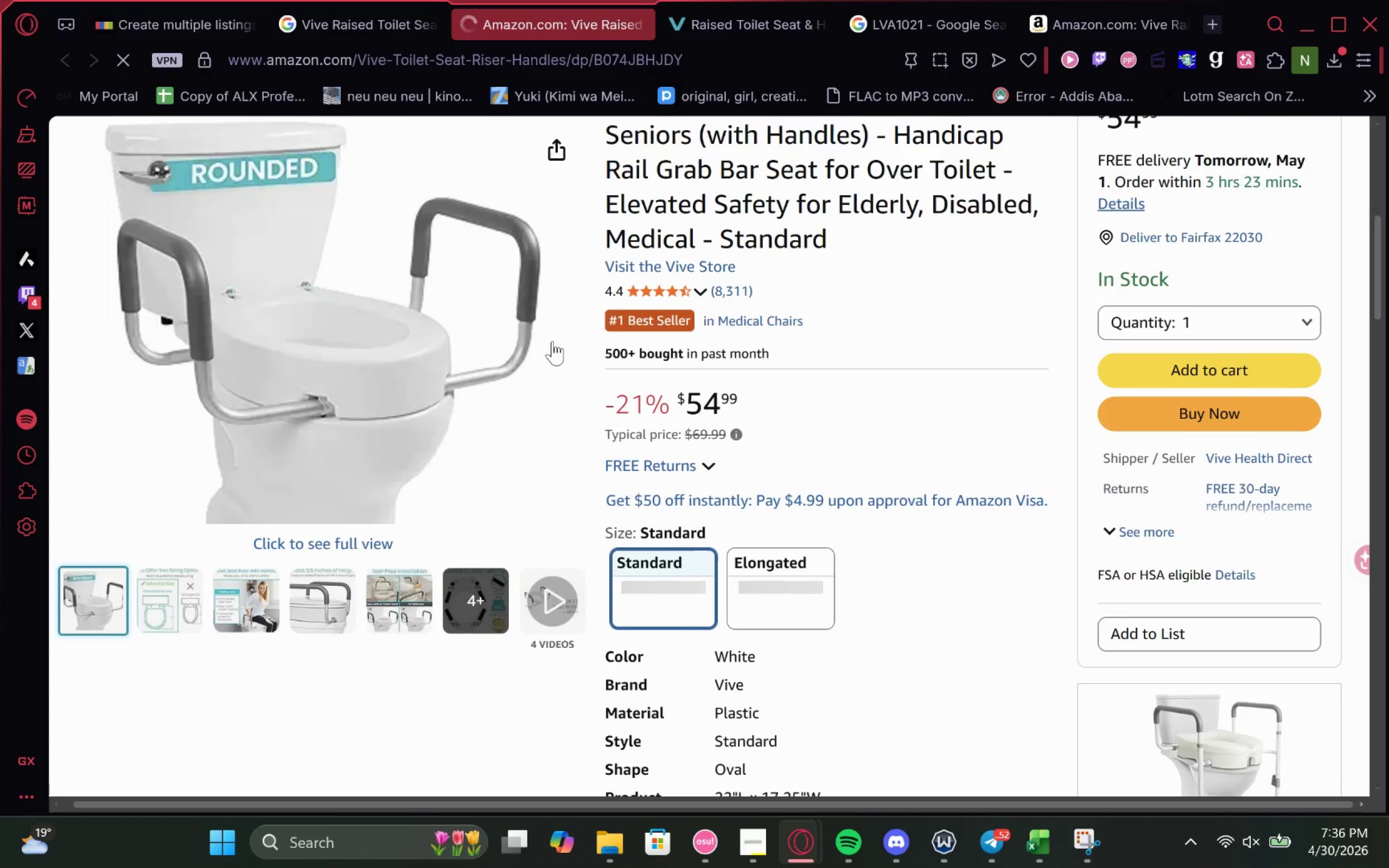 
left_click([672, 454])
 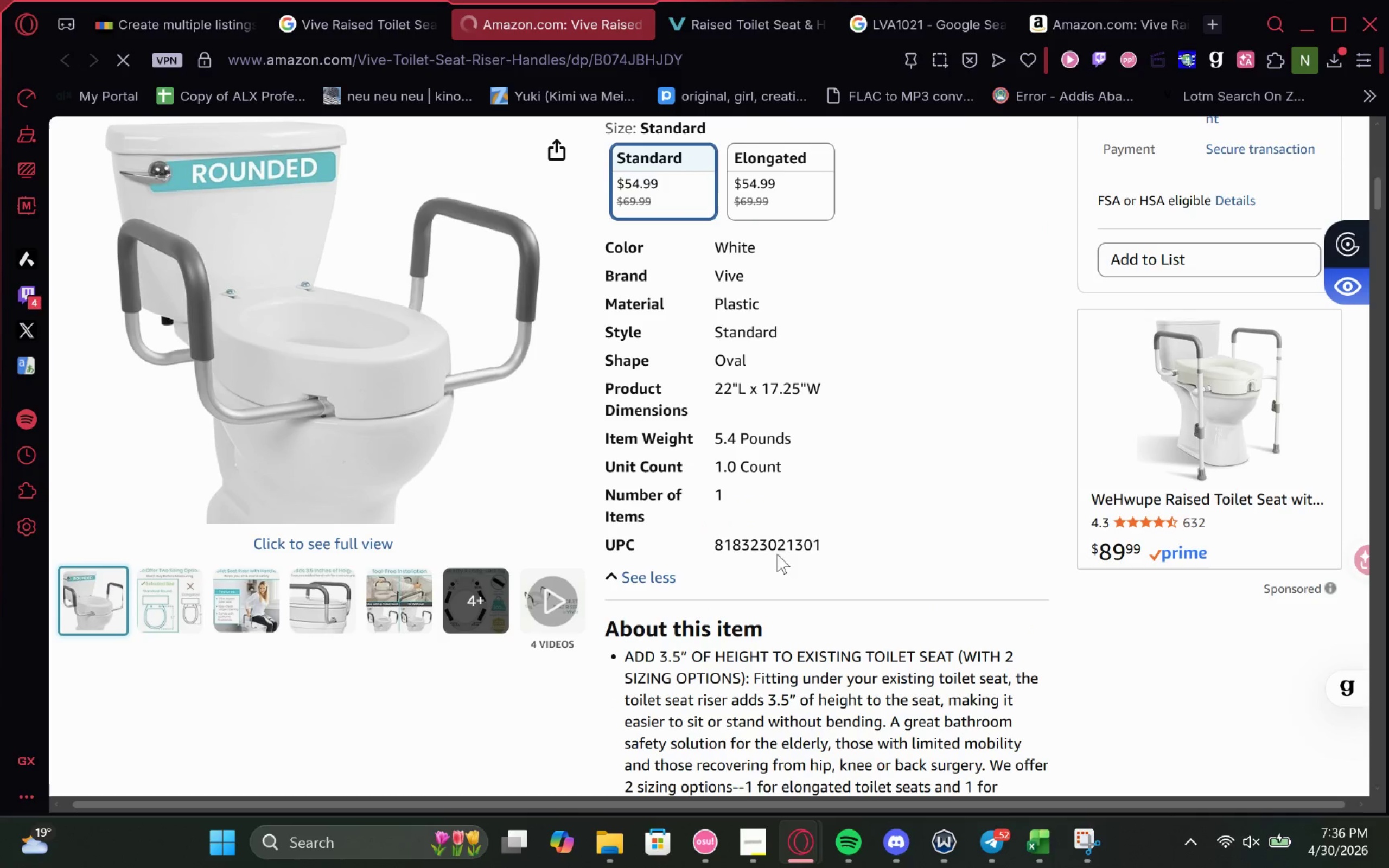 
double_click([774, 538])
 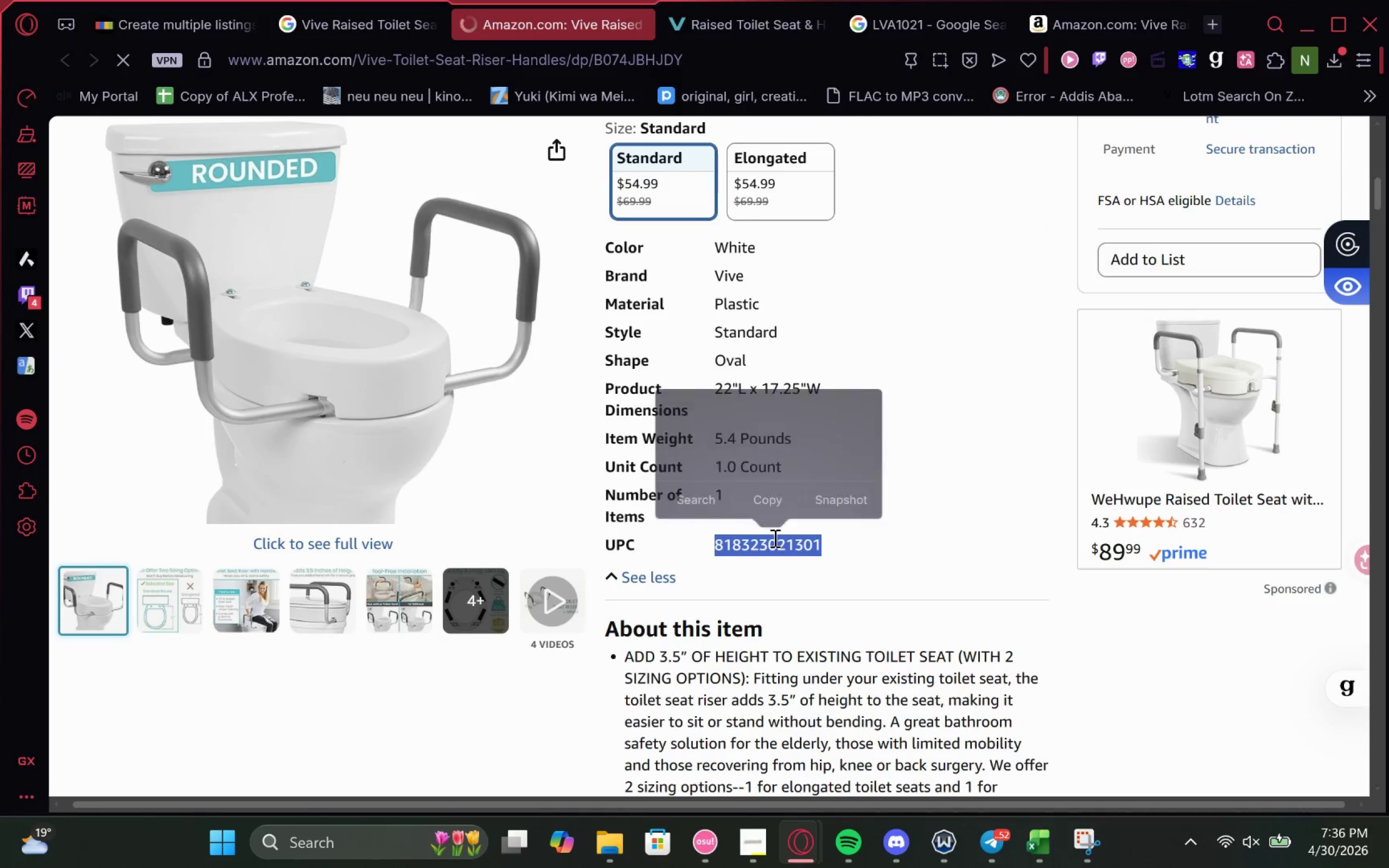 
key(Control+C)
 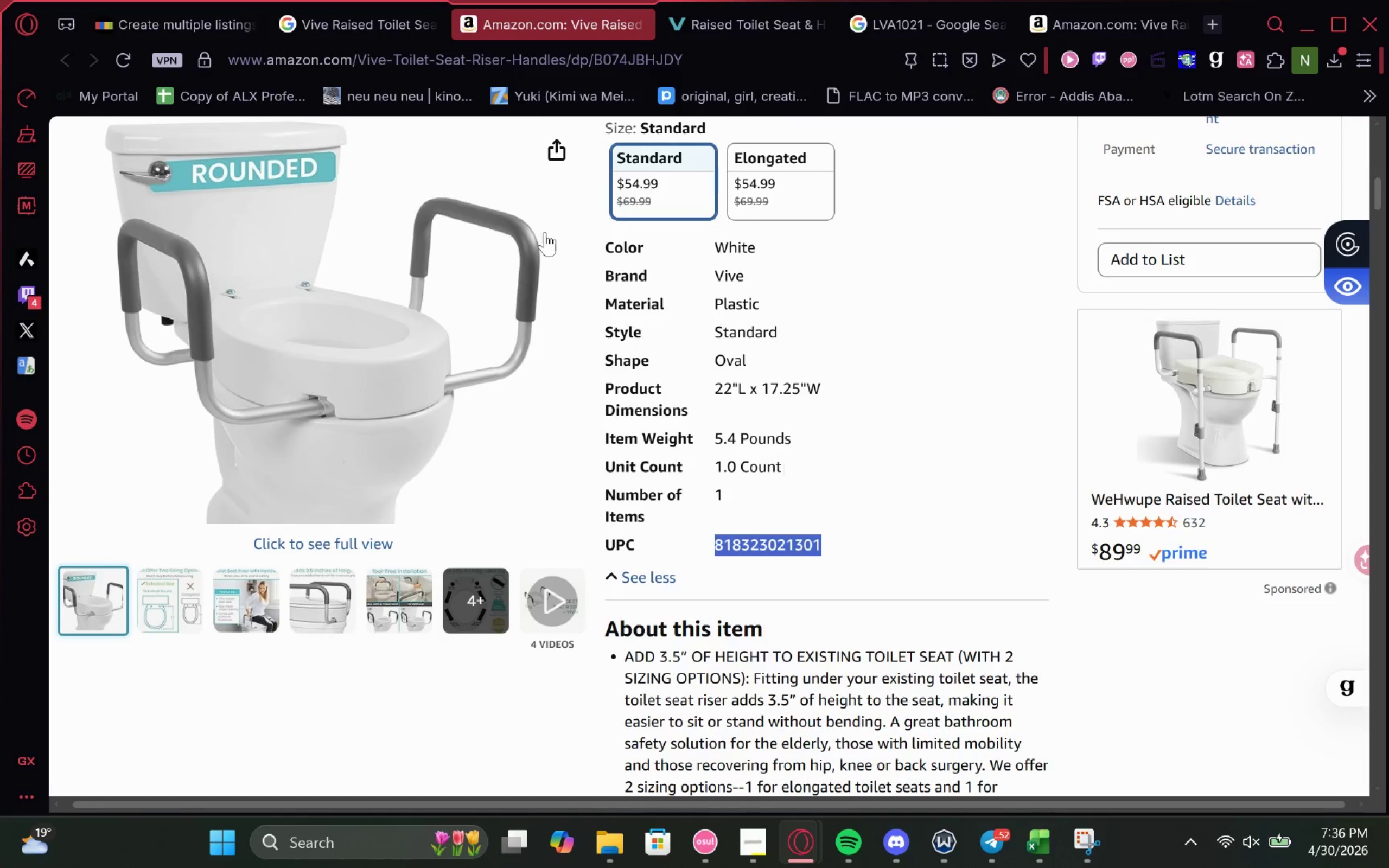 
key(Control+C)
 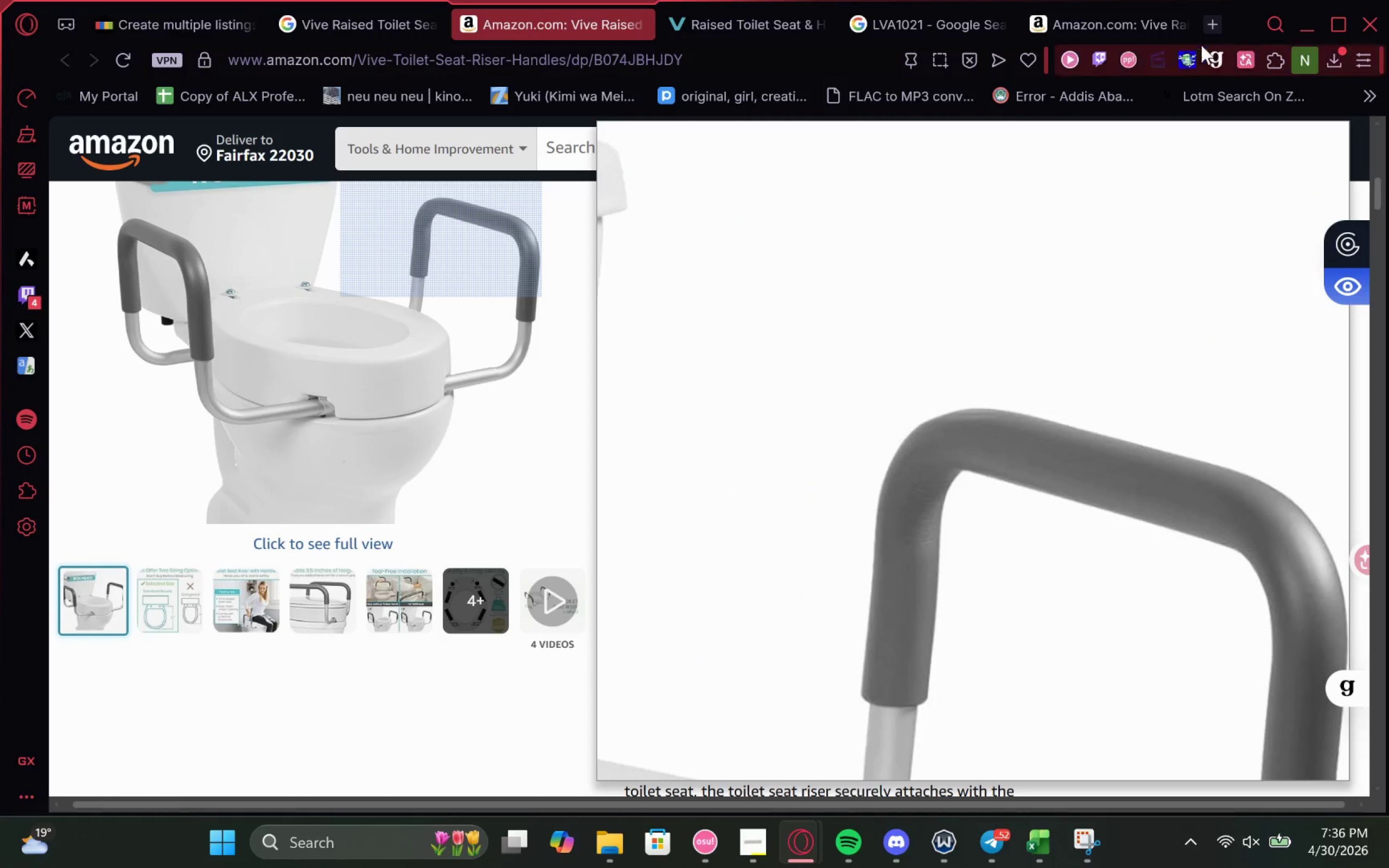 
left_click([1108, 0])
 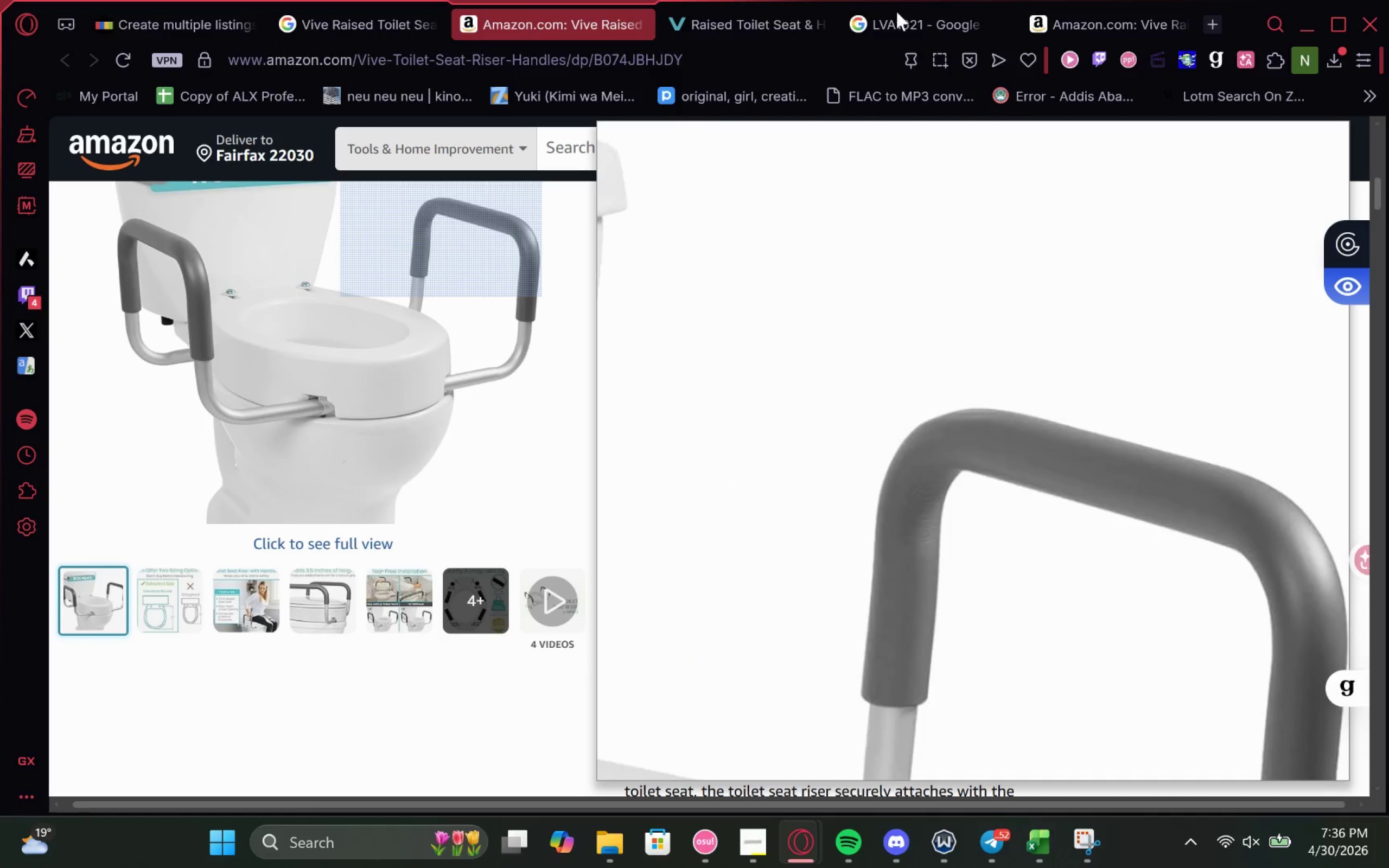 
double_click([897, 12])
 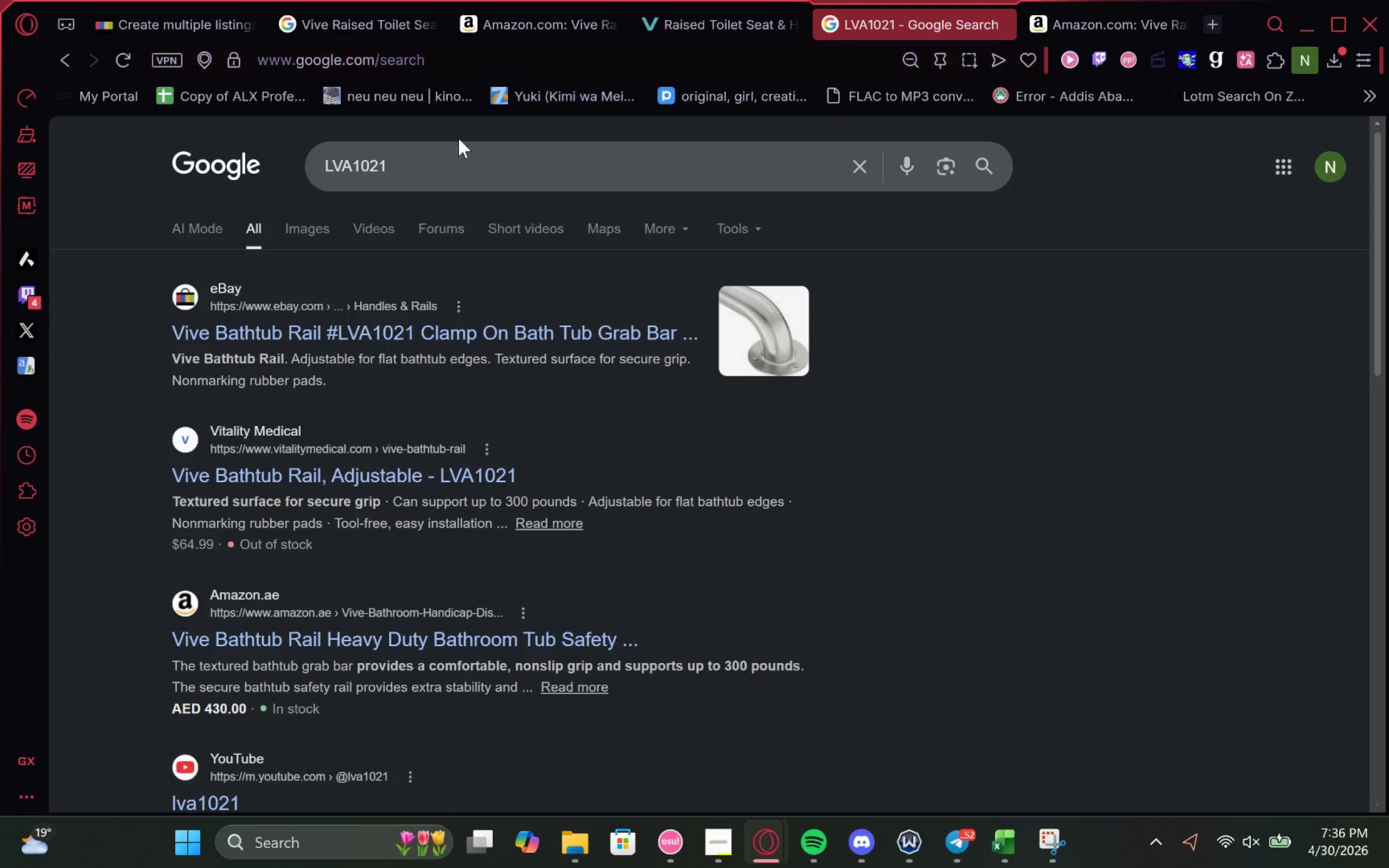 
left_click_drag(start_coordinate=[444, 161], to_coordinate=[157, 172])
 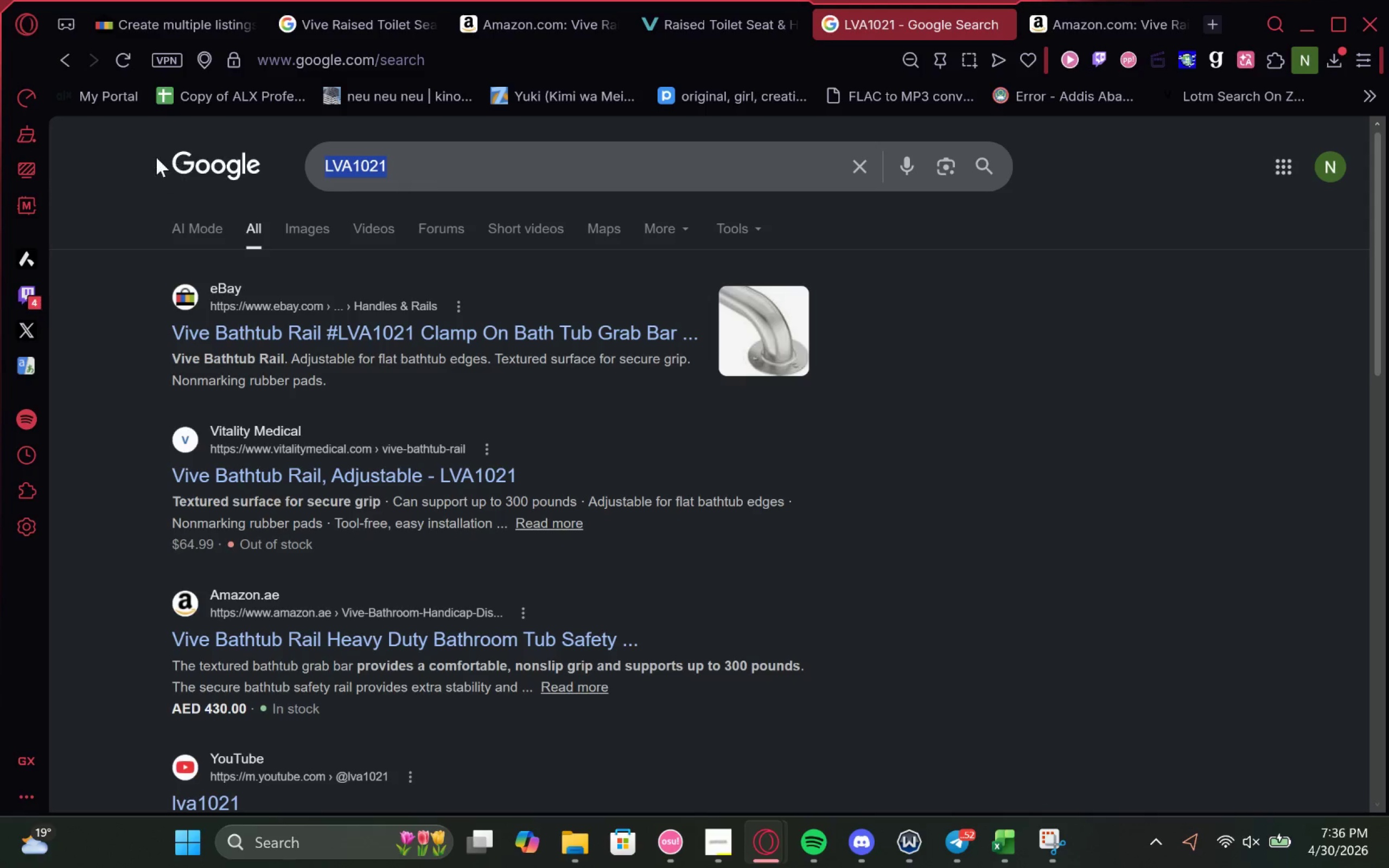 
key(Control+V)
 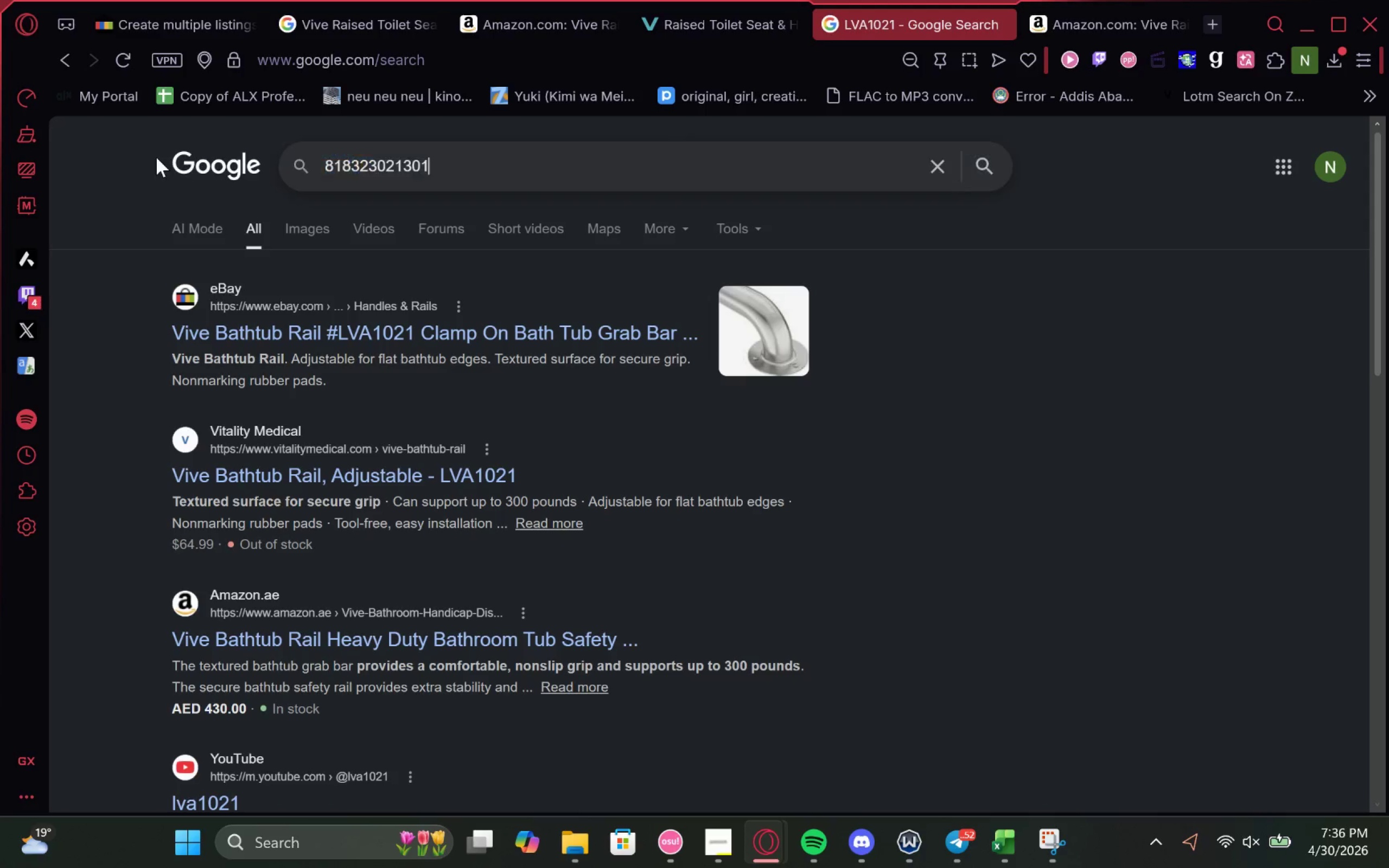 
key(Enter)
 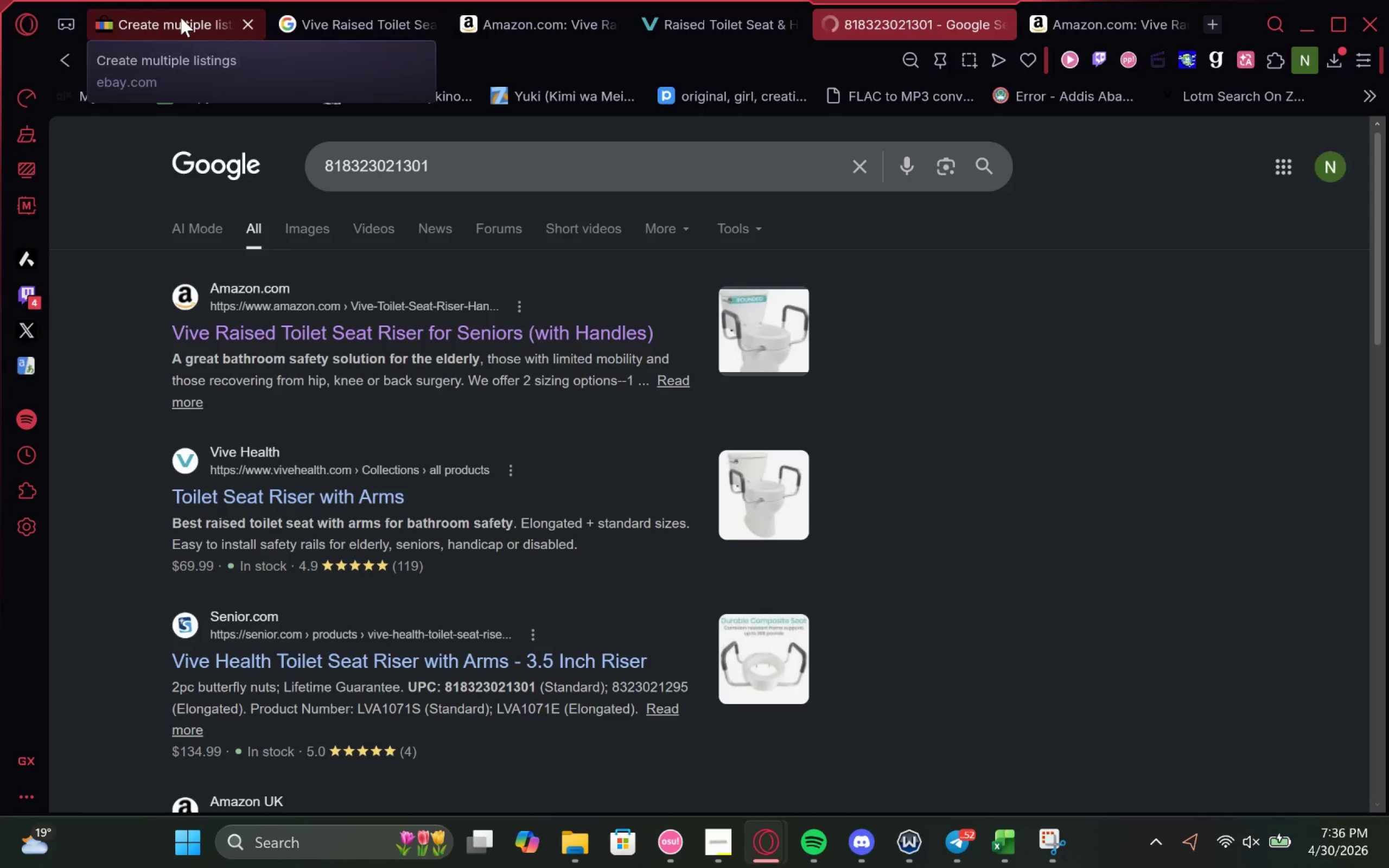 
left_click([181, 17])
 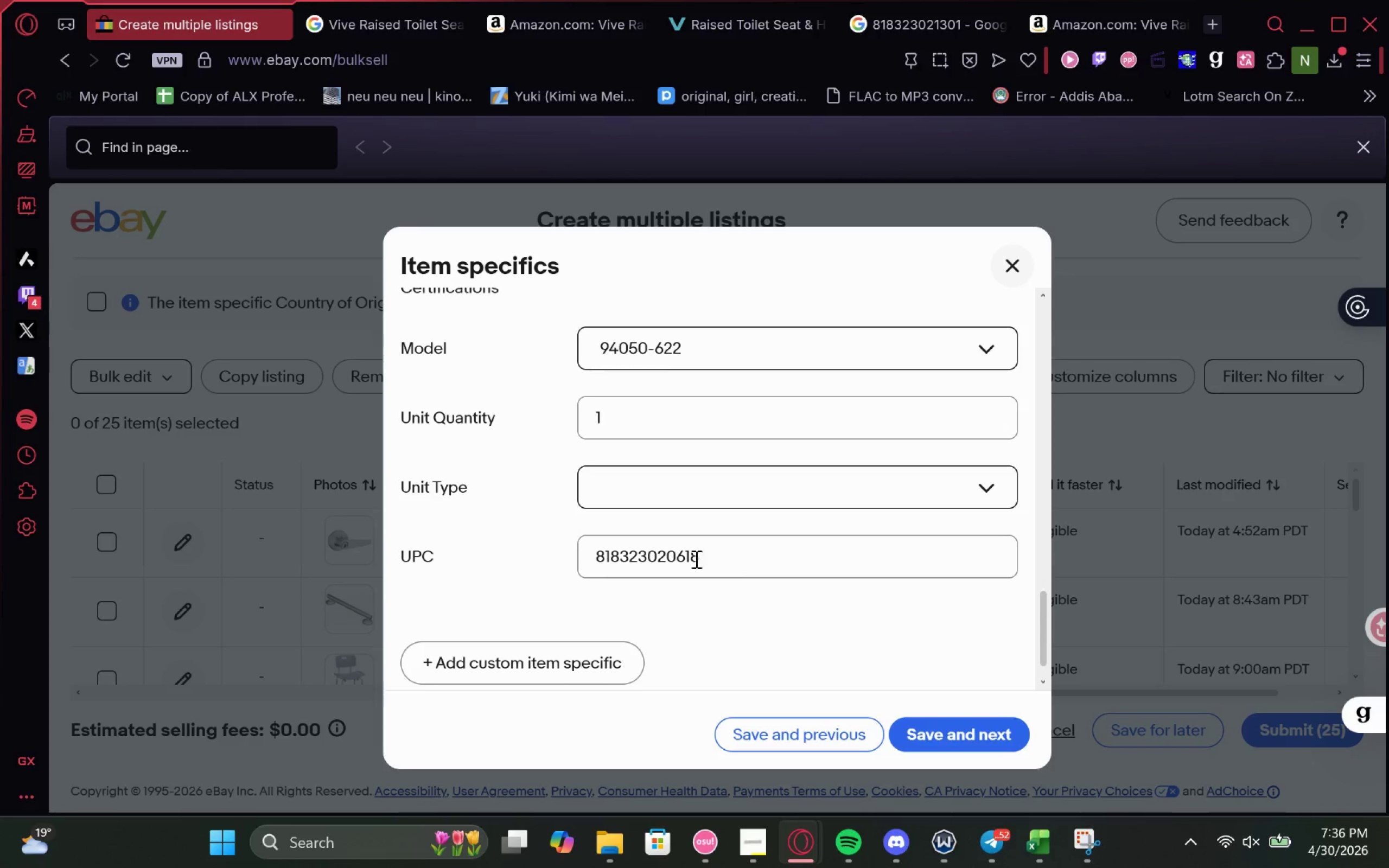 
double_click([670, 552])
 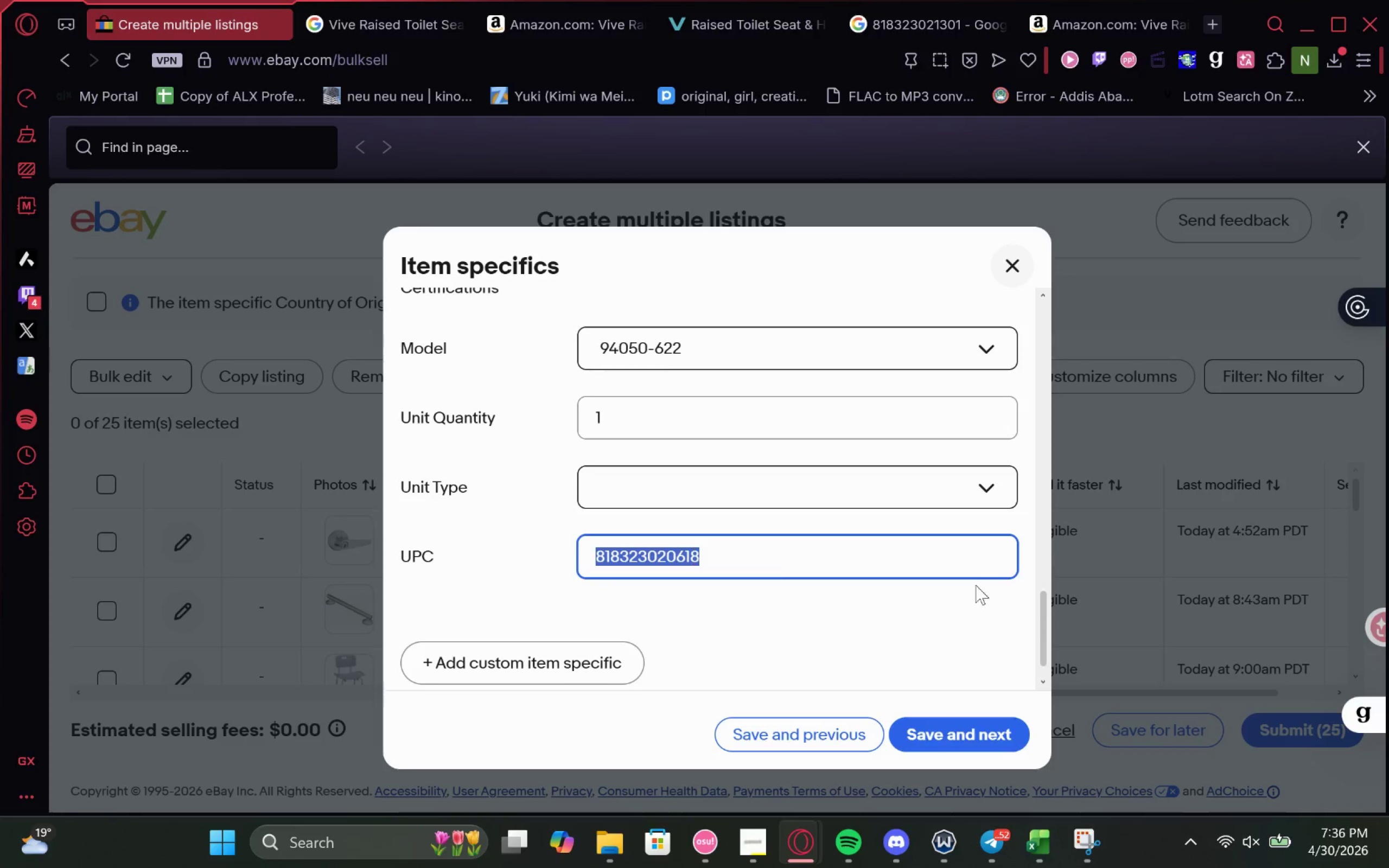 
key(Control+V)
 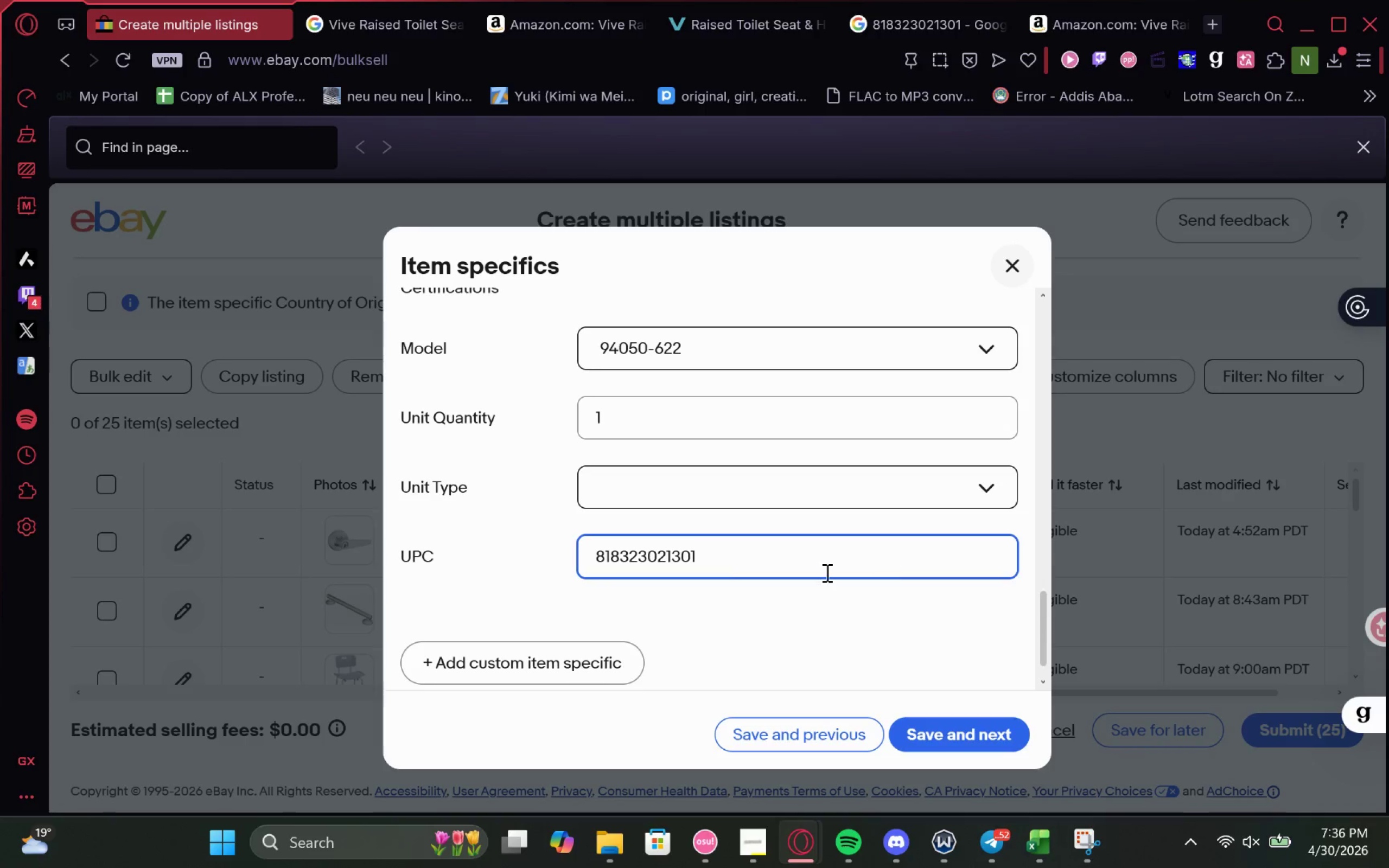 
left_click([751, 609])
 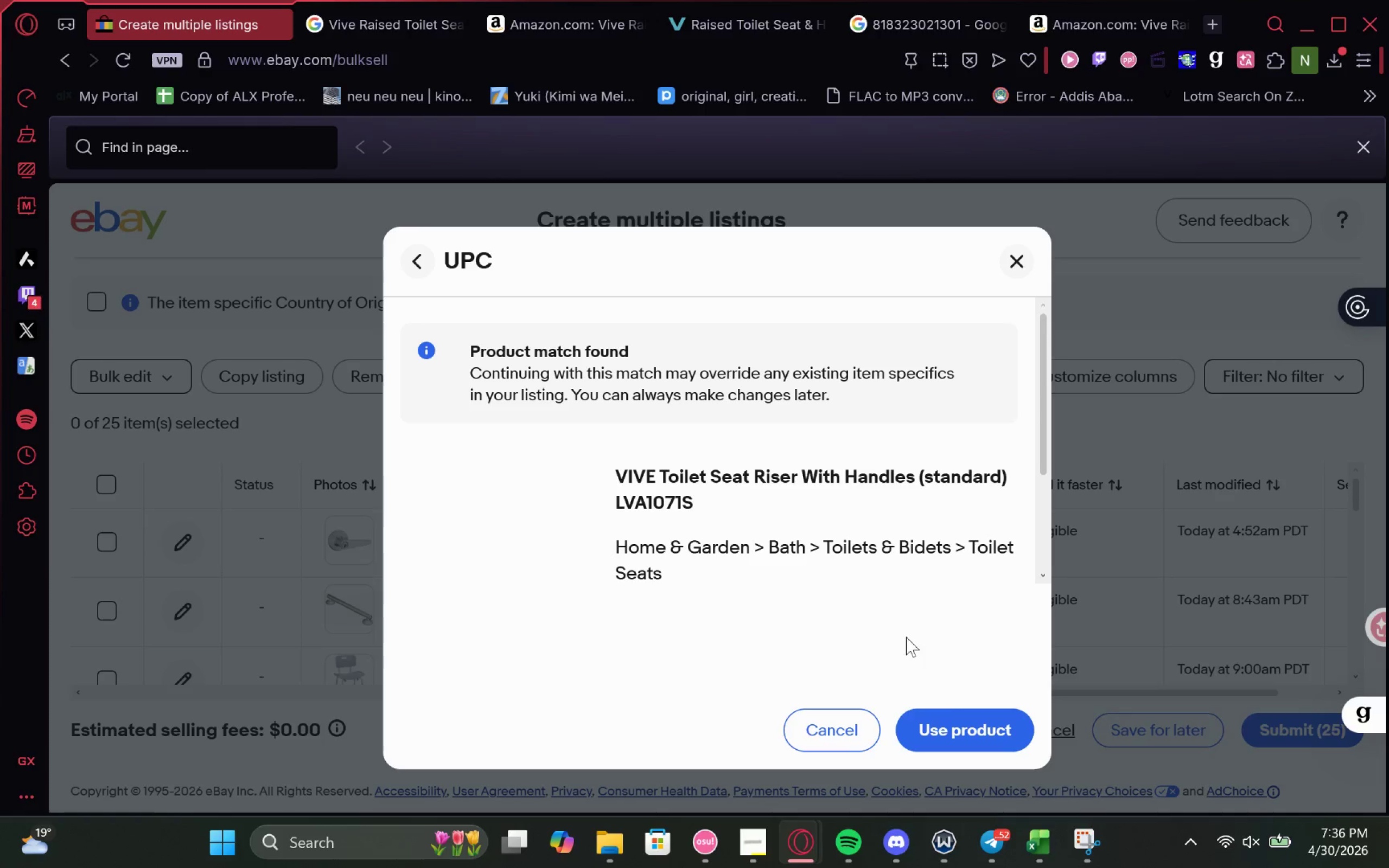 
left_click([952, 721])
 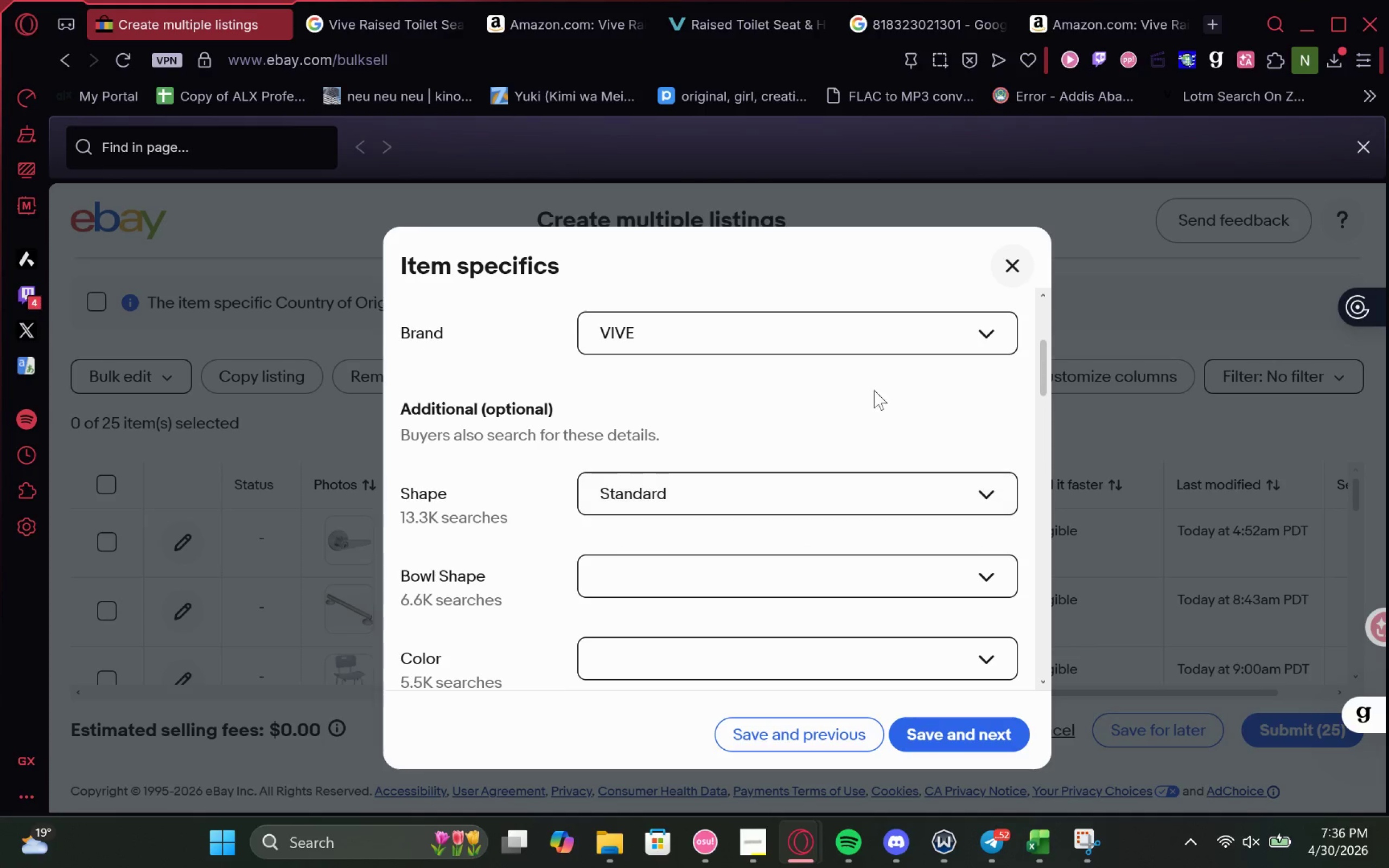 
wait(7.5)
 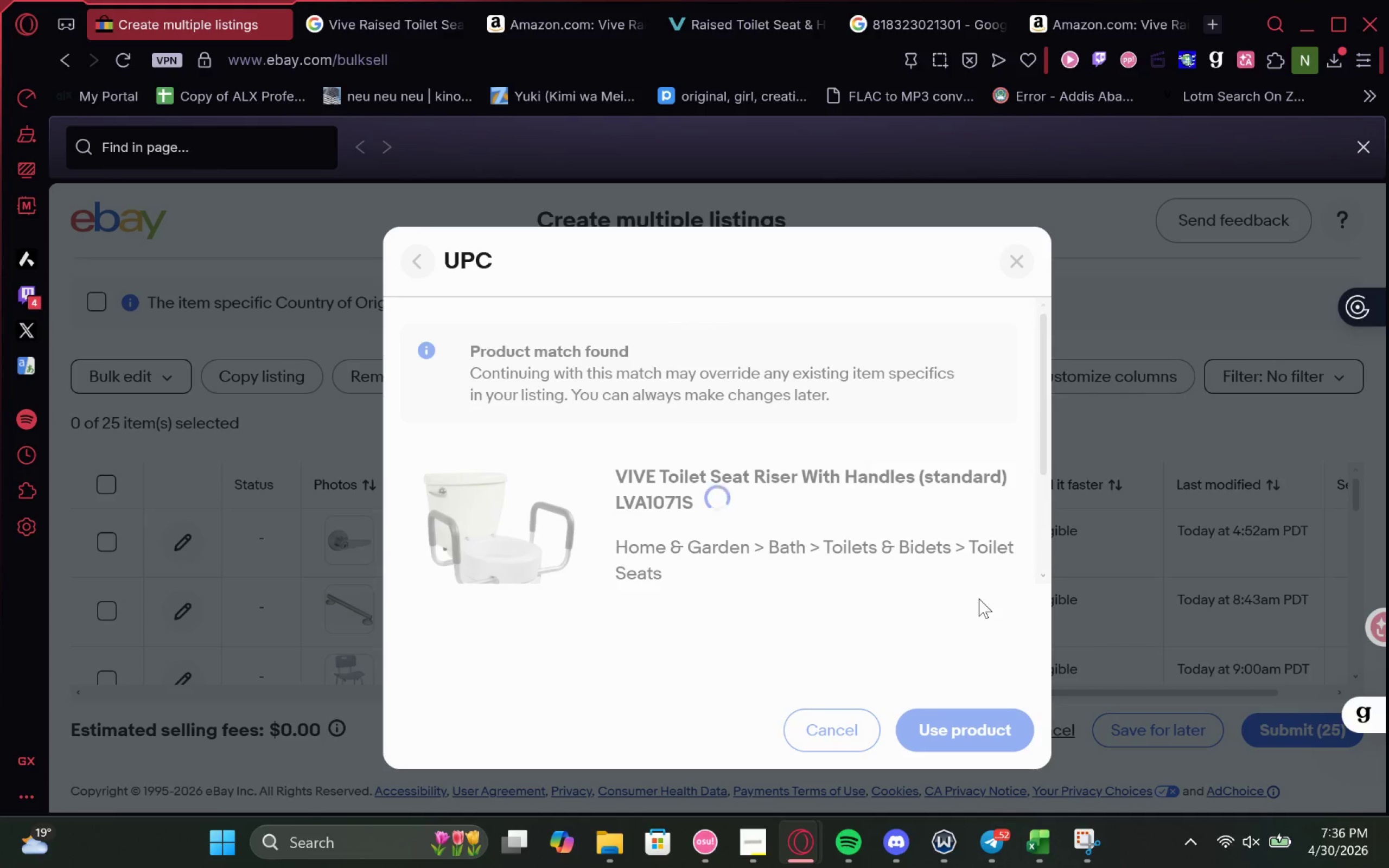 
left_click([740, 342])
 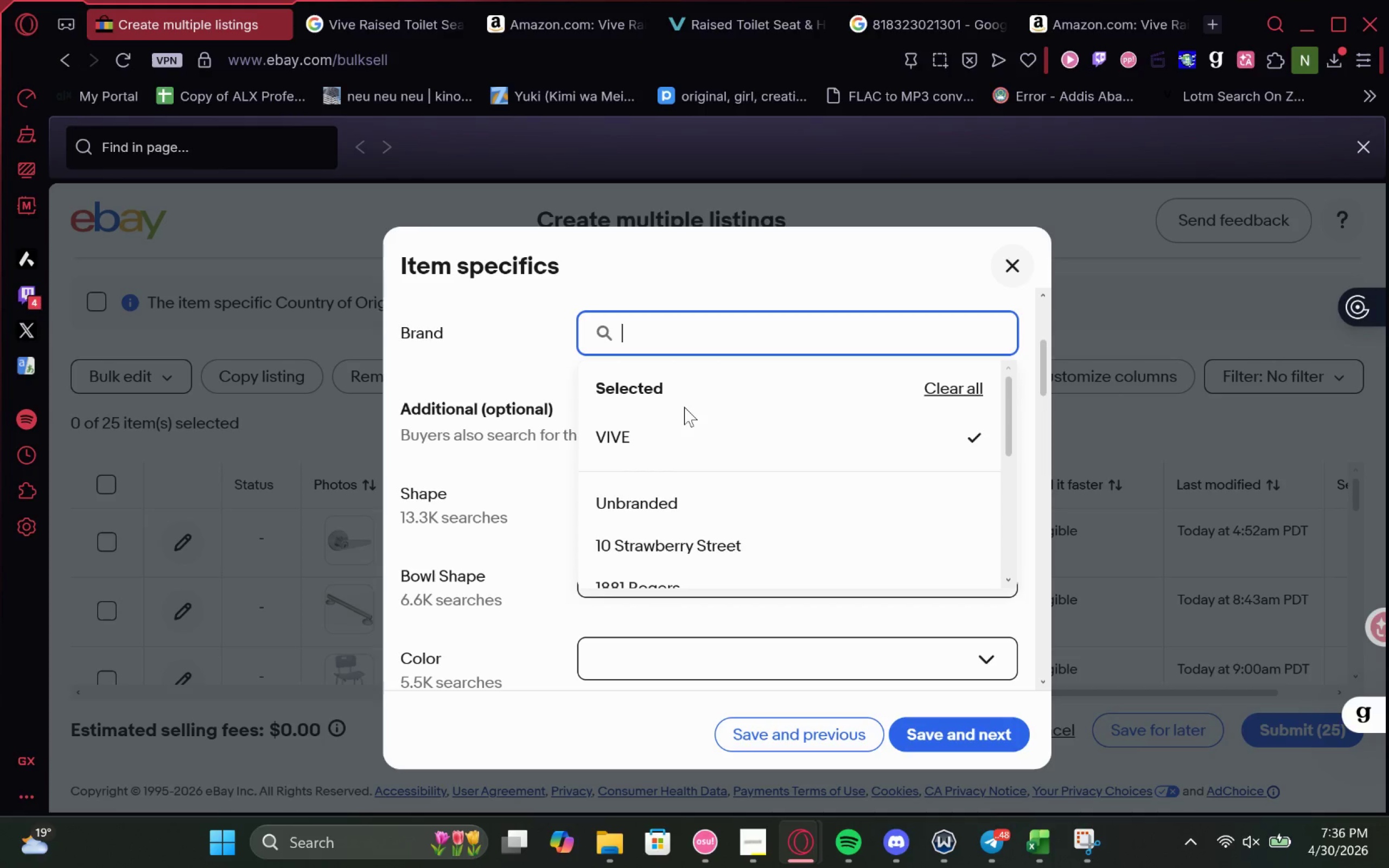 
wait(5.25)
 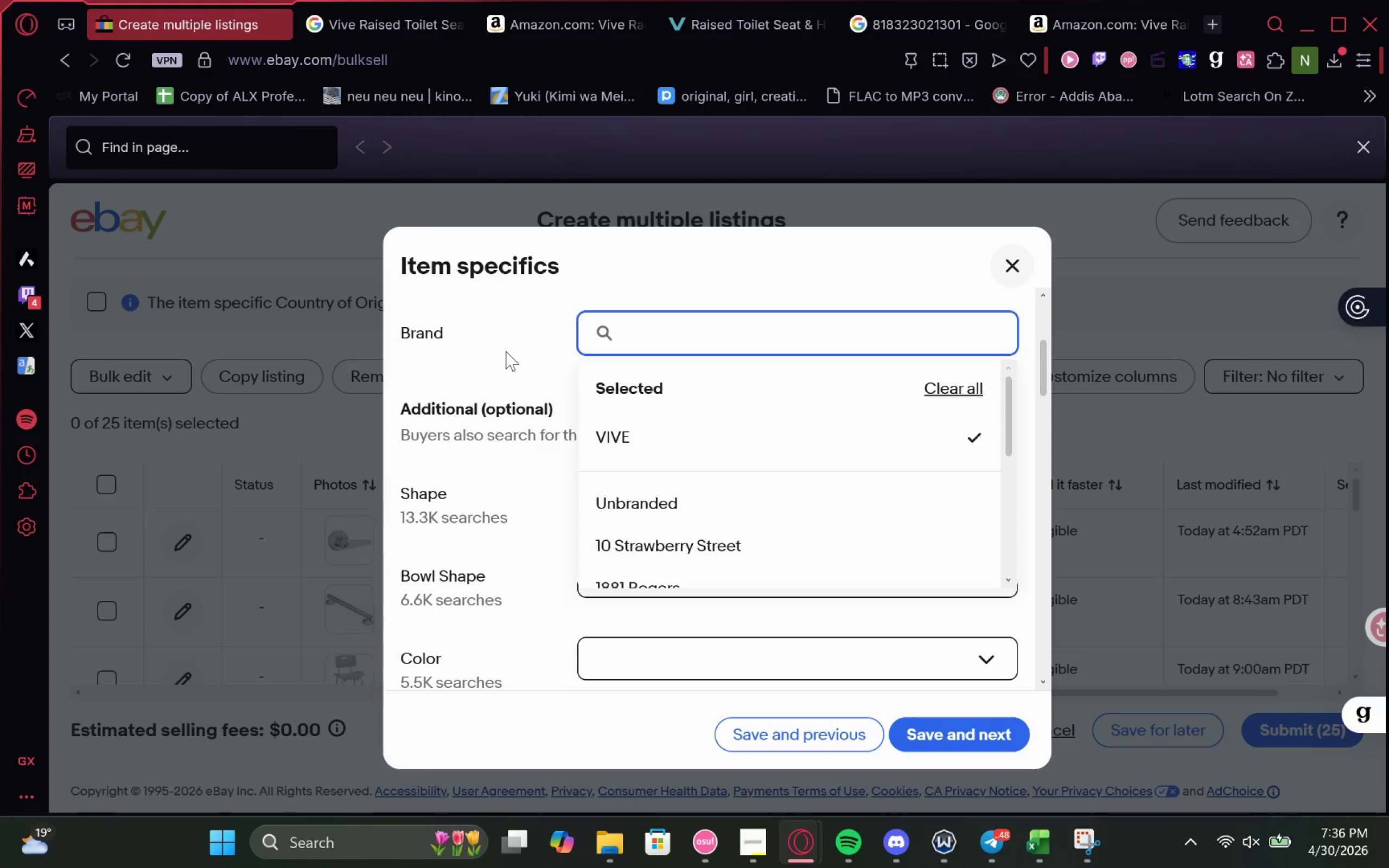 
type(VIVE Health)
 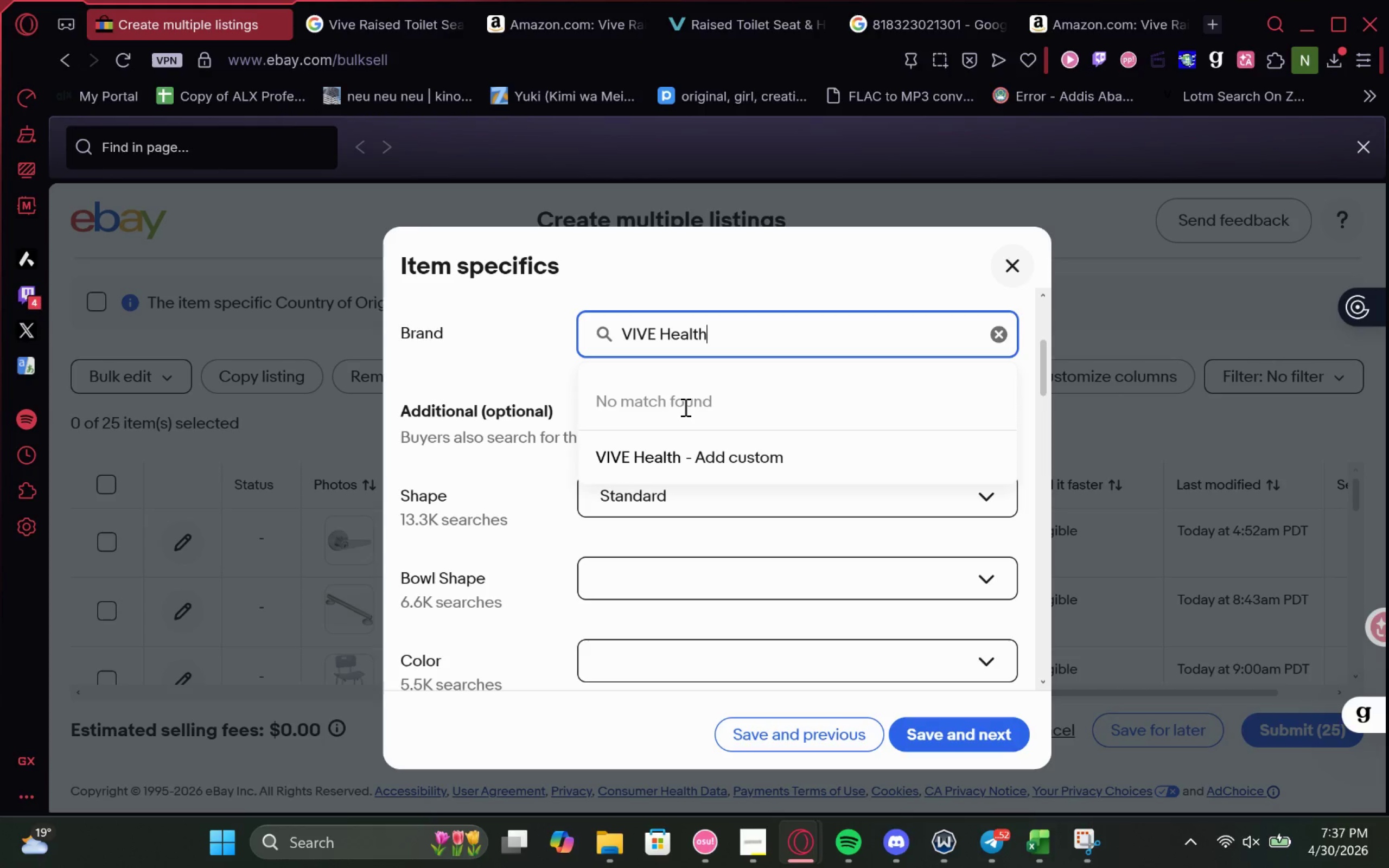 
left_click([684, 407])
 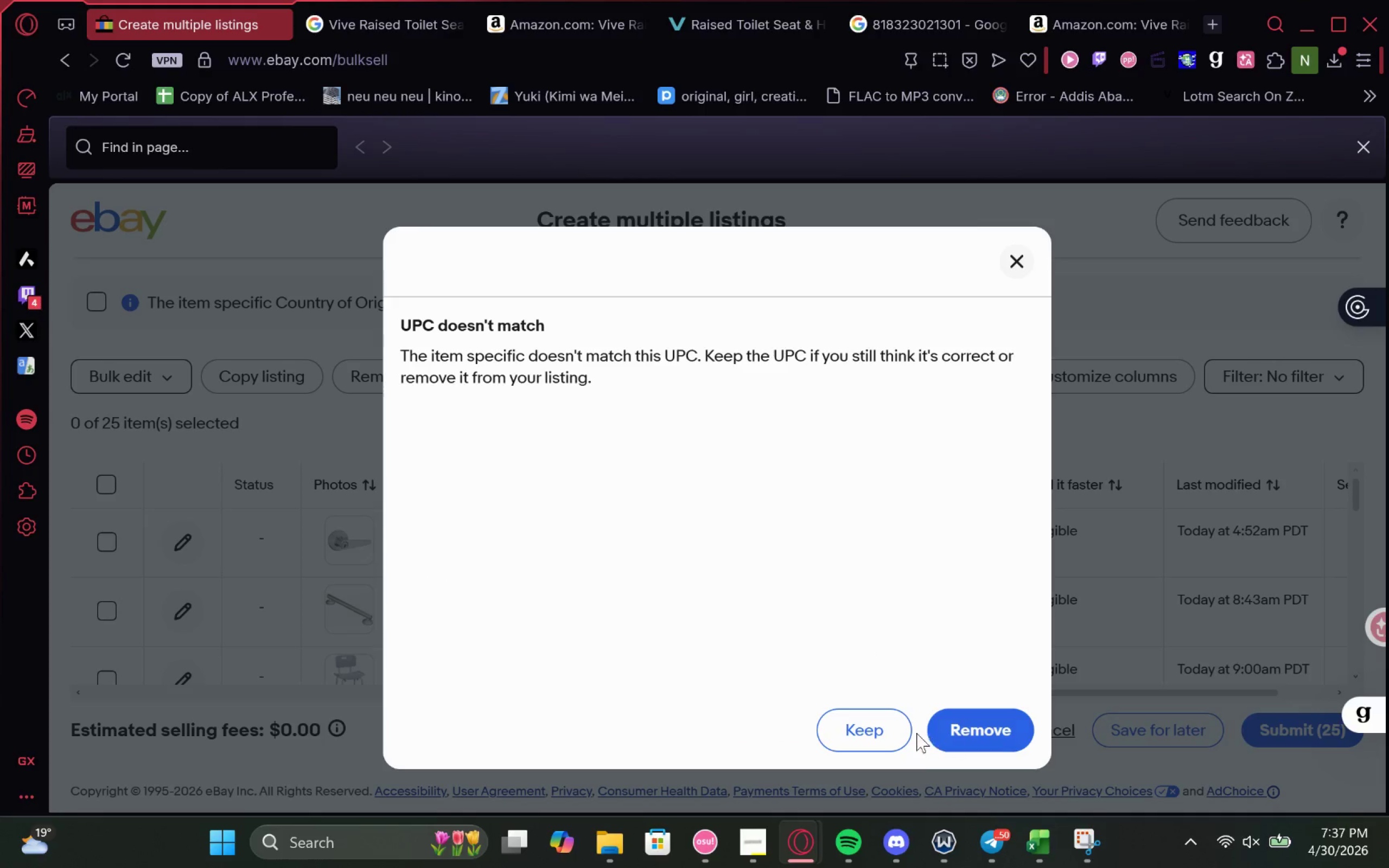 
left_click([880, 730])
 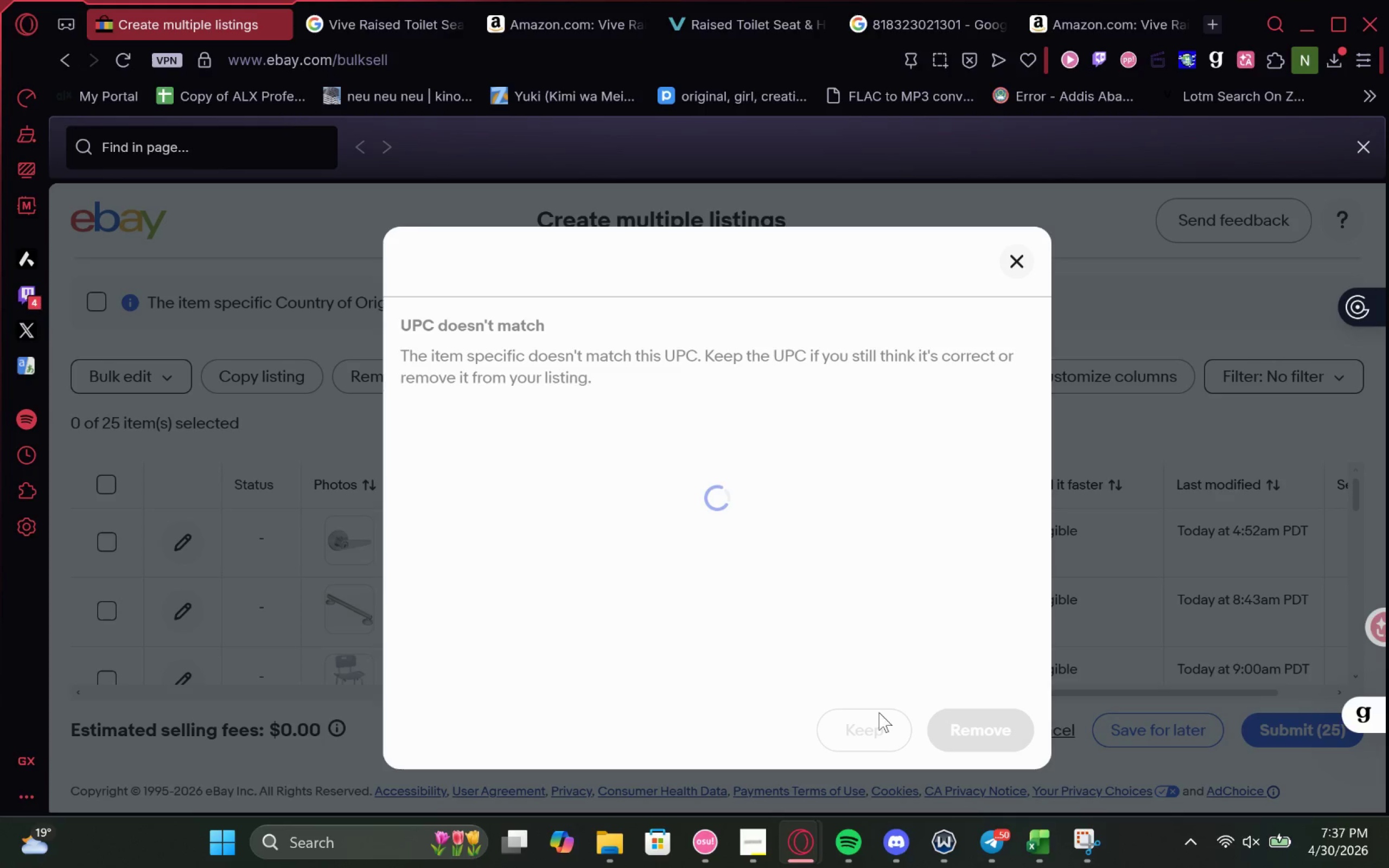 
mouse_move([650, 400])
 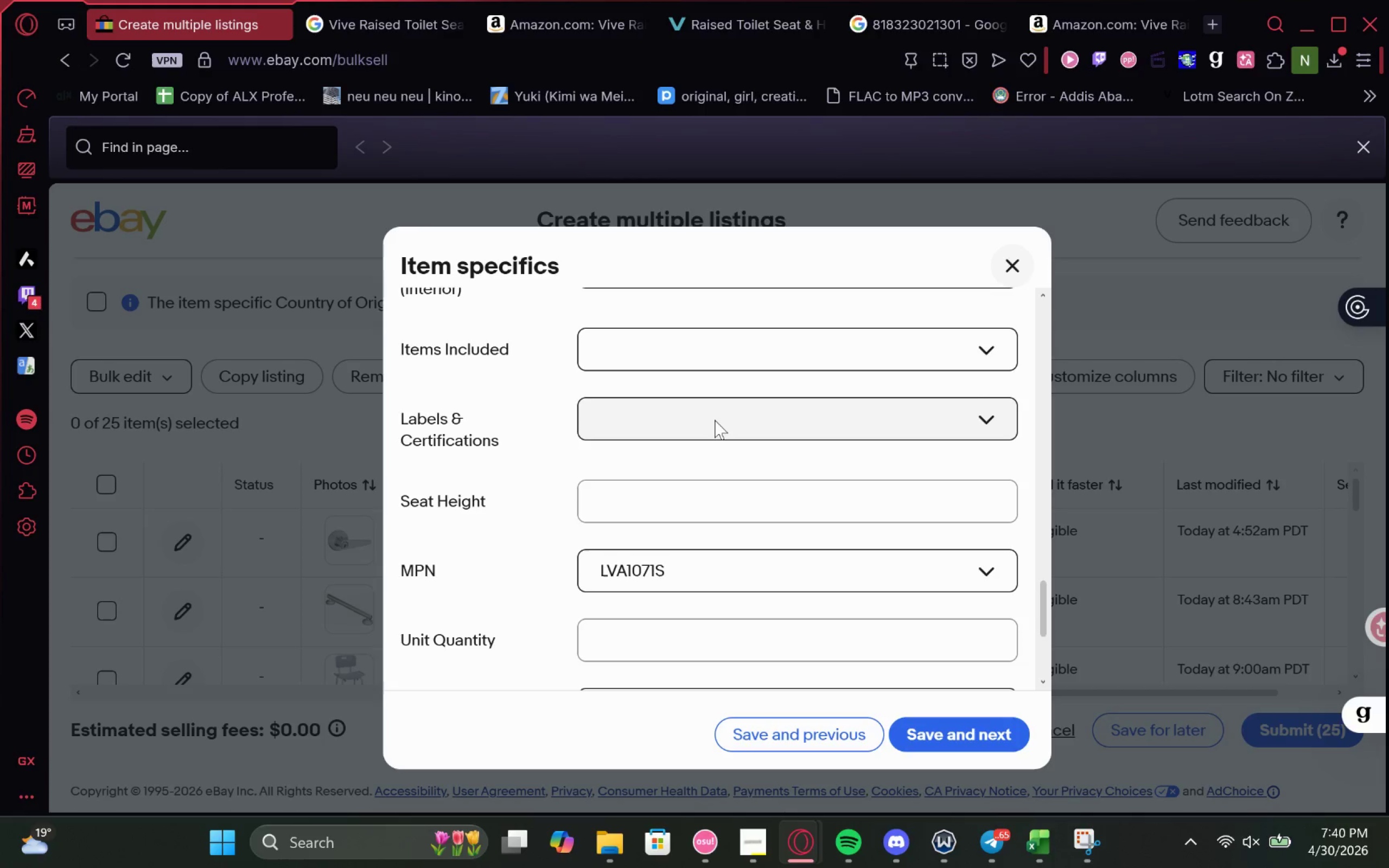 
wait(199.49)
 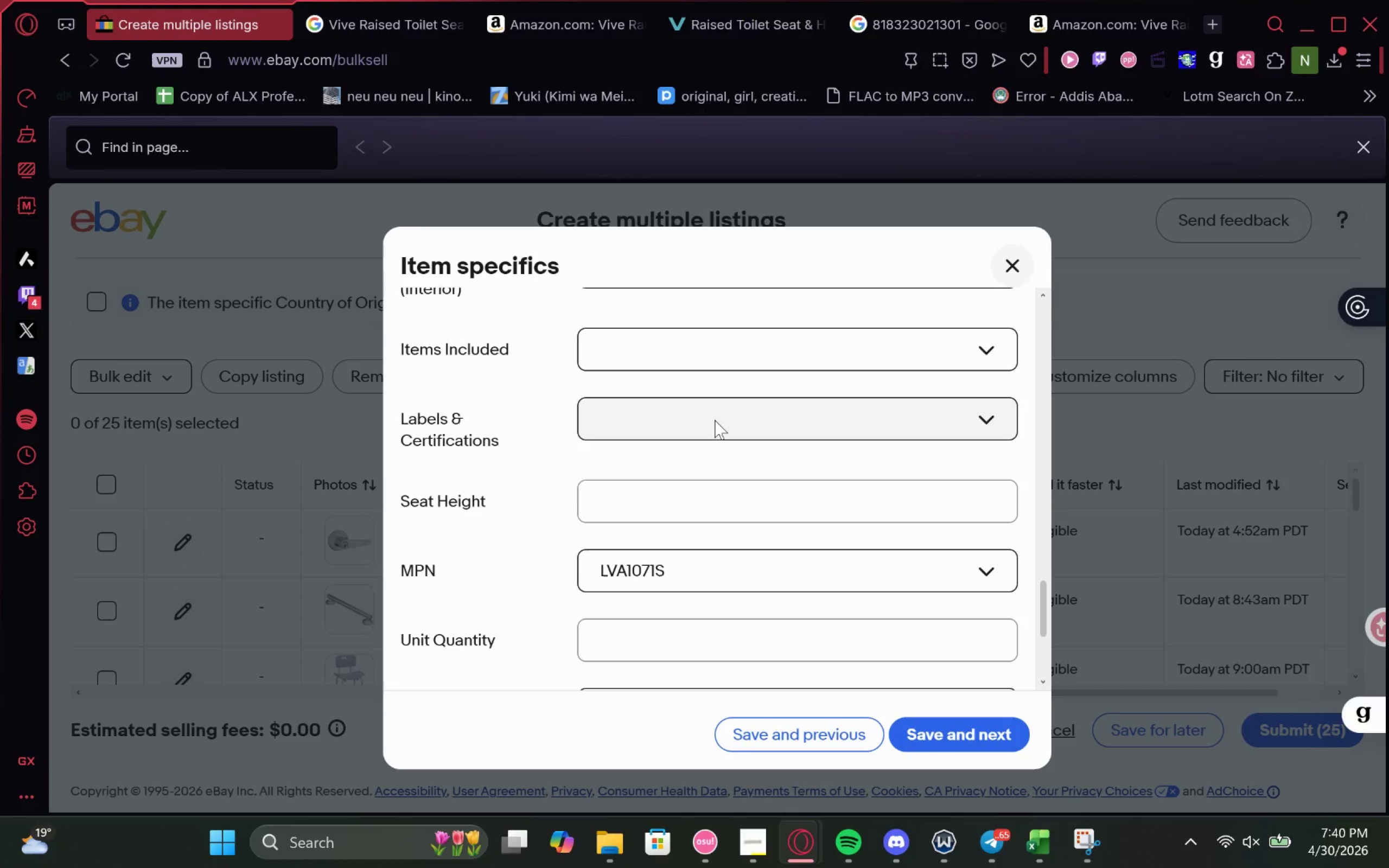 
left_click([715, 420])
 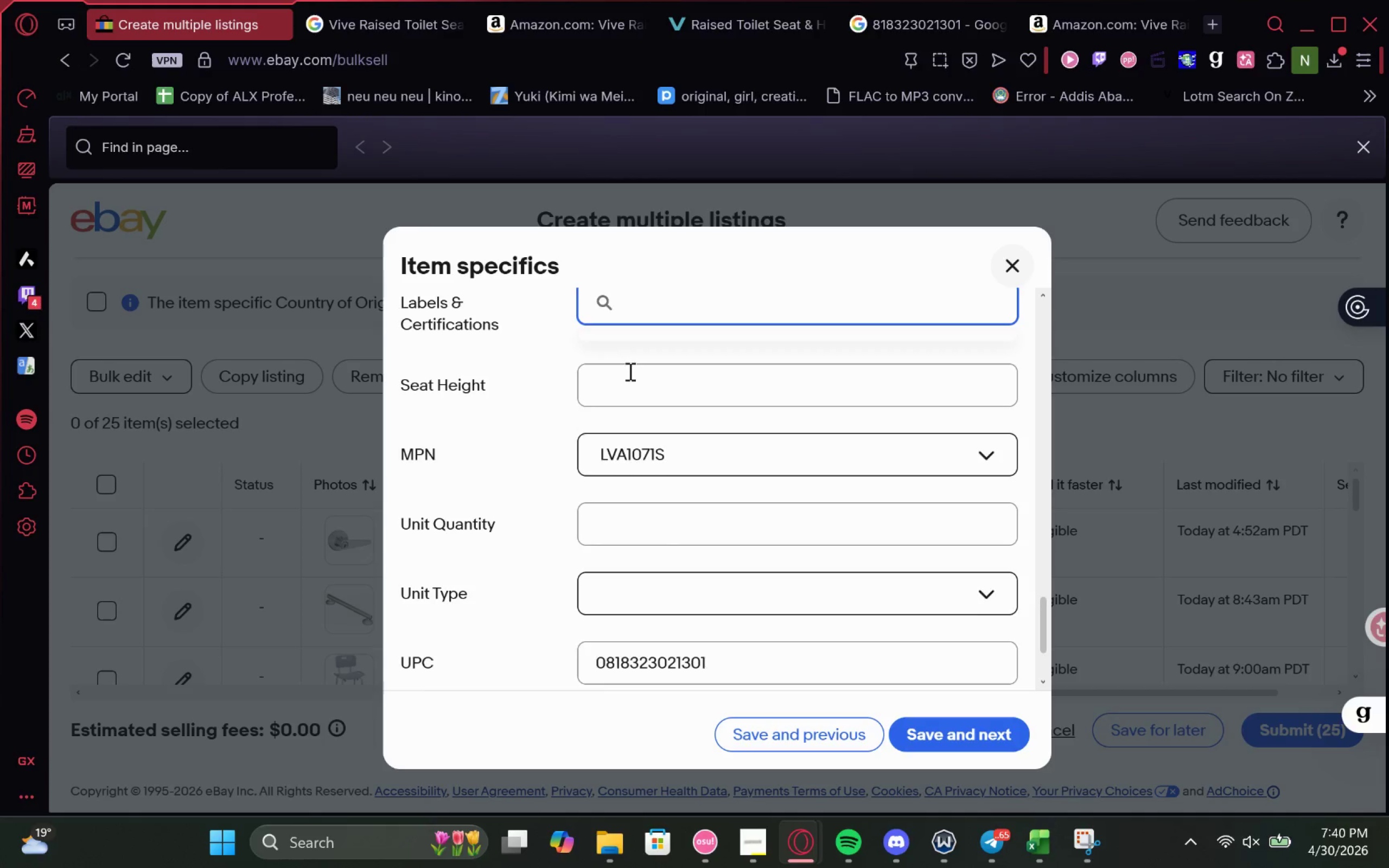 
double_click([669, 314])
 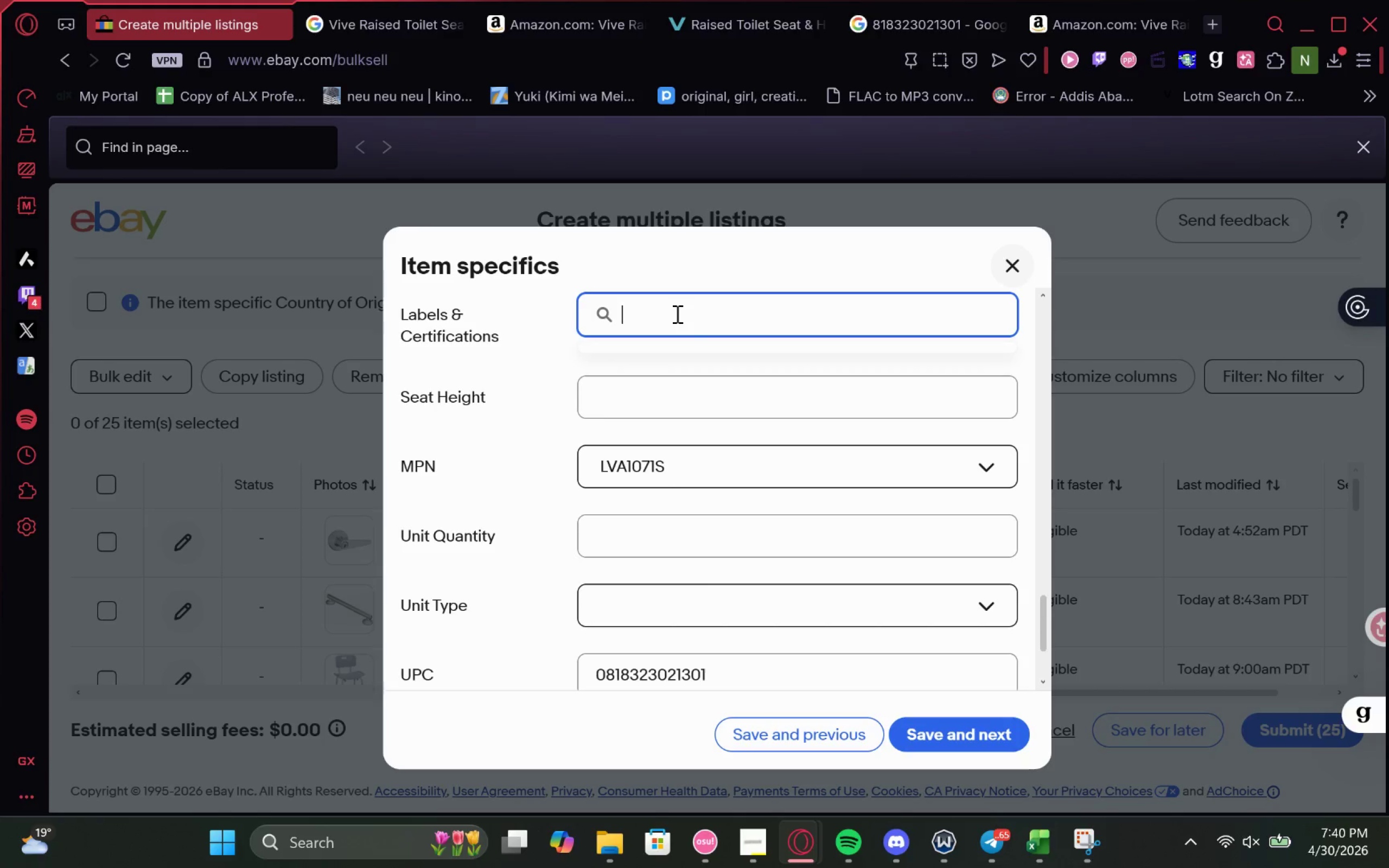 
type(ADA Compliant)
 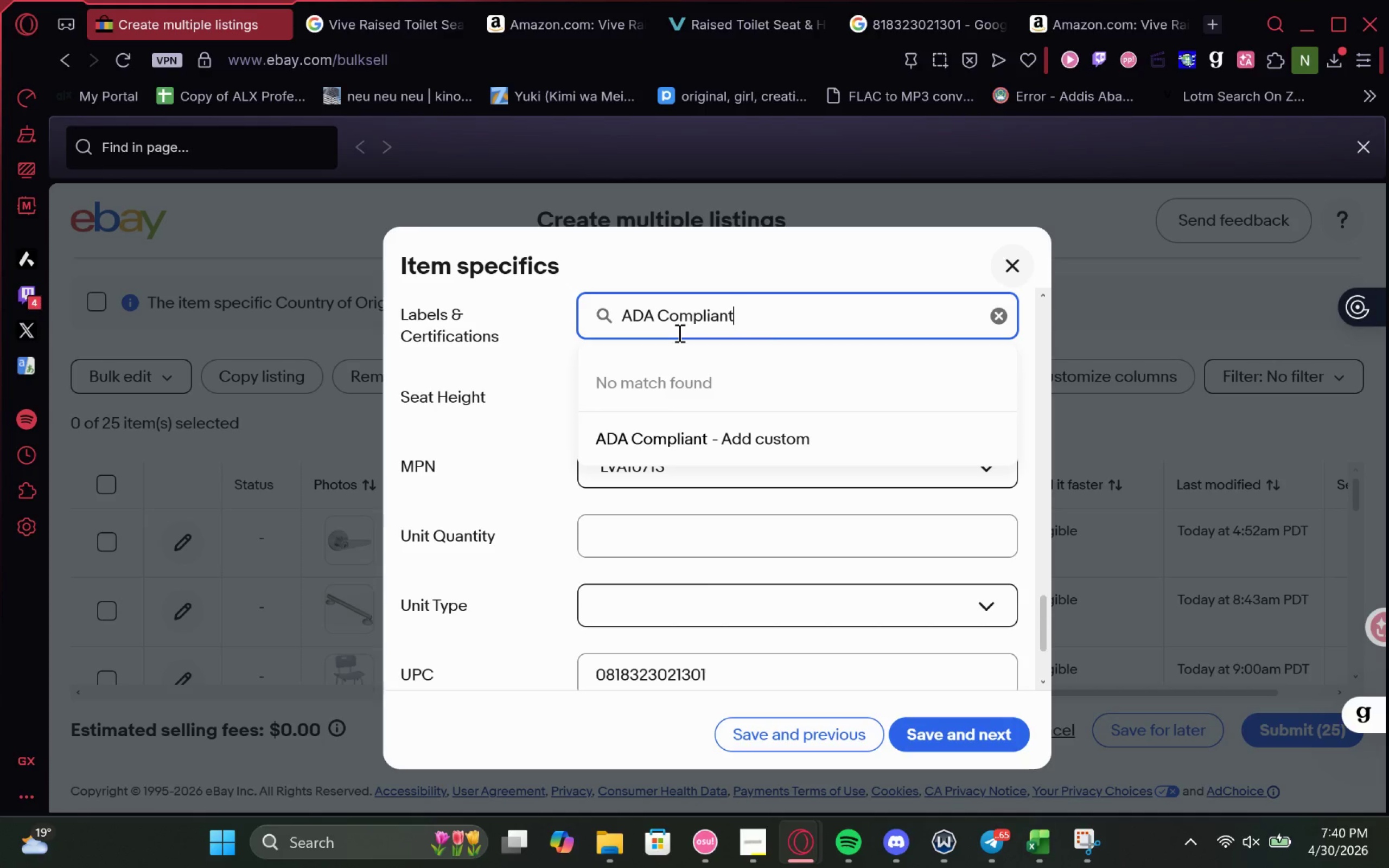 
left_click([728, 426])
 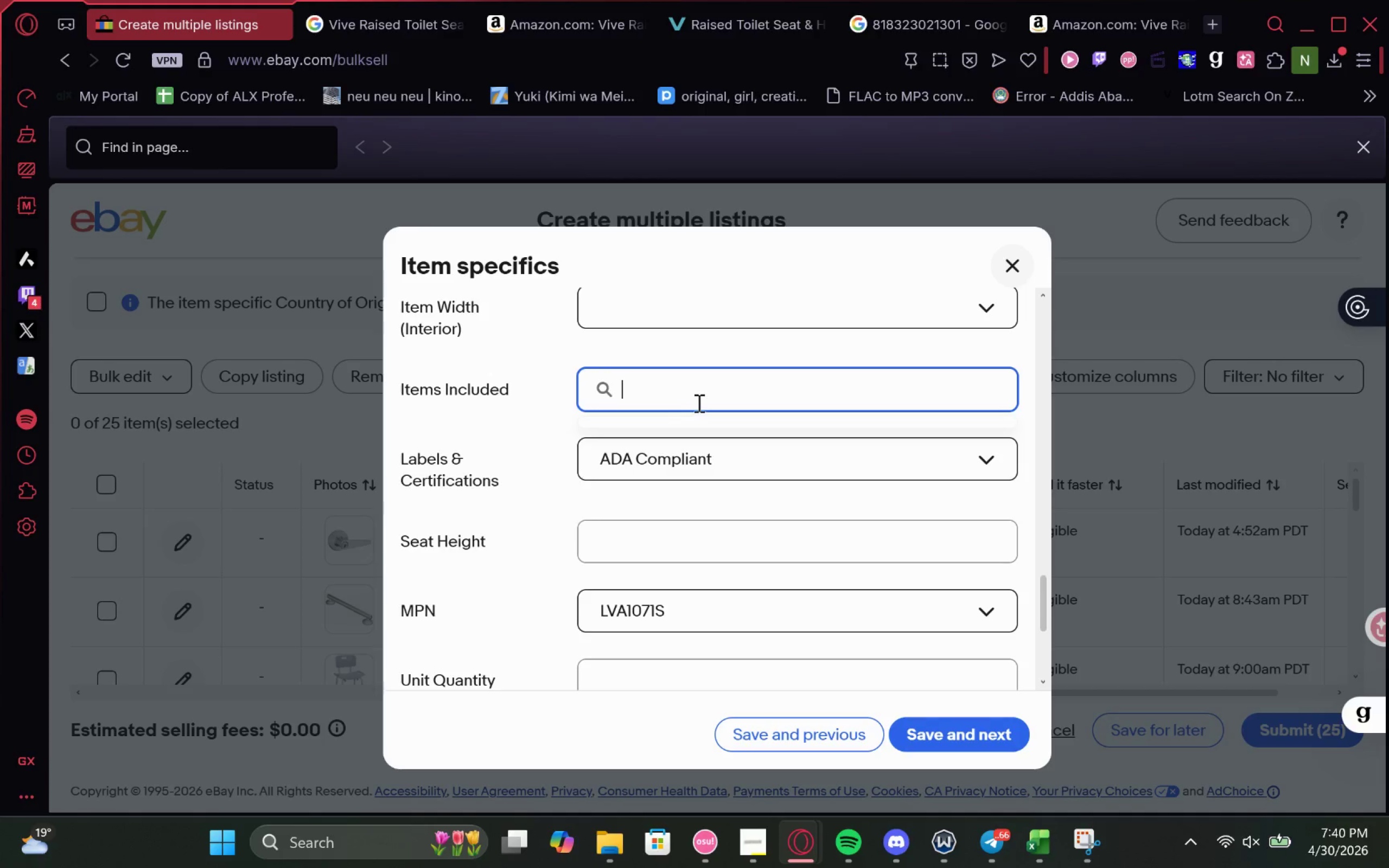 
left_click([365, 22])
 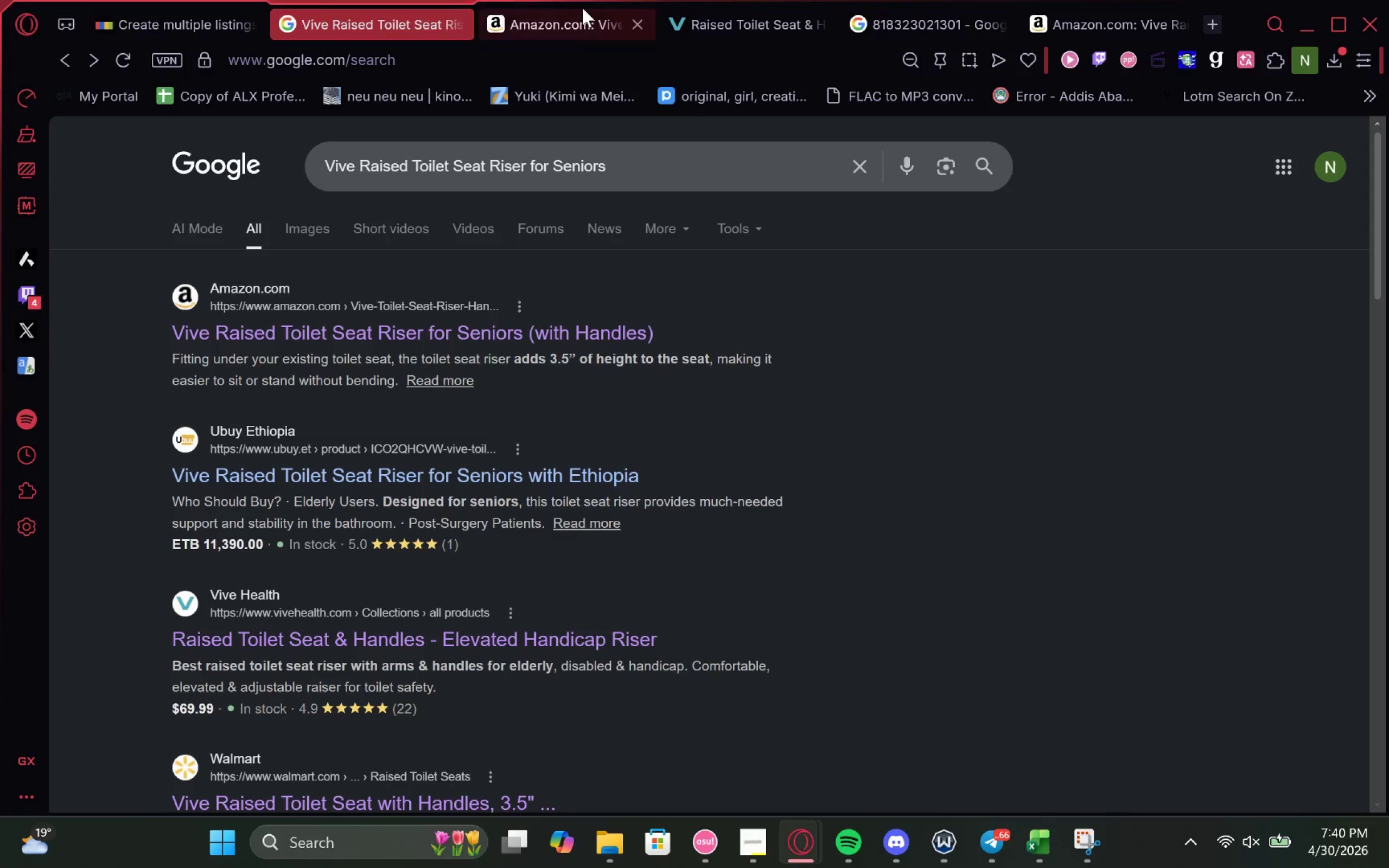 
left_click([585, 7])
 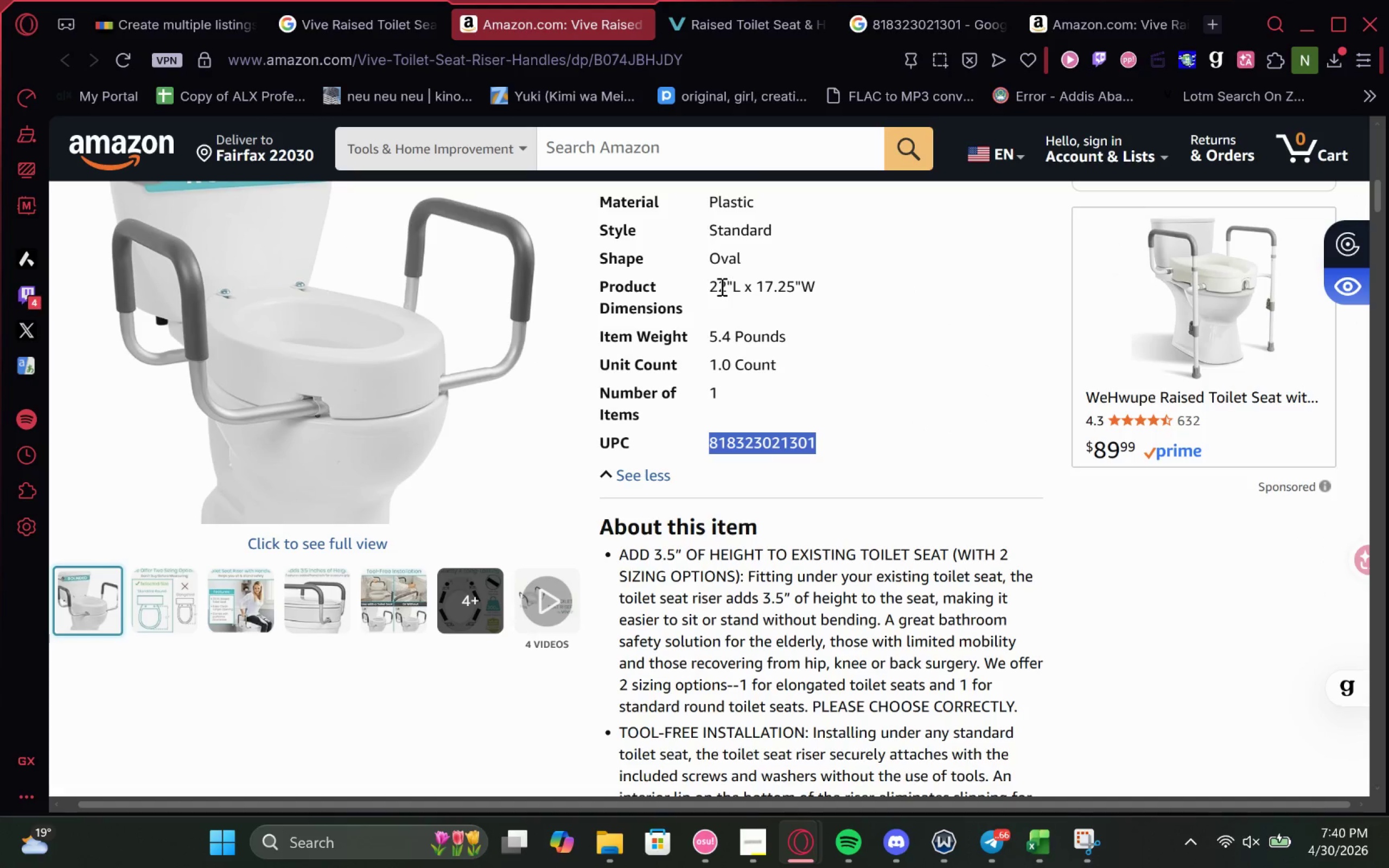 
wait(9.64)
 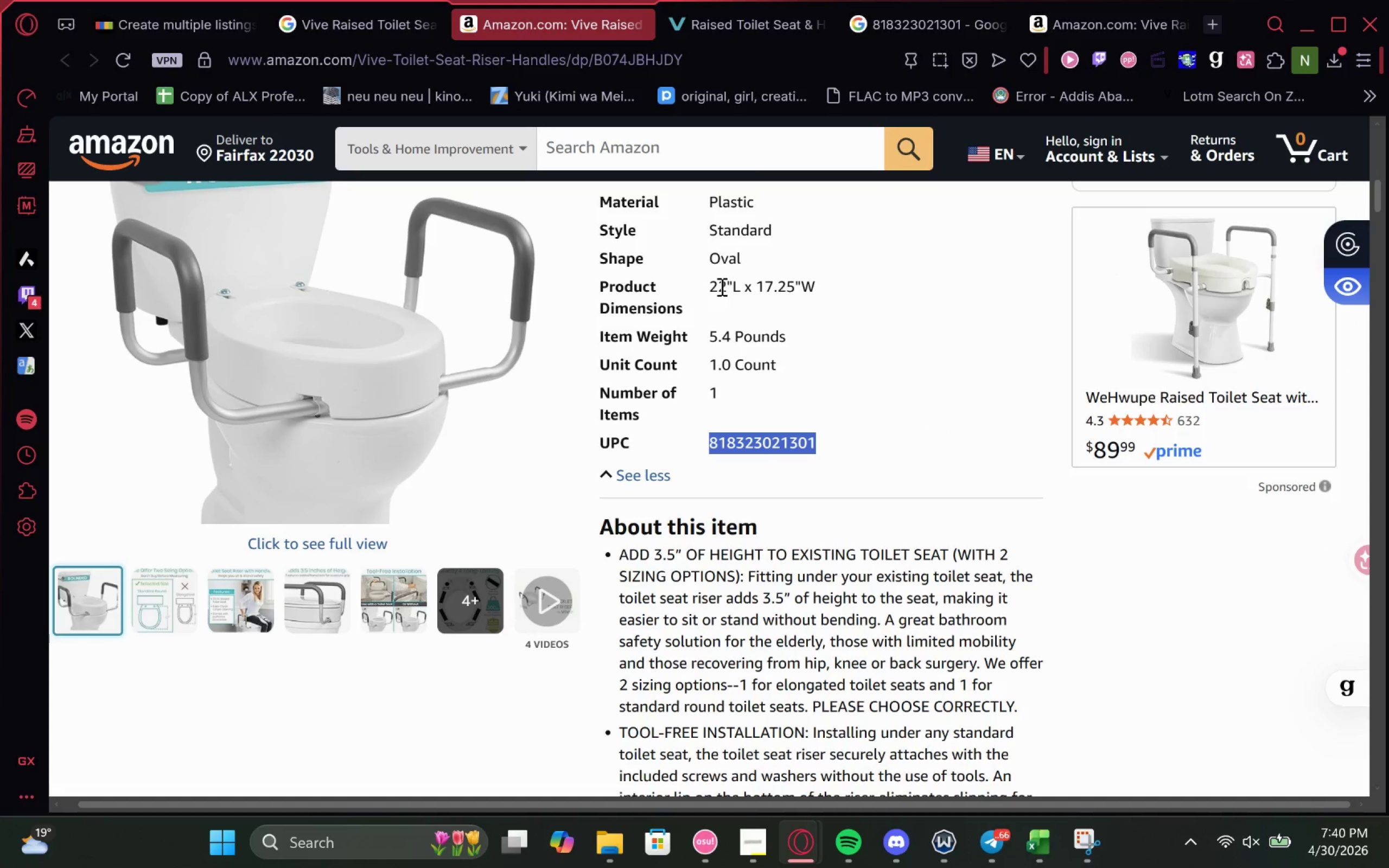 
left_click([673, 342])
 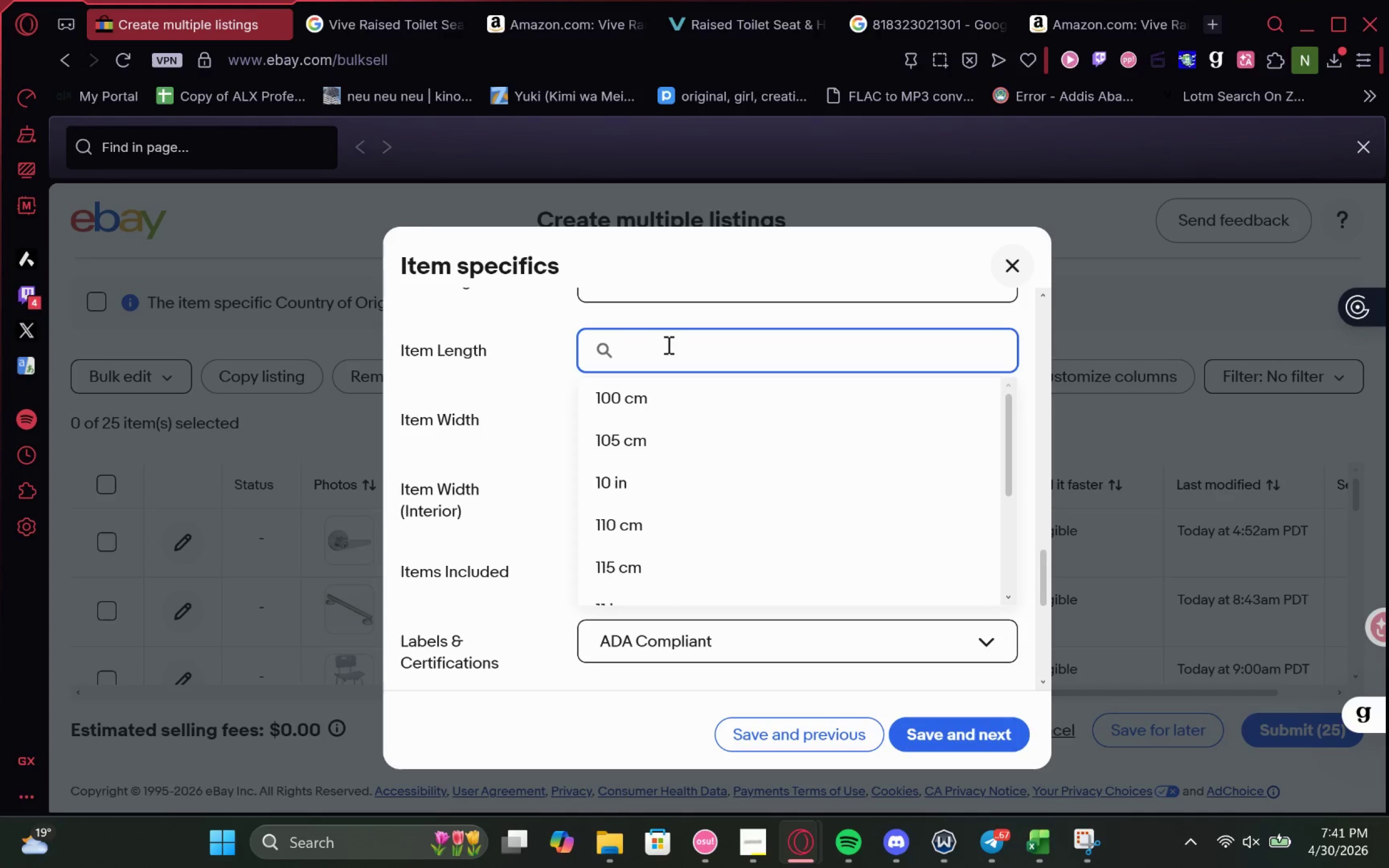 
type(22)
 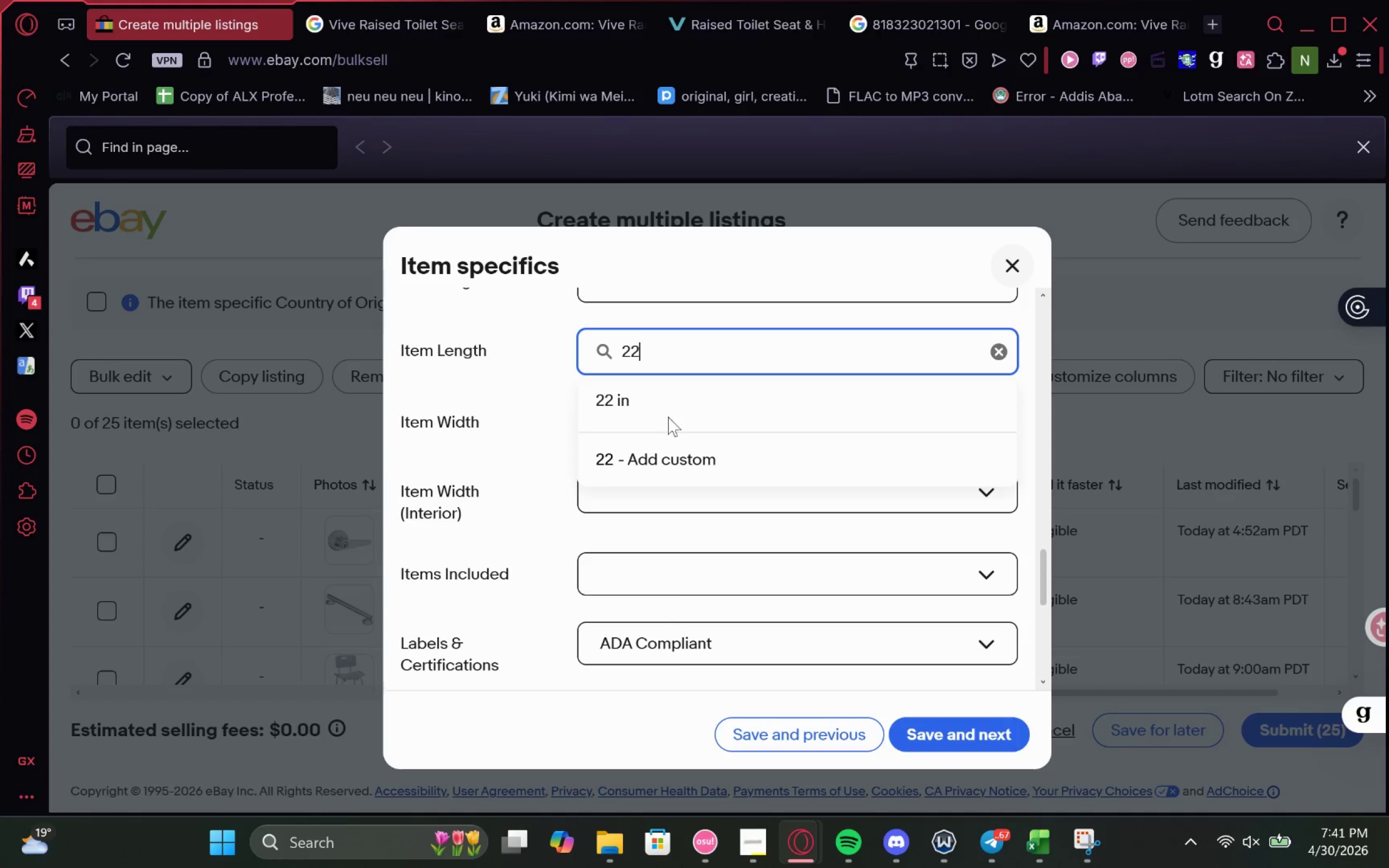 
left_click([676, 394])
 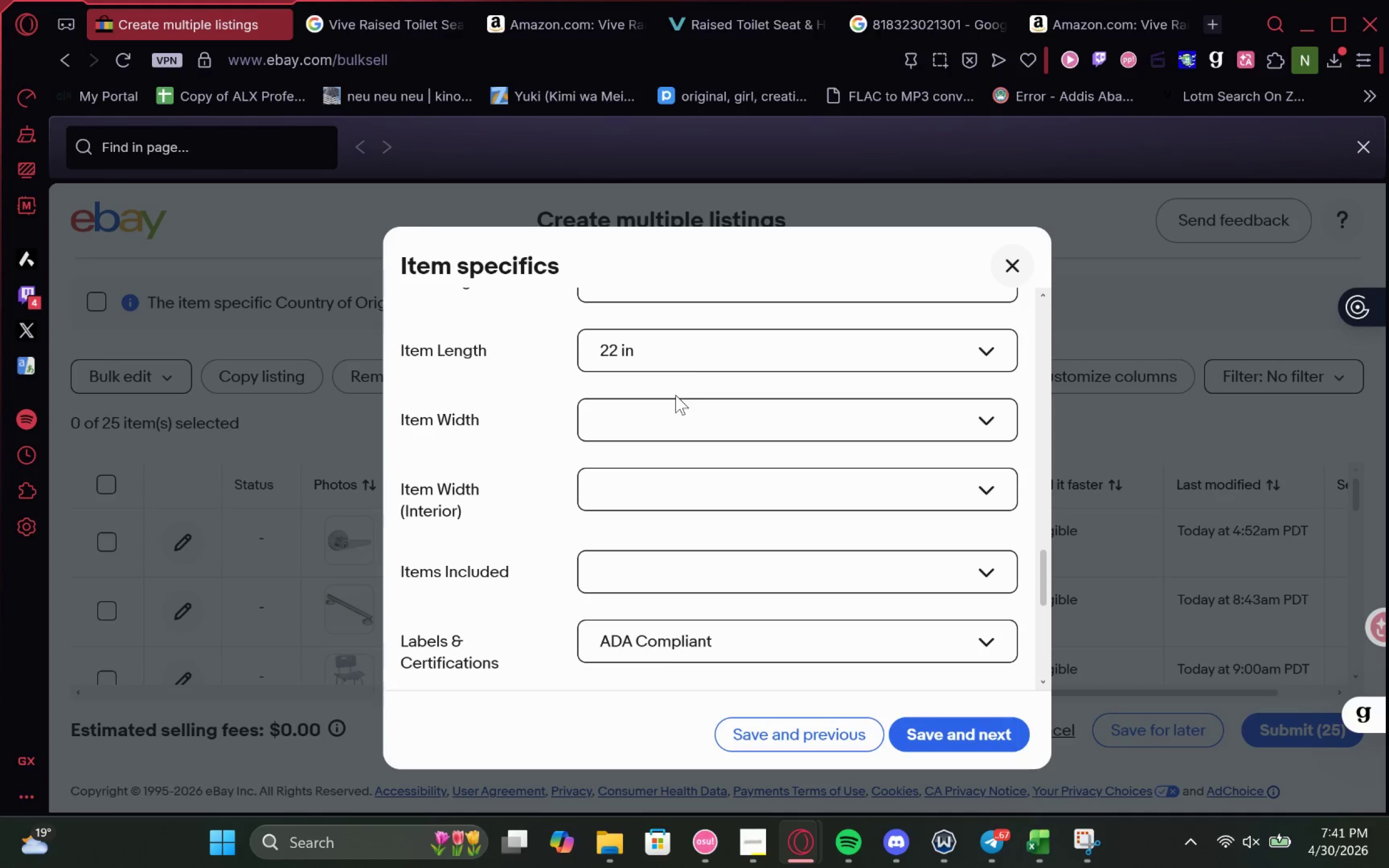 
left_click([671, 407])
 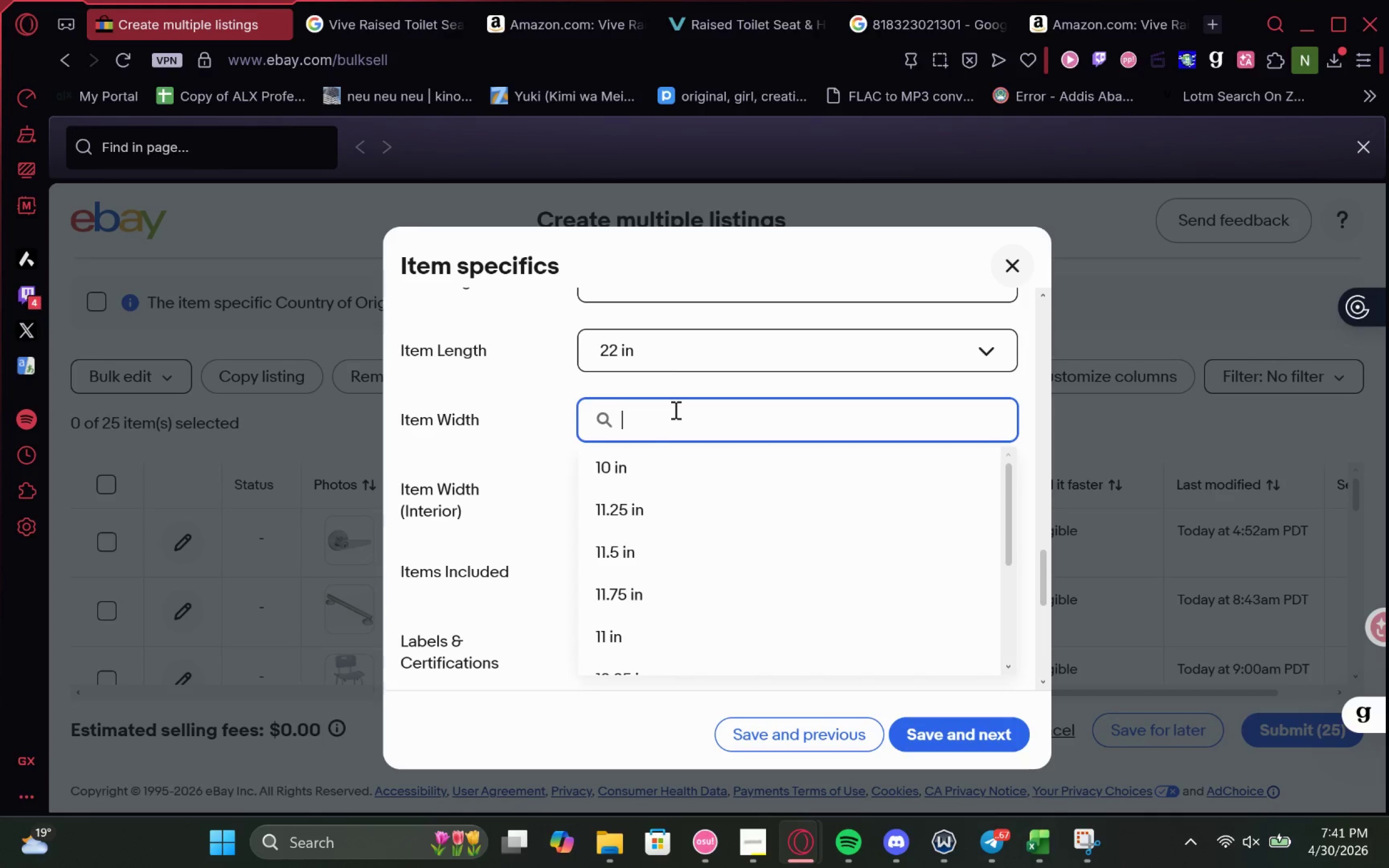 
type(17,)
key(Backspace)
 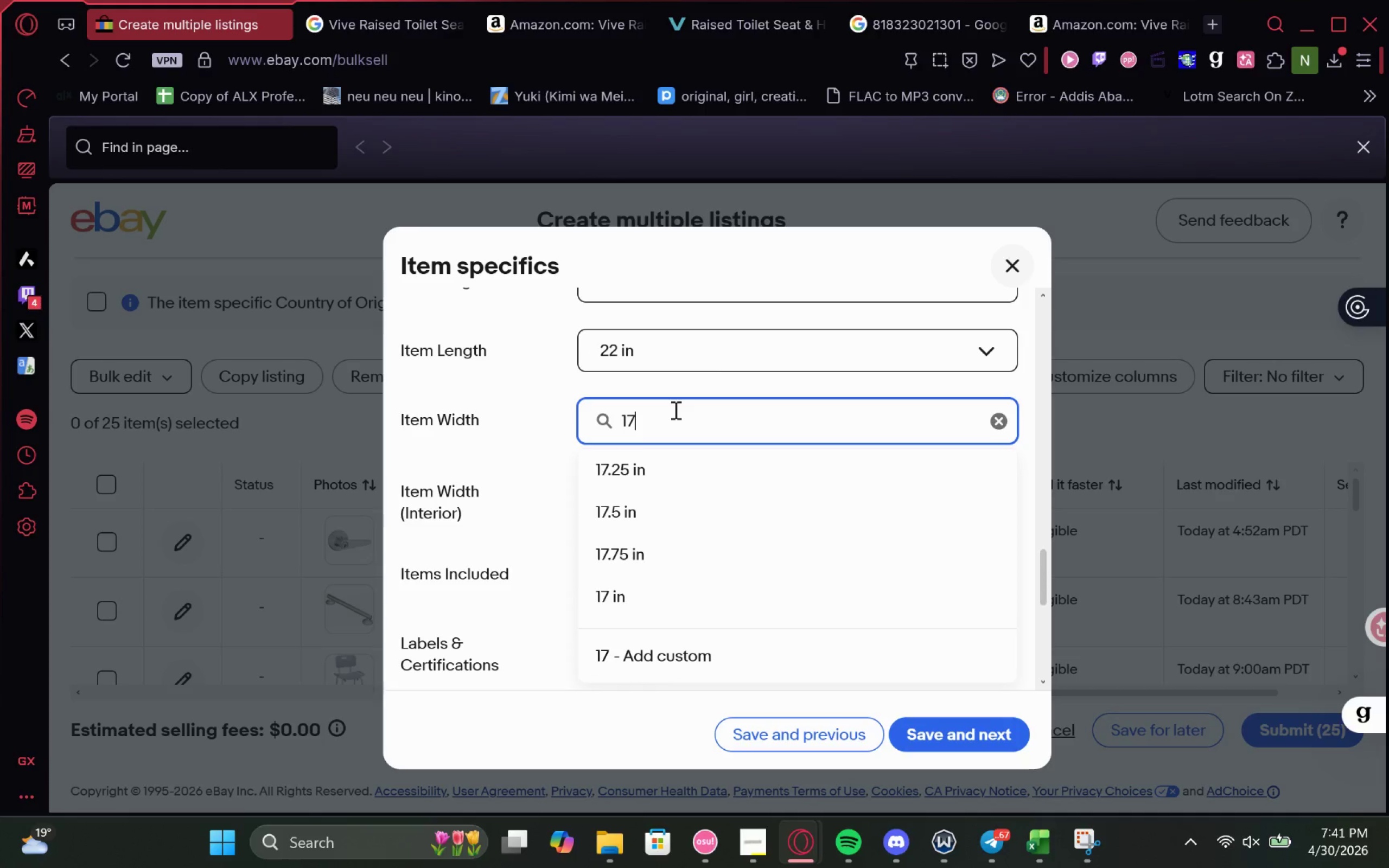 
left_click([642, 511])
 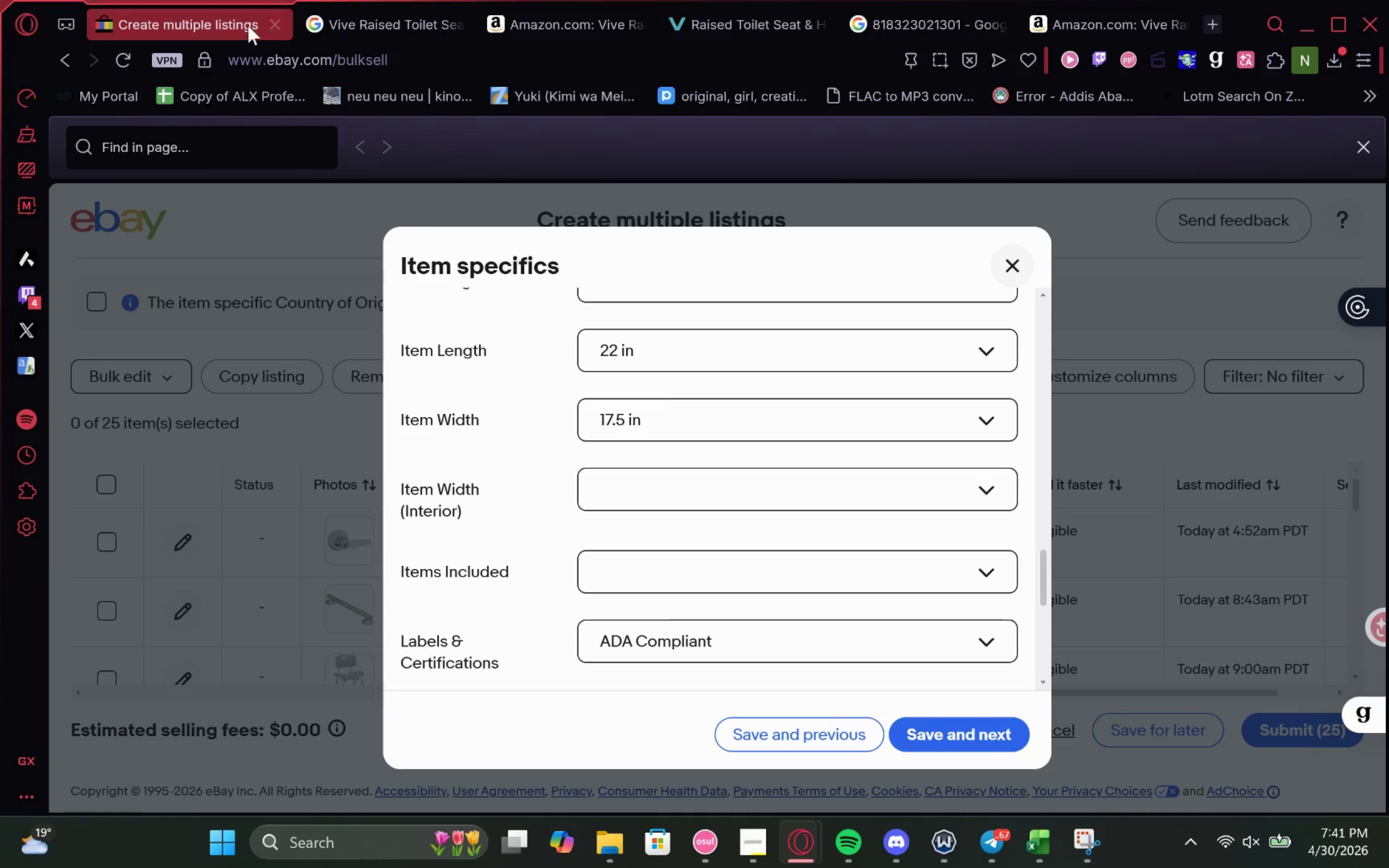 
left_click([350, 16])
 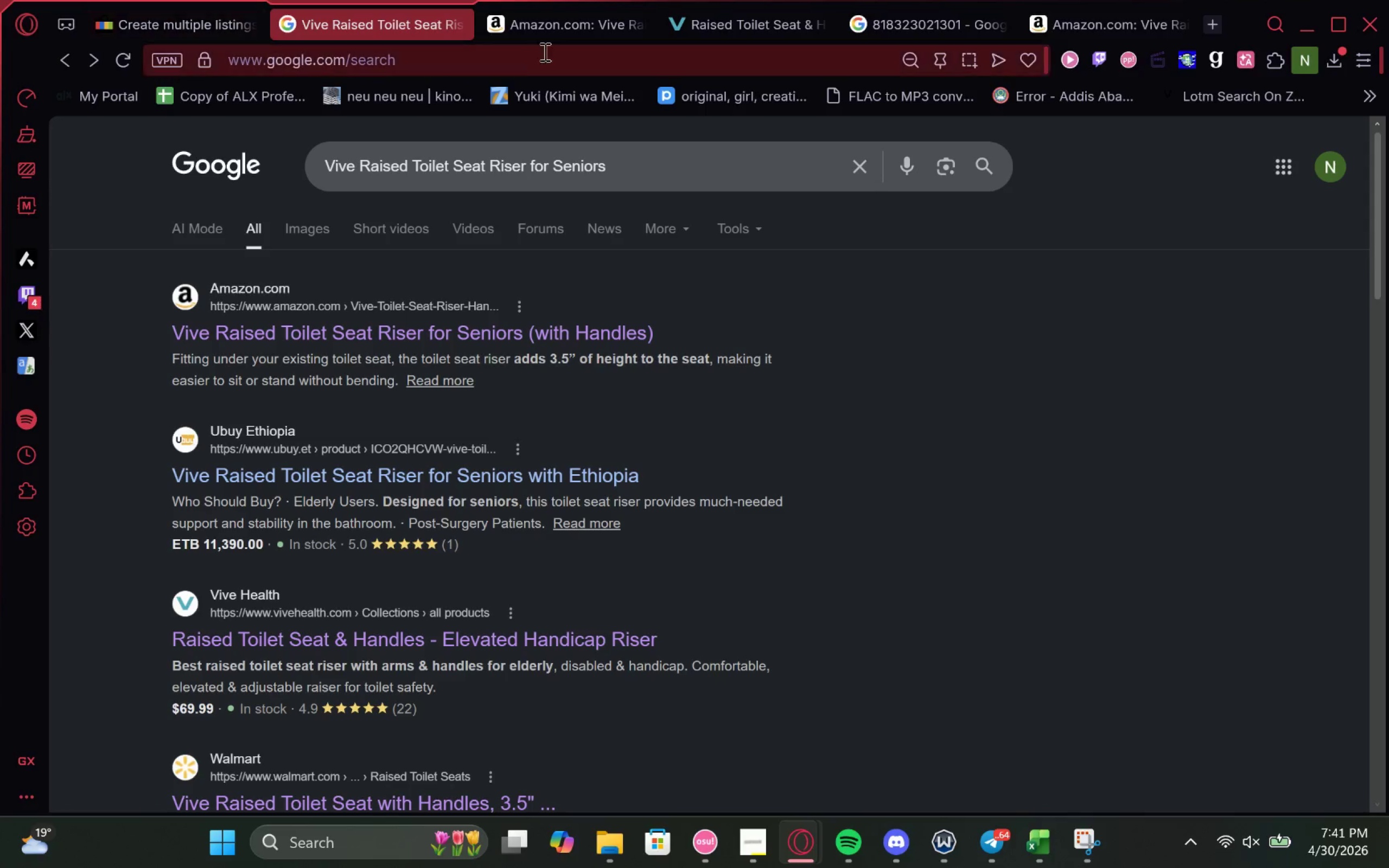 
left_click_drag(start_coordinate=[539, 24], to_coordinate=[404, 15])
 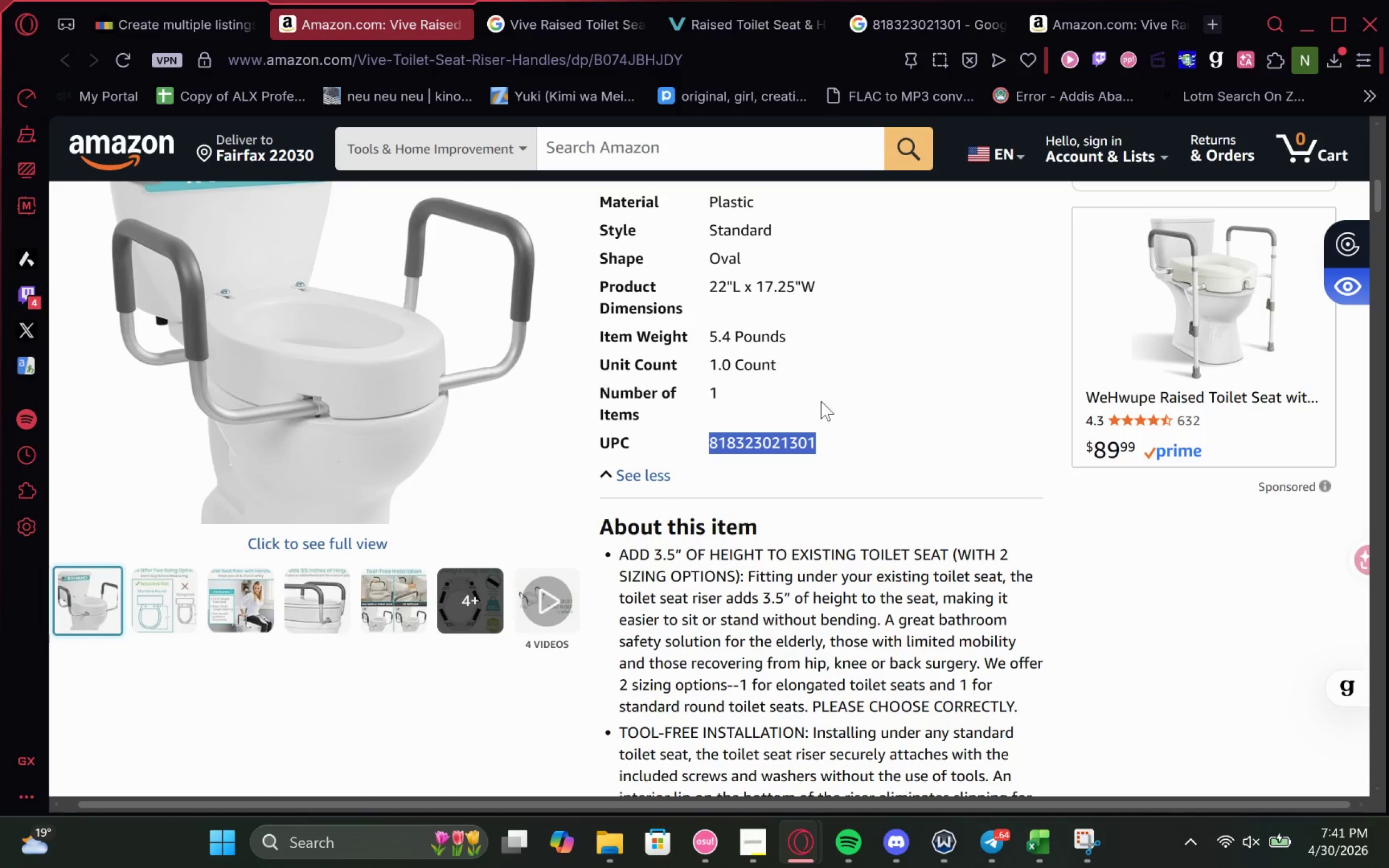 
left_click([133, 19])
 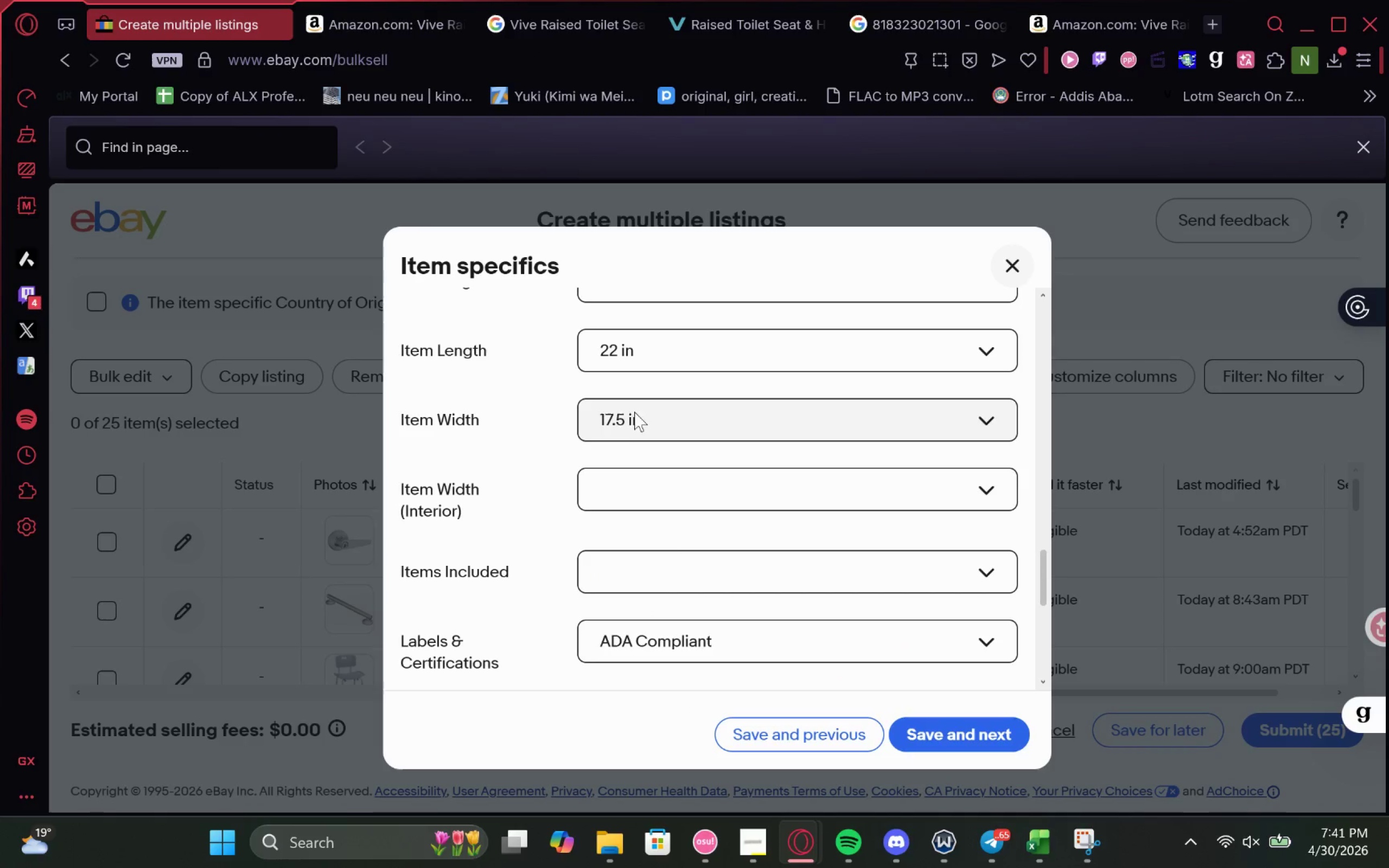 
scroll: coordinate [174, 2], scroll_direction: none, amount: 0.0
 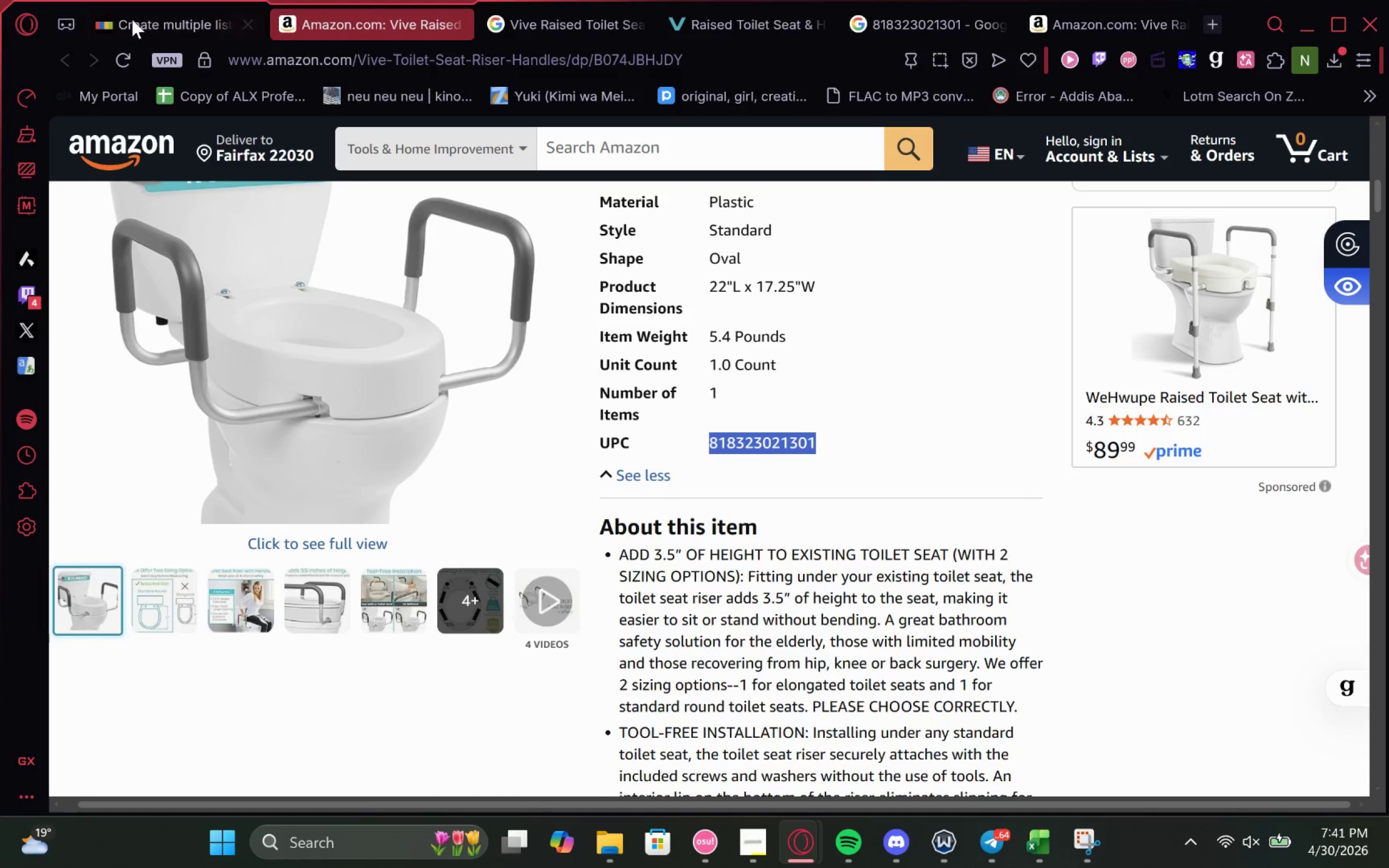 
left_click([618, 416])
 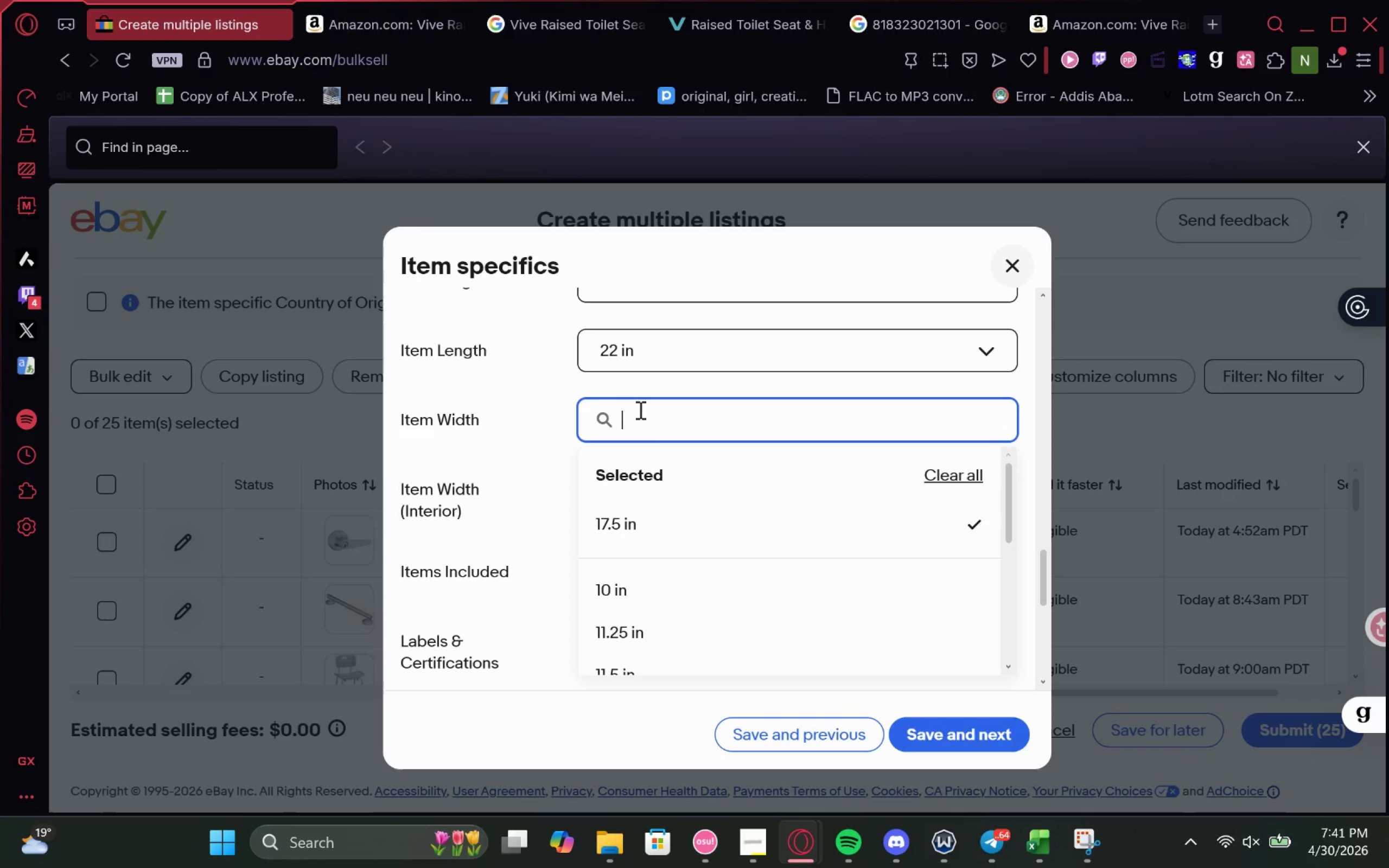 
type(17.)
 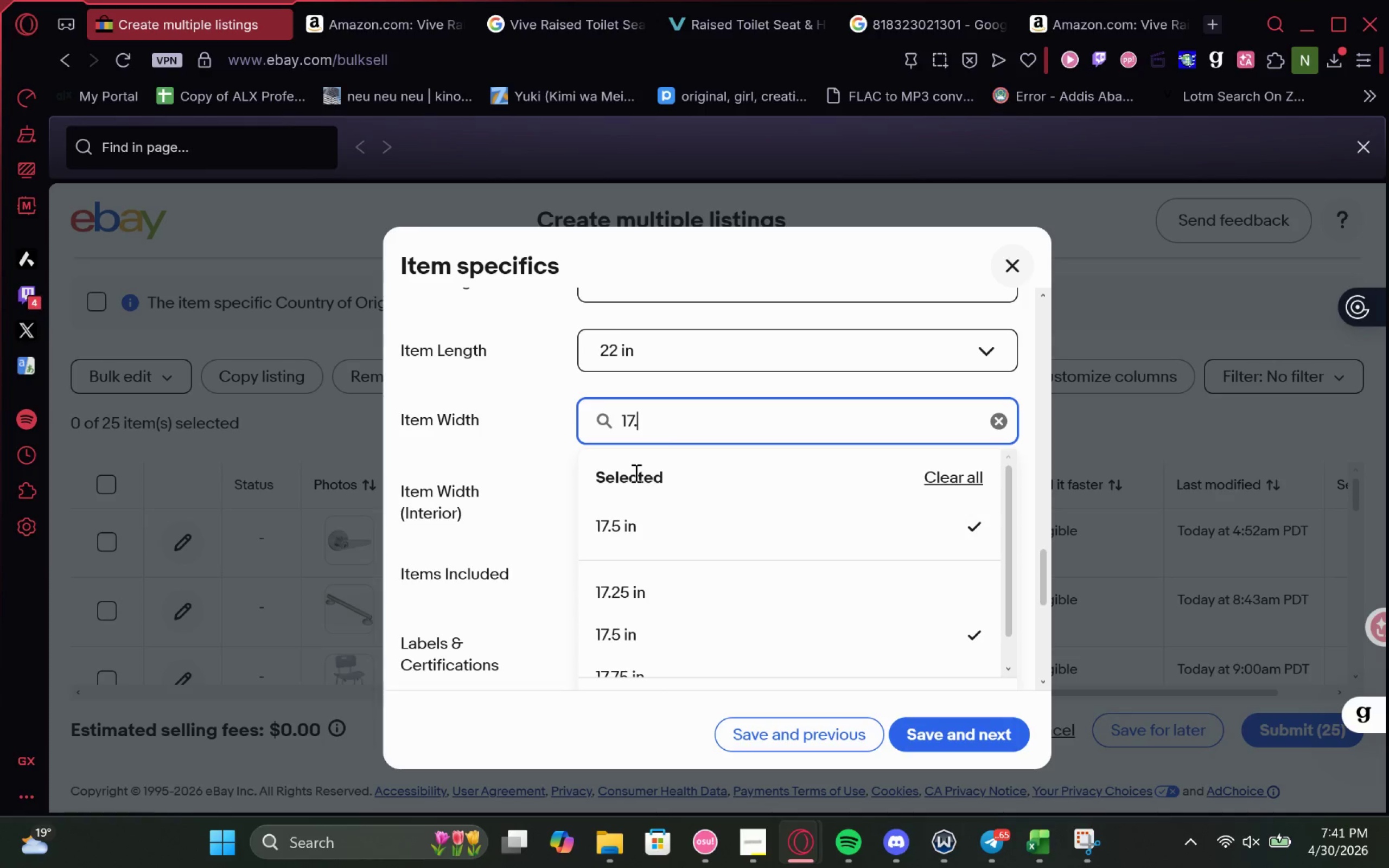 
left_click([694, 593])
 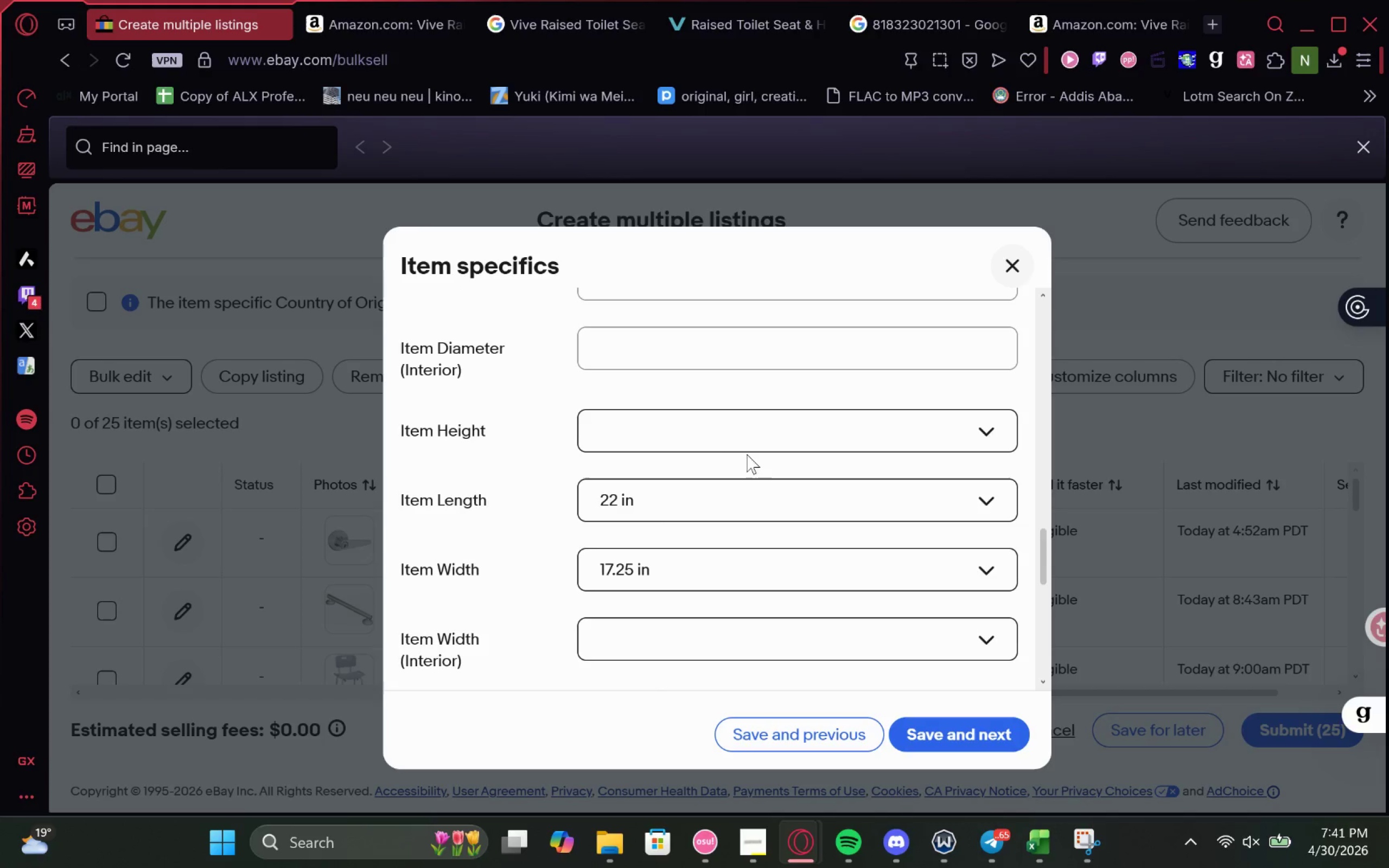 
left_click([360, 4])
 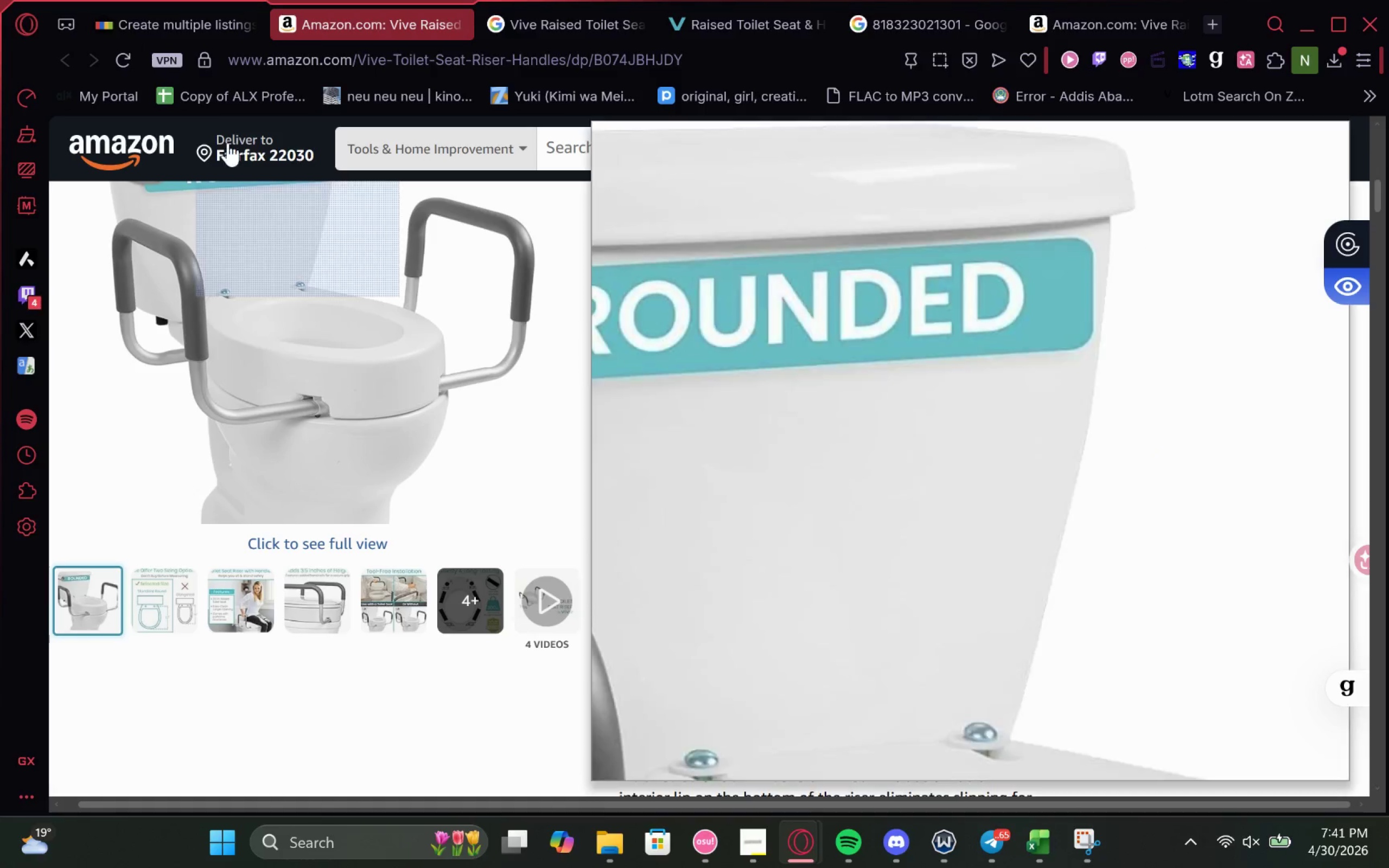 
left_click([143, 16])
 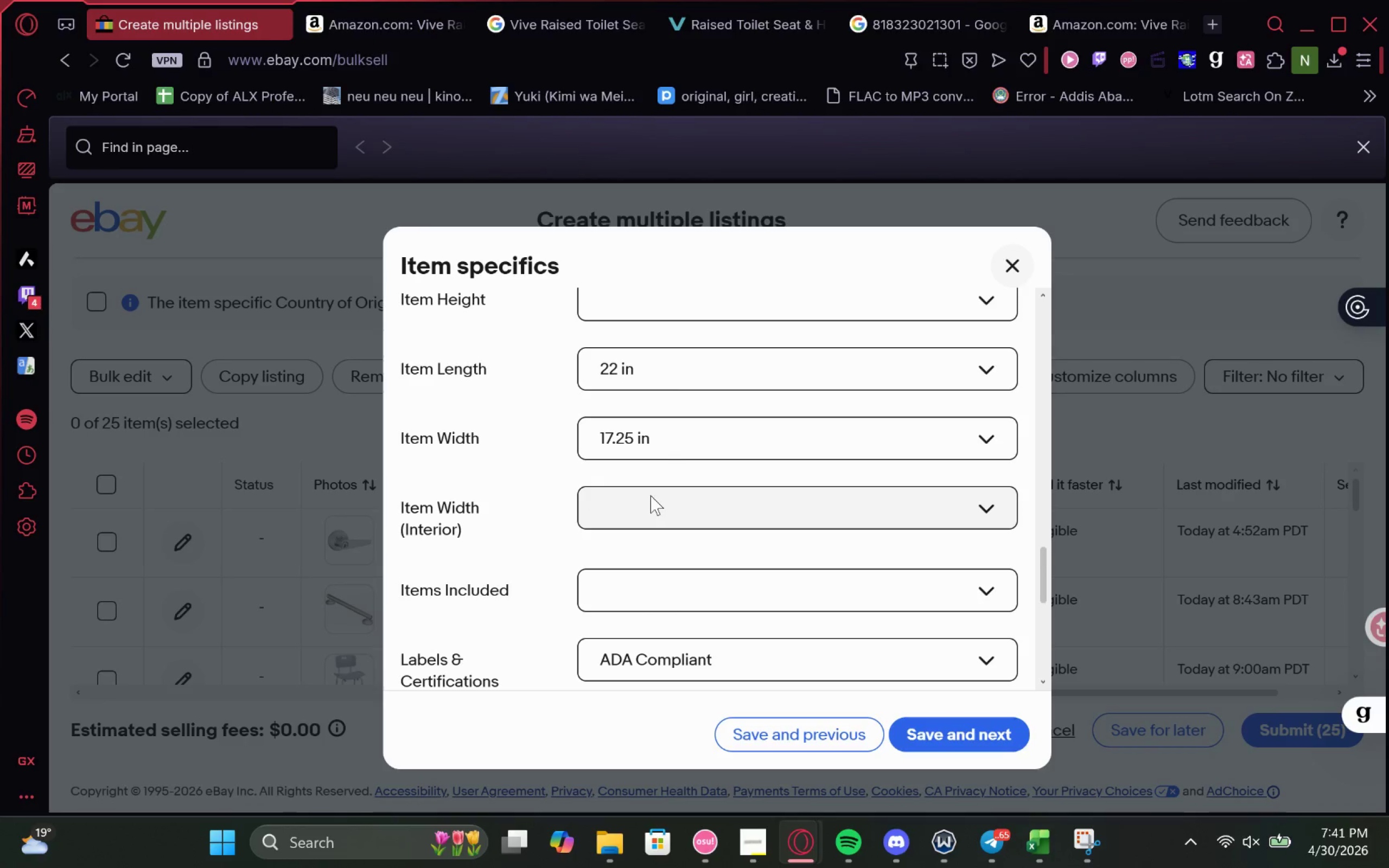 
mouse_move([673, 493])
 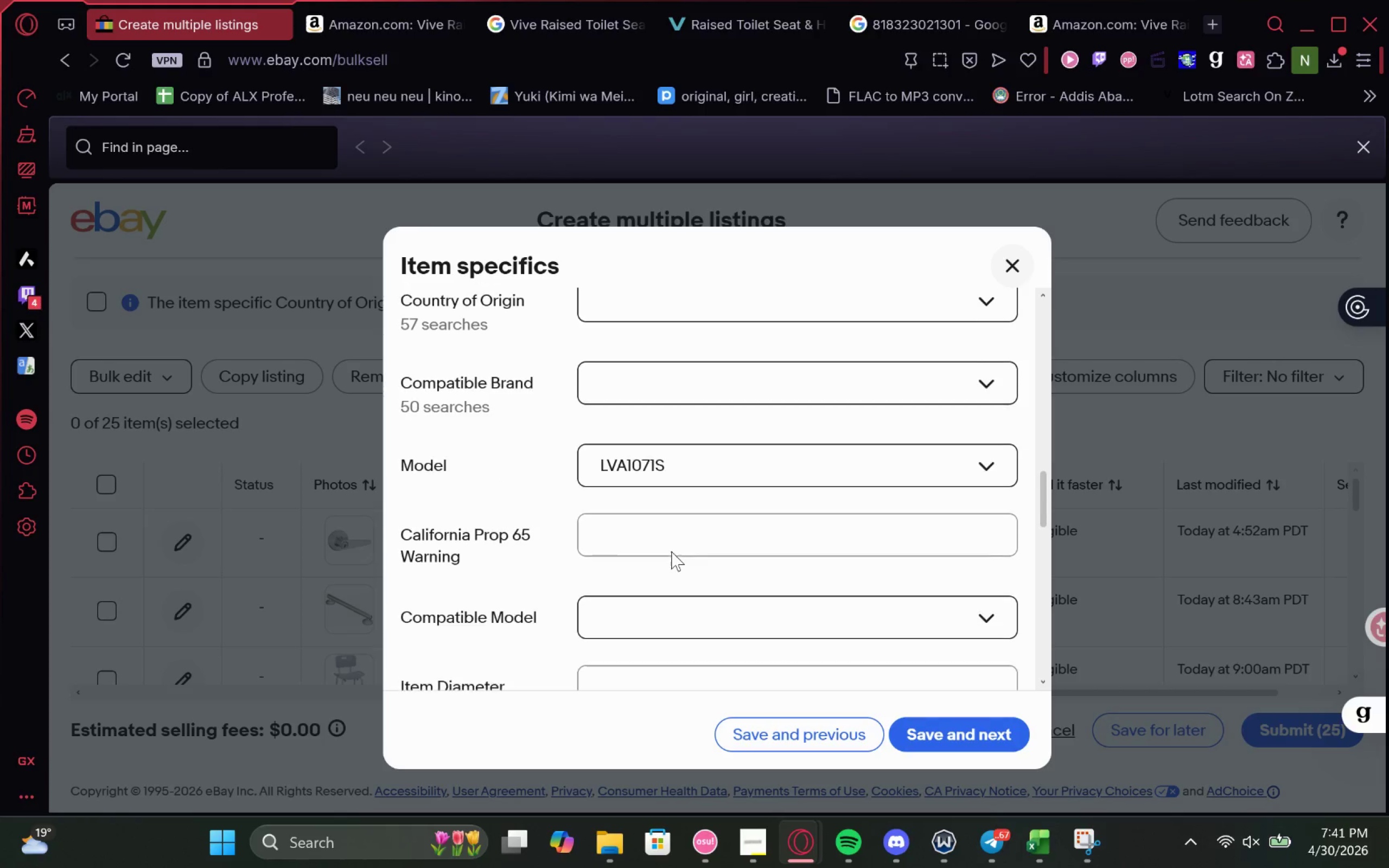 
wait(6.05)
 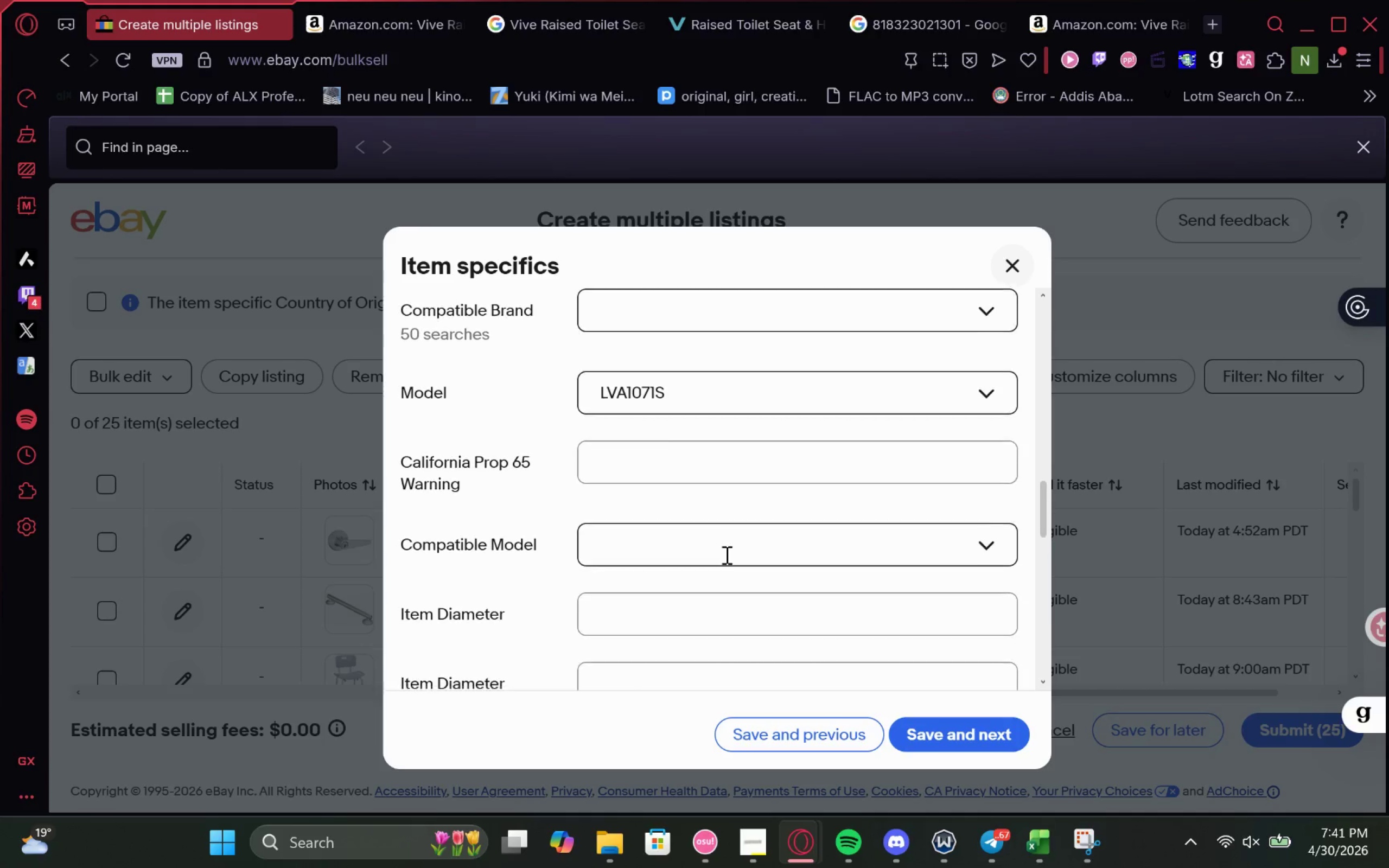 
left_click([723, 492])
 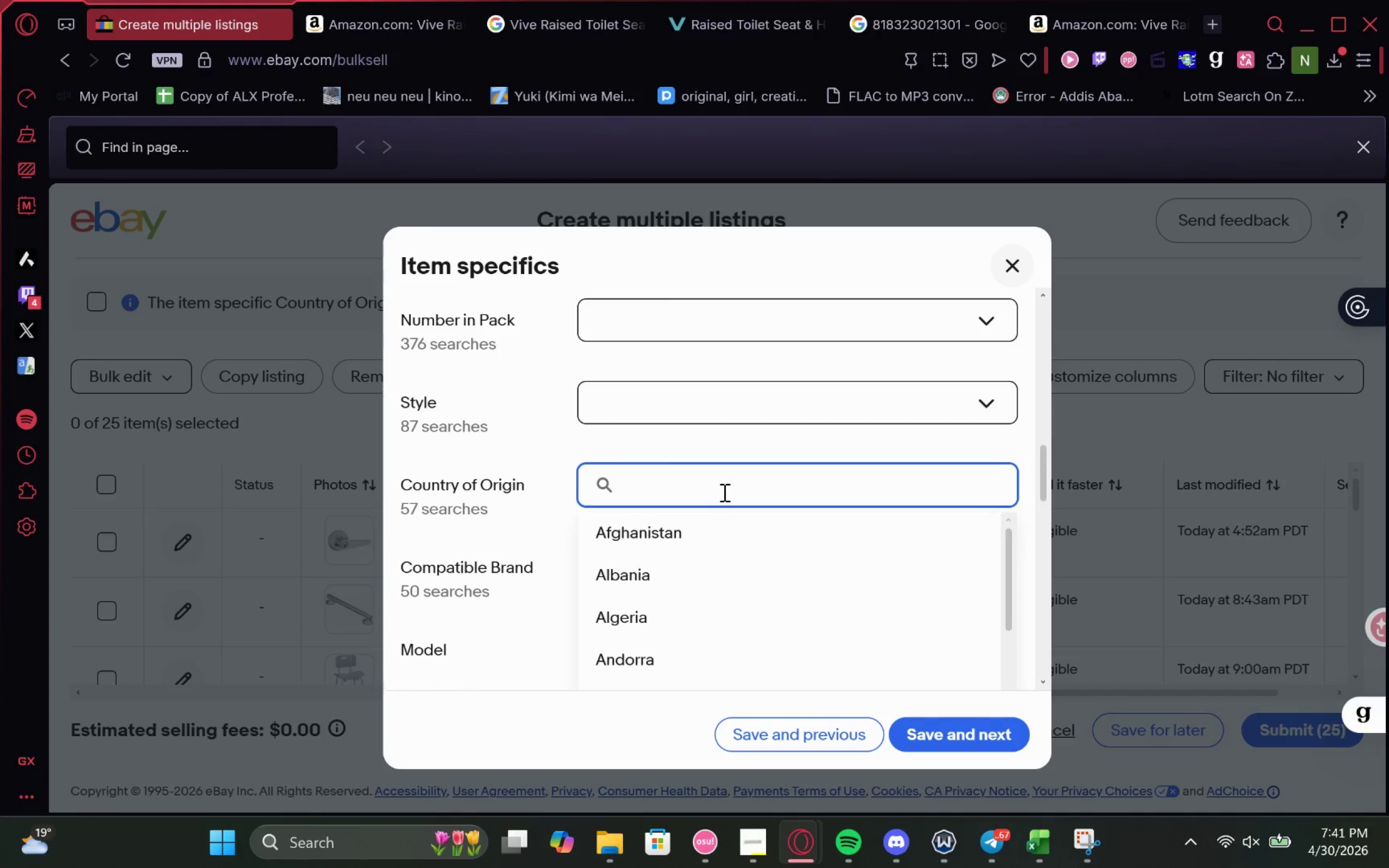 
type(Y)
key(Backspace)
type(United)
 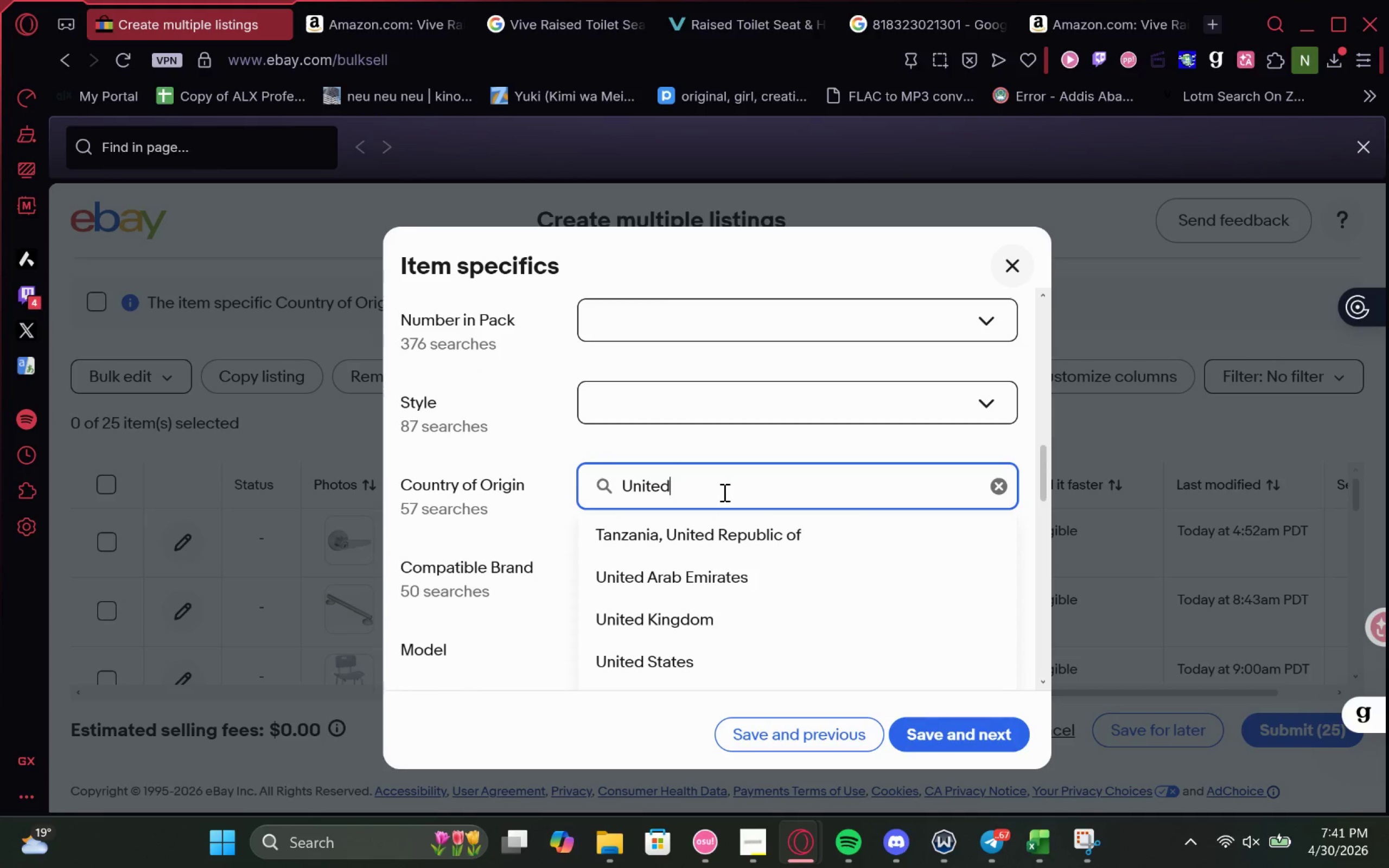 
left_click([787, 595])
 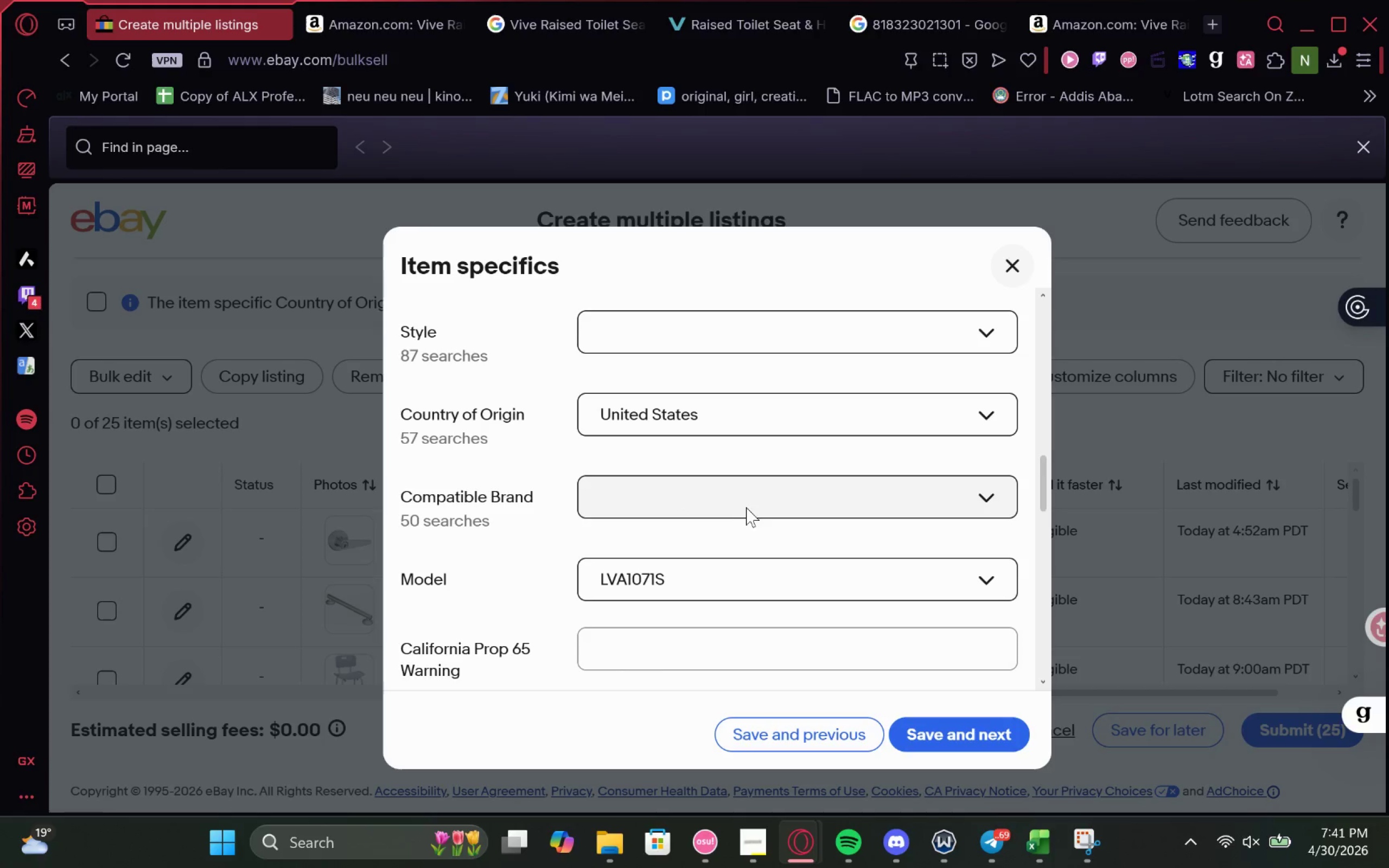 
left_click([739, 504])
 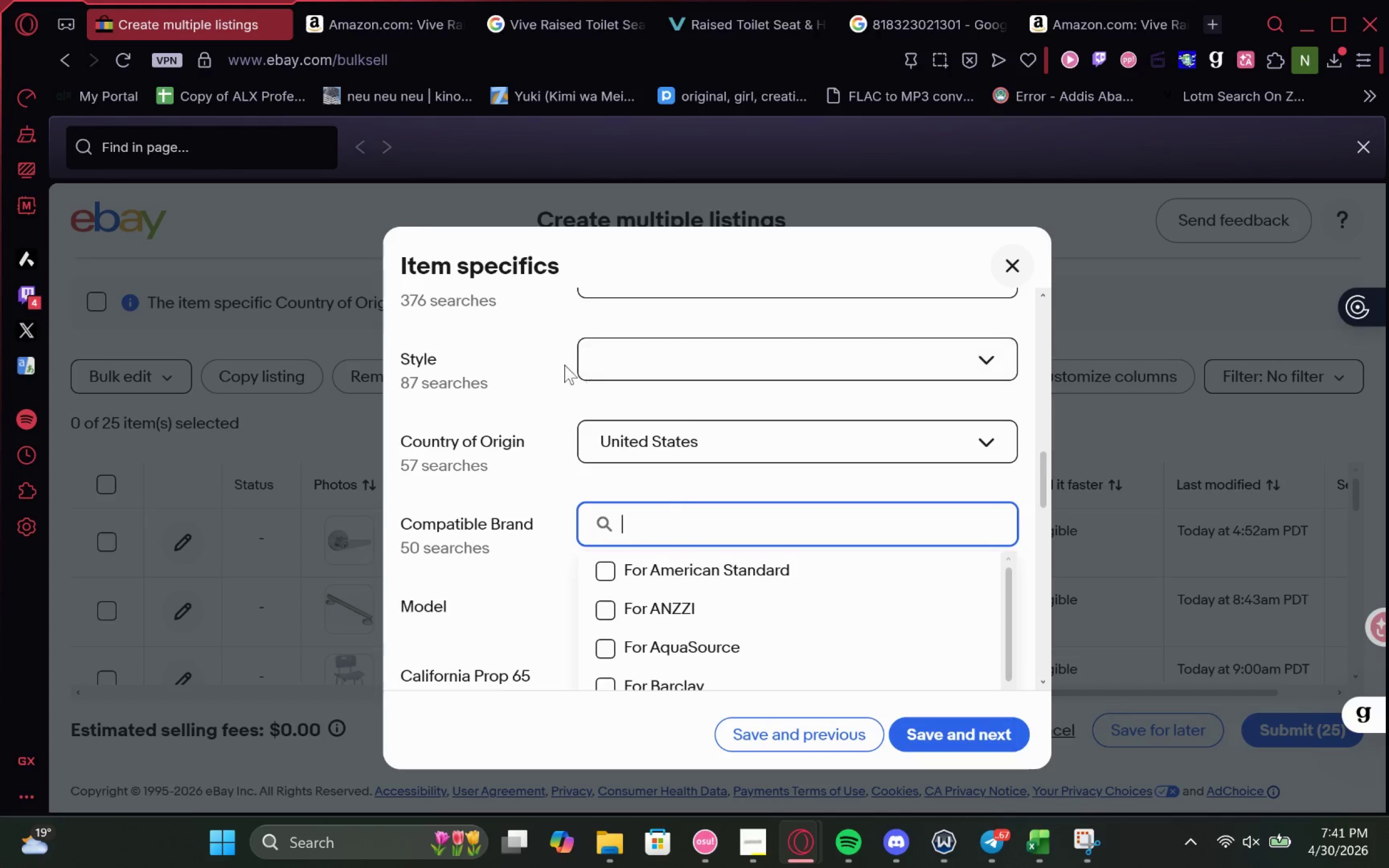 
double_click([629, 344])
 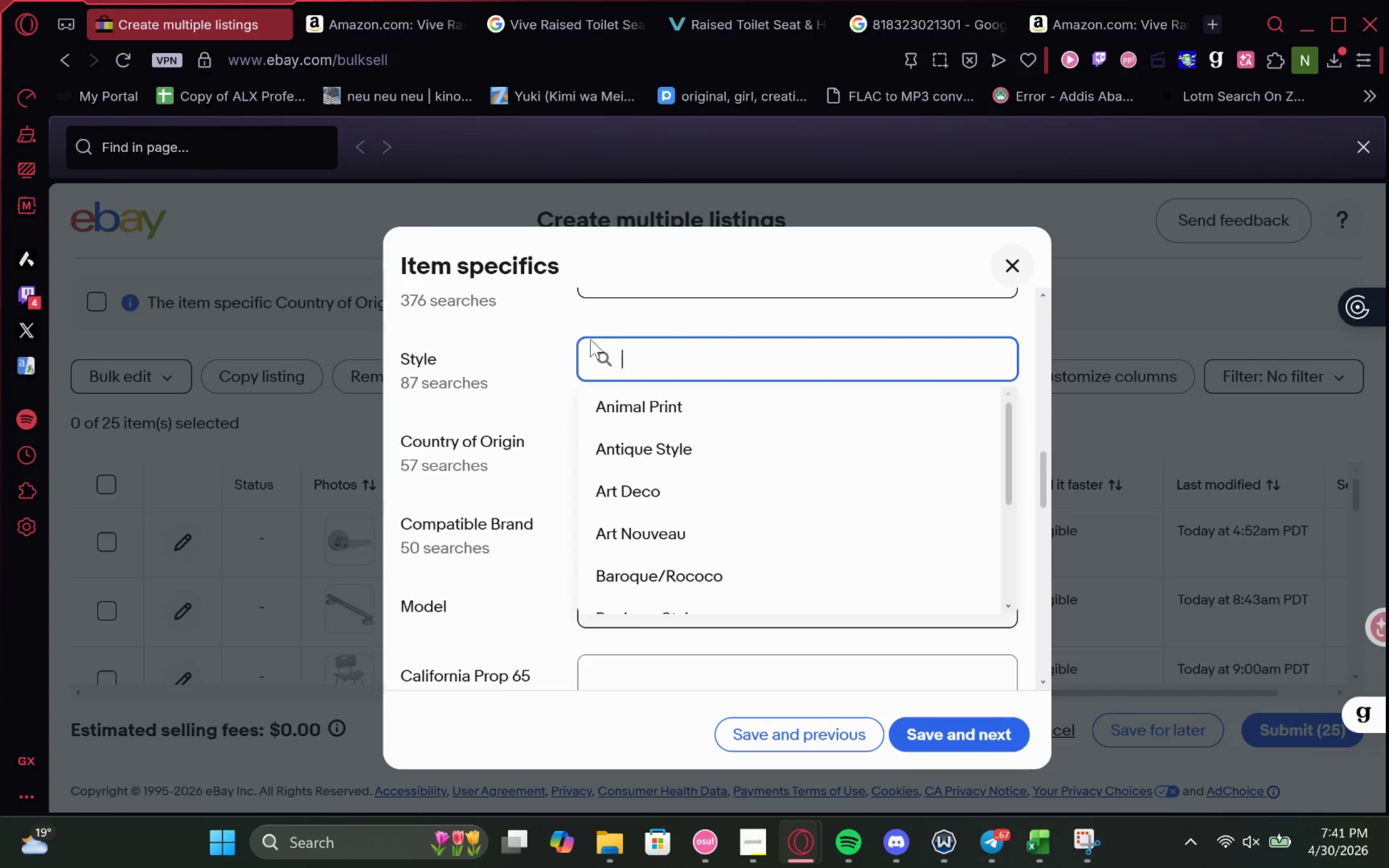 
left_click([577, 329])
 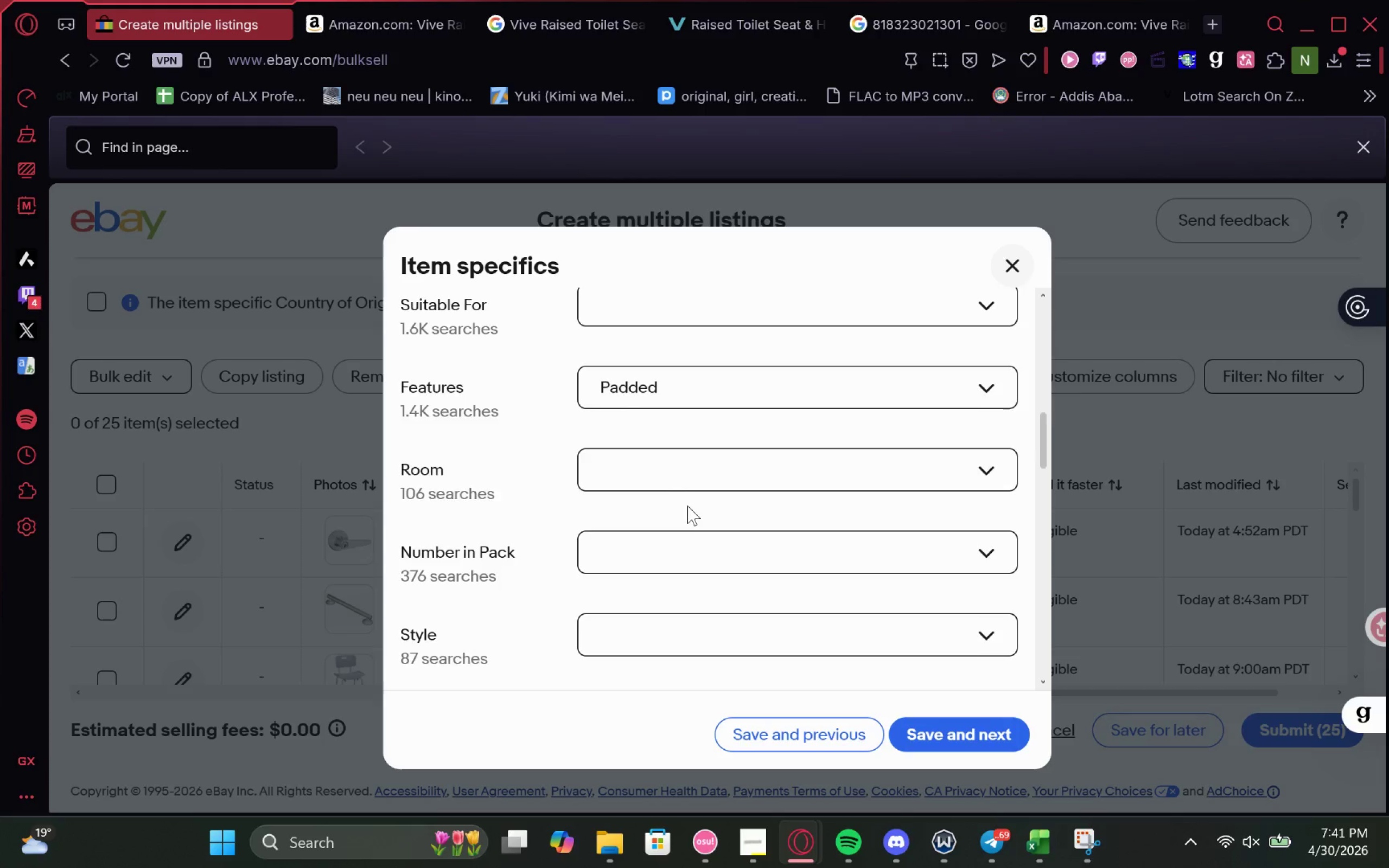 
left_click([689, 561])
 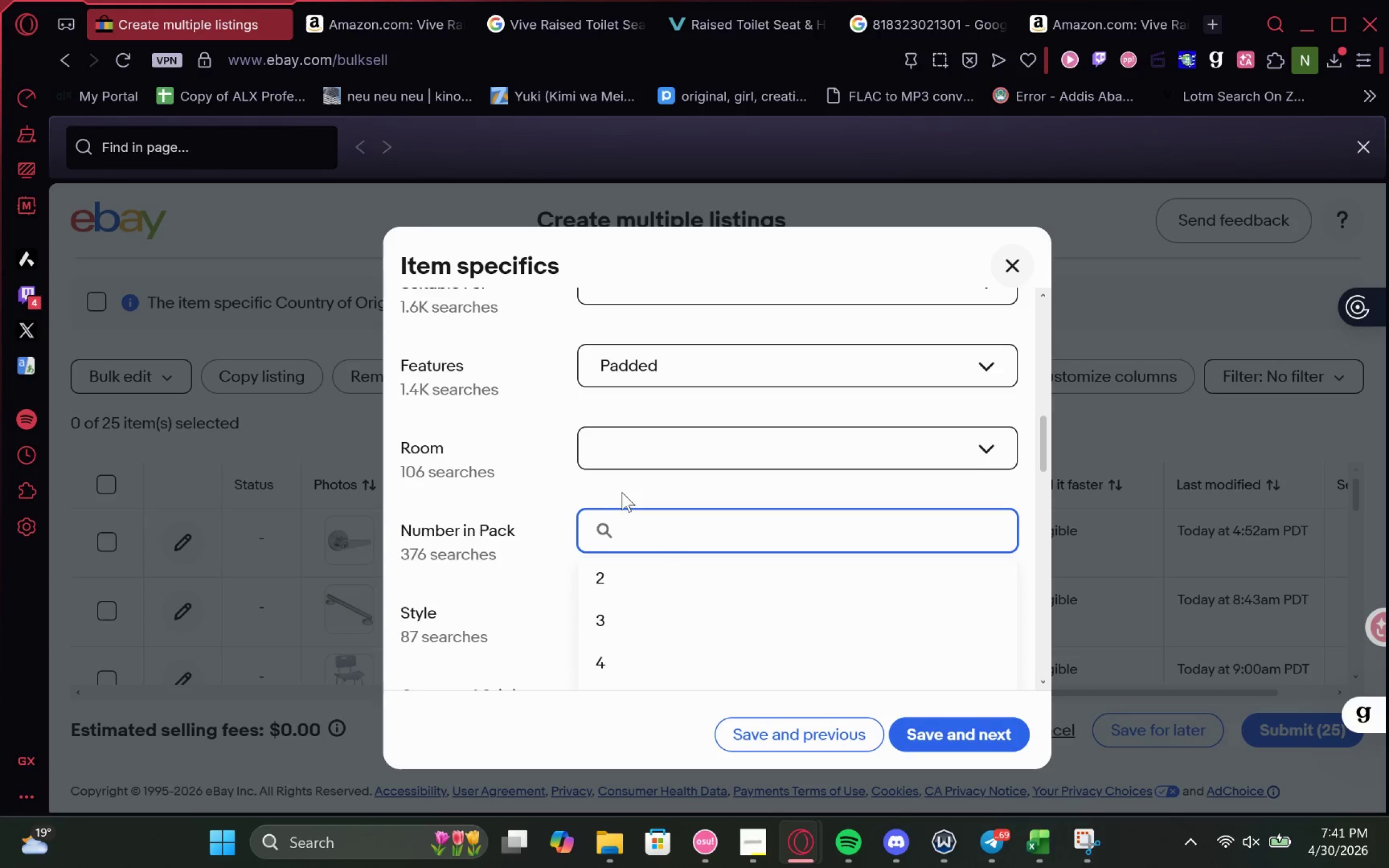 
left_click([575, 483])
 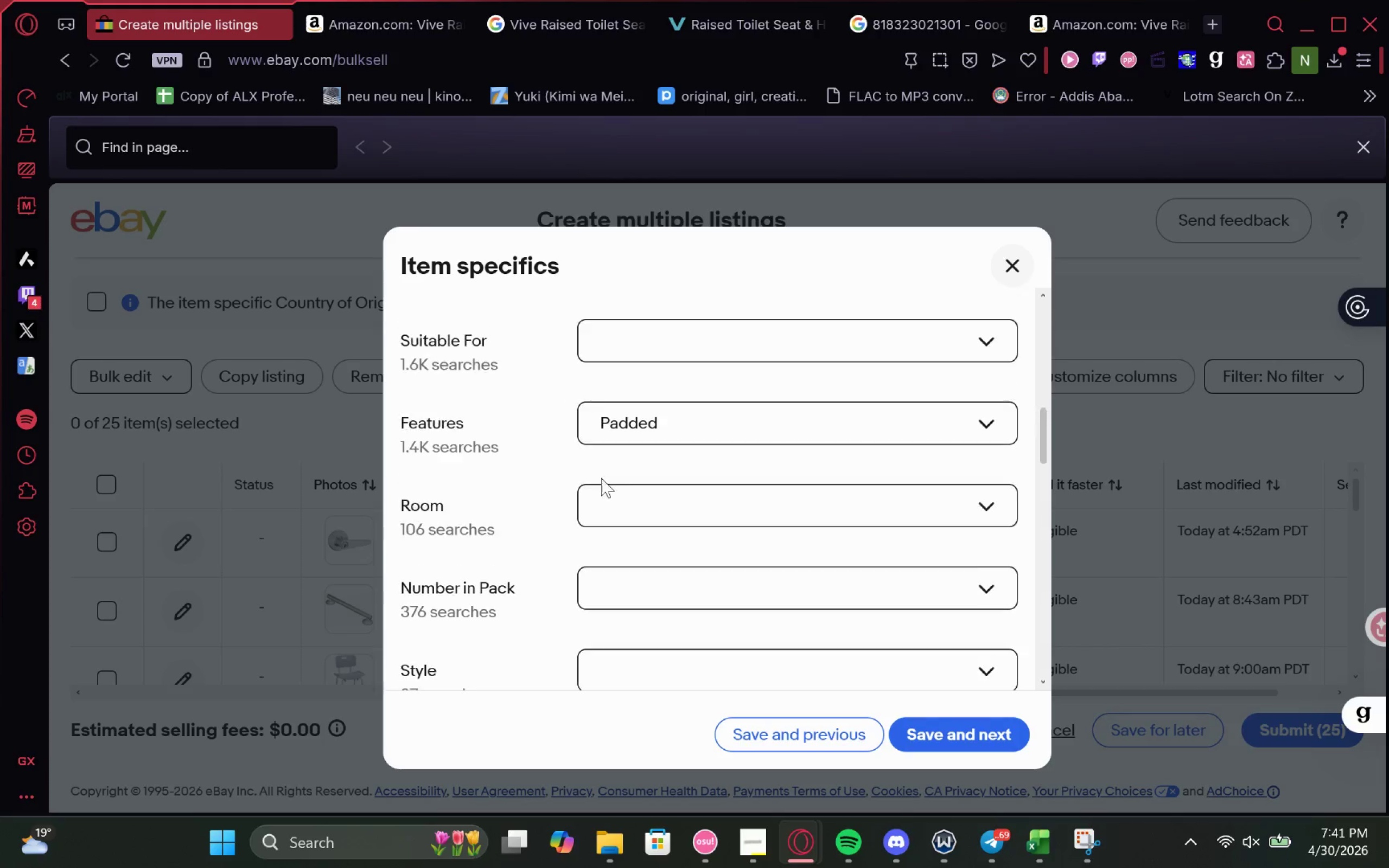 
left_click([665, 505])
 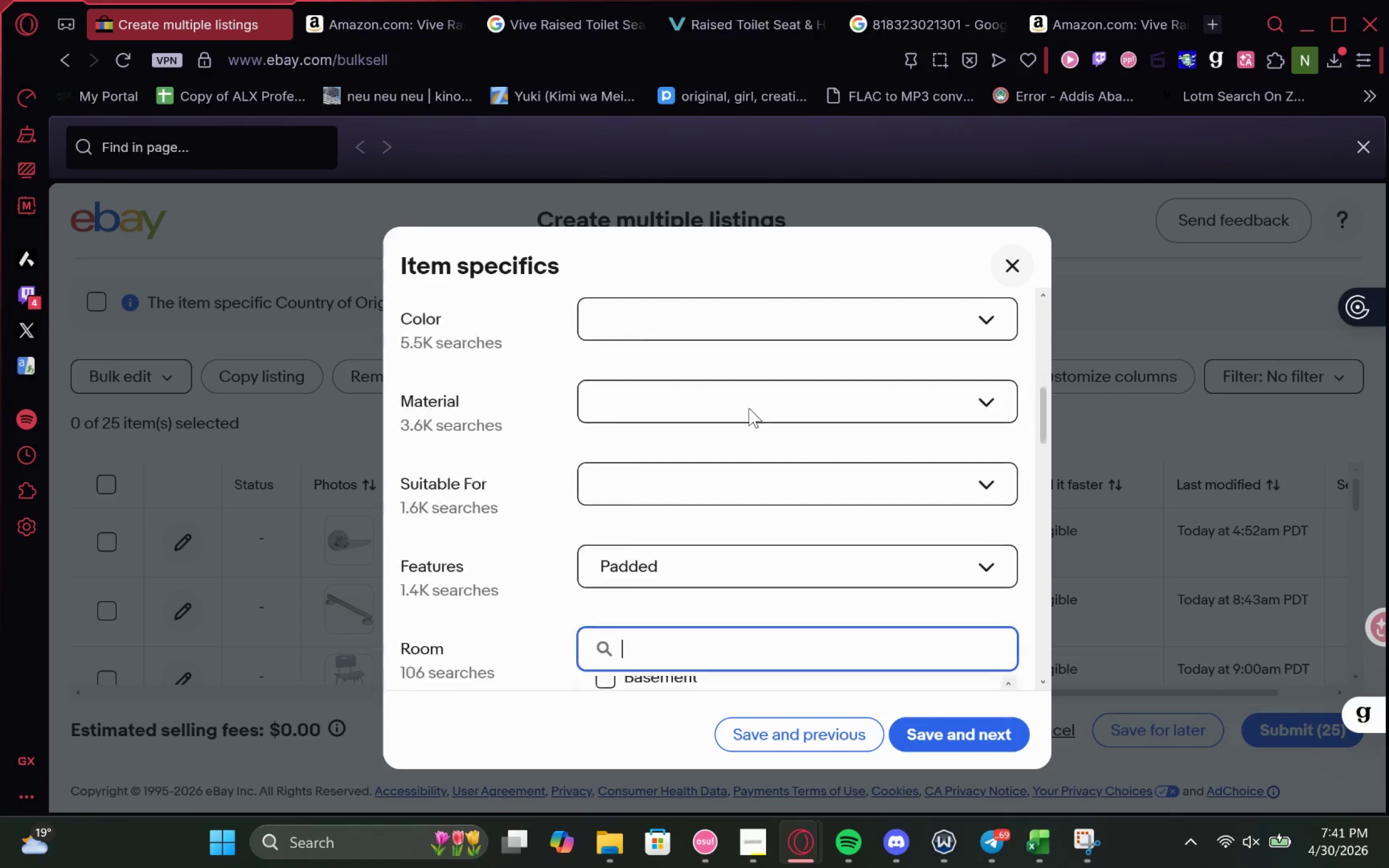 
wait(5.31)
 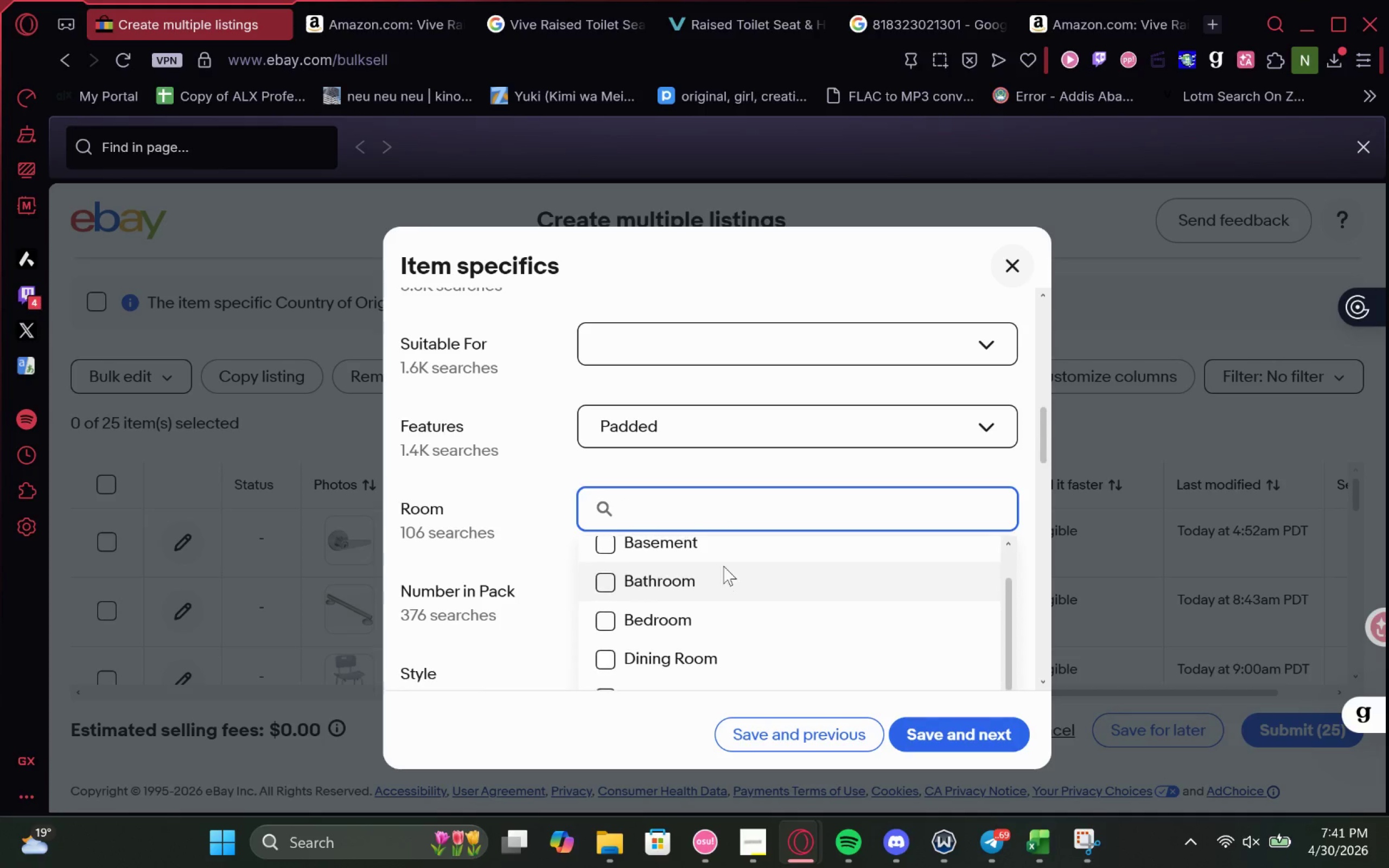 
left_click([730, 353])
 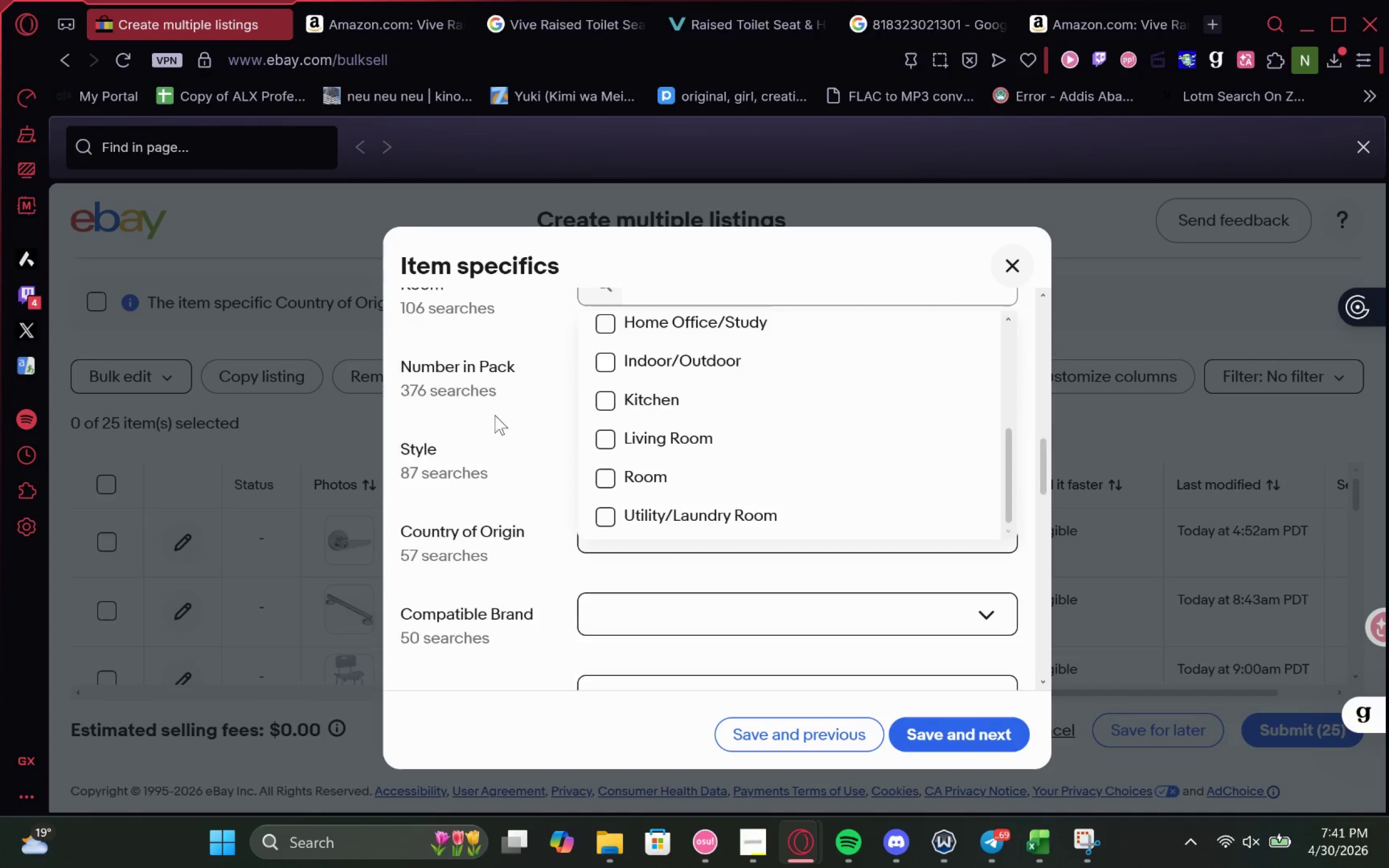 
left_click([533, 385])
 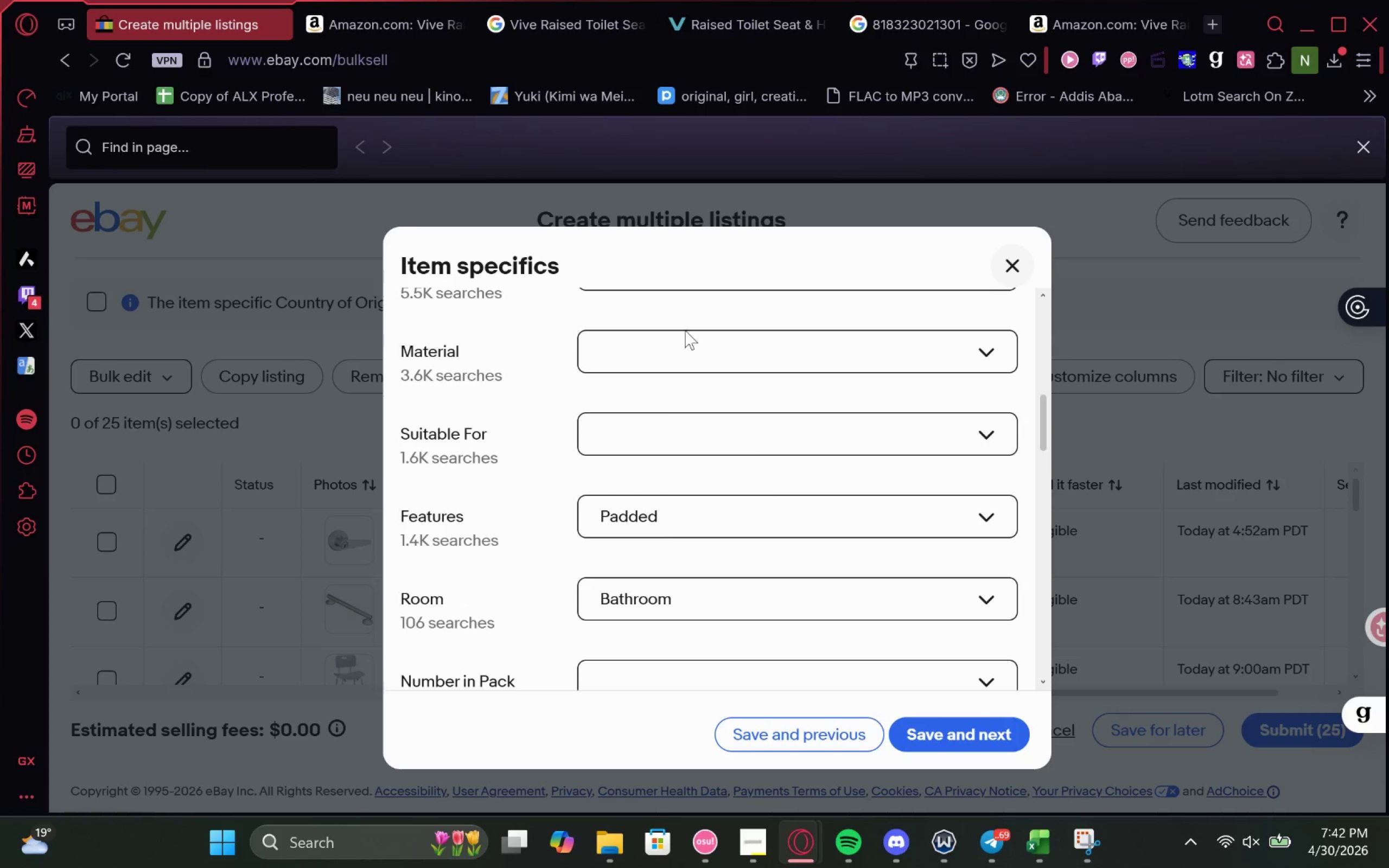 
left_click([812, 583])
 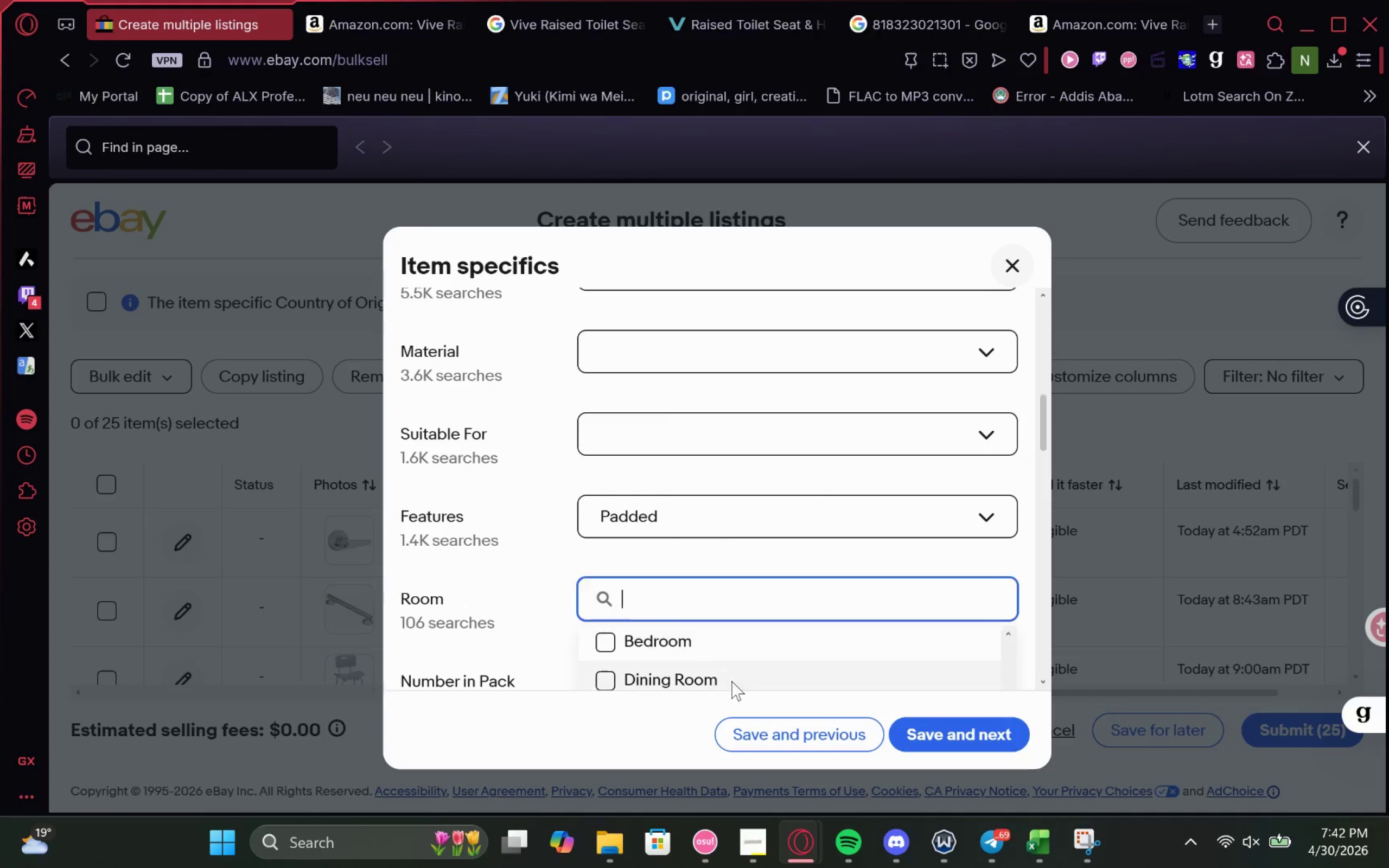 
scroll: coordinate [706, 629], scroll_direction: none, amount: 0.0
 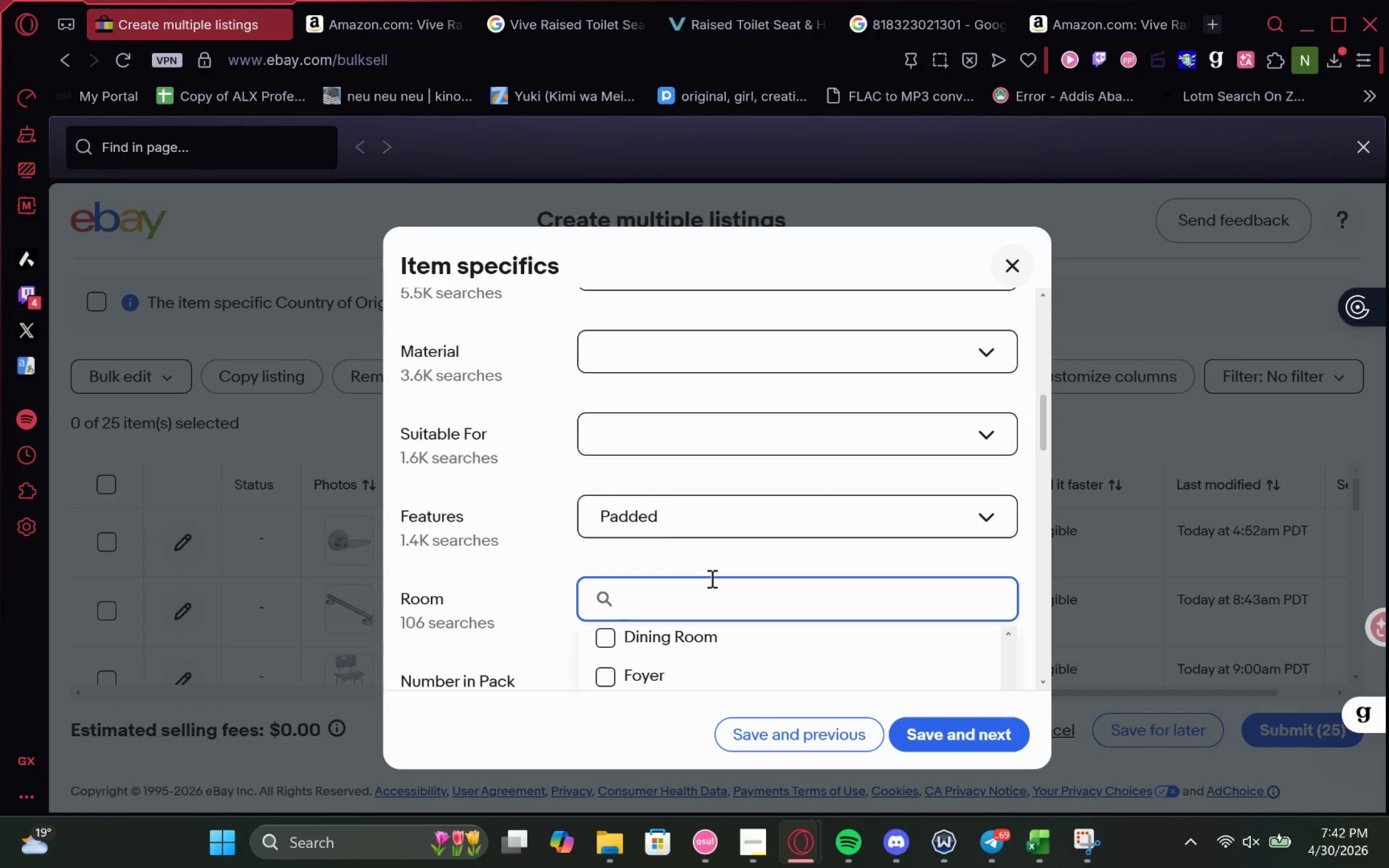 
scroll: coordinate [711, 578], scroll_direction: down, amount: 1.0
 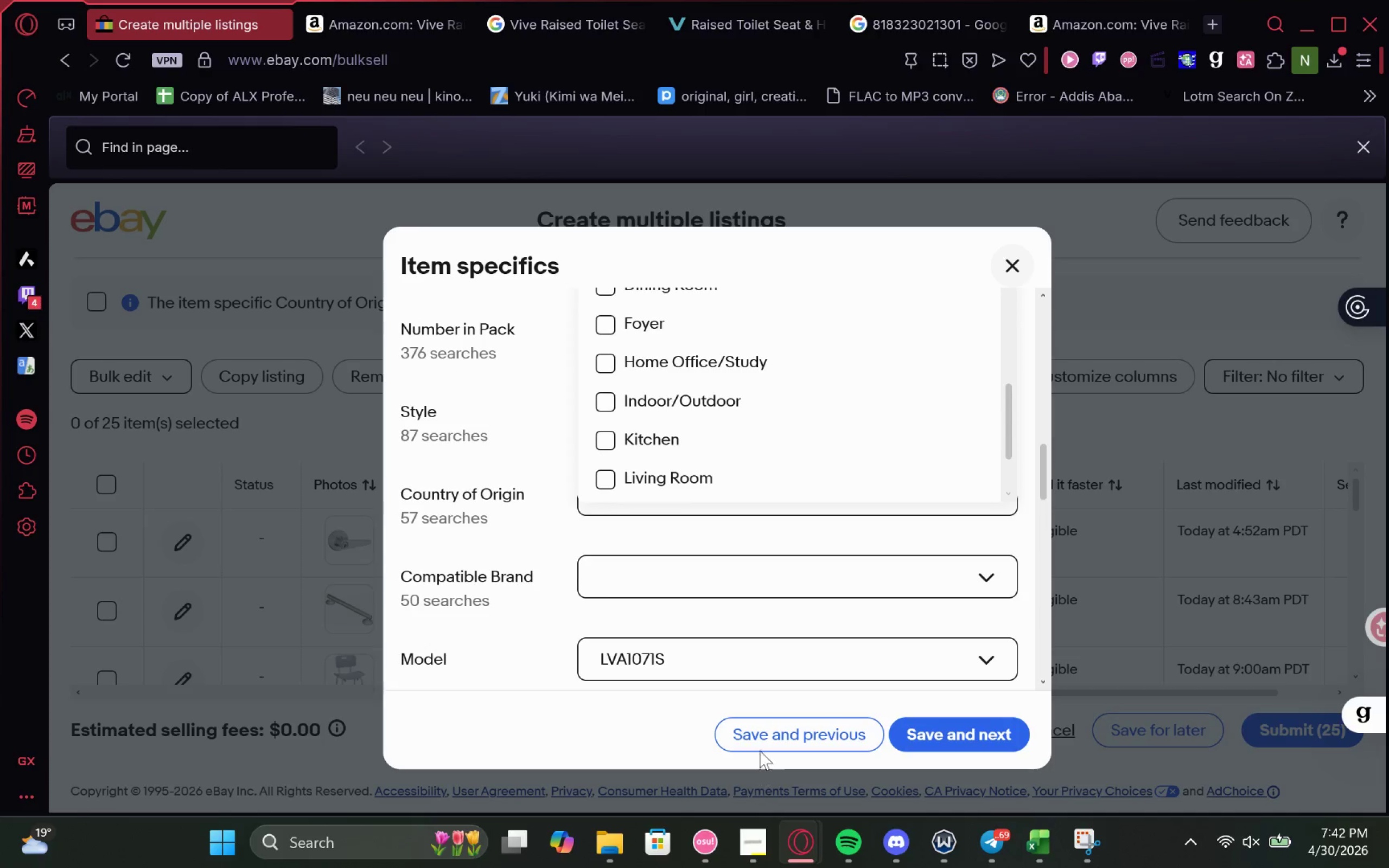 
mouse_move([774, 391])
 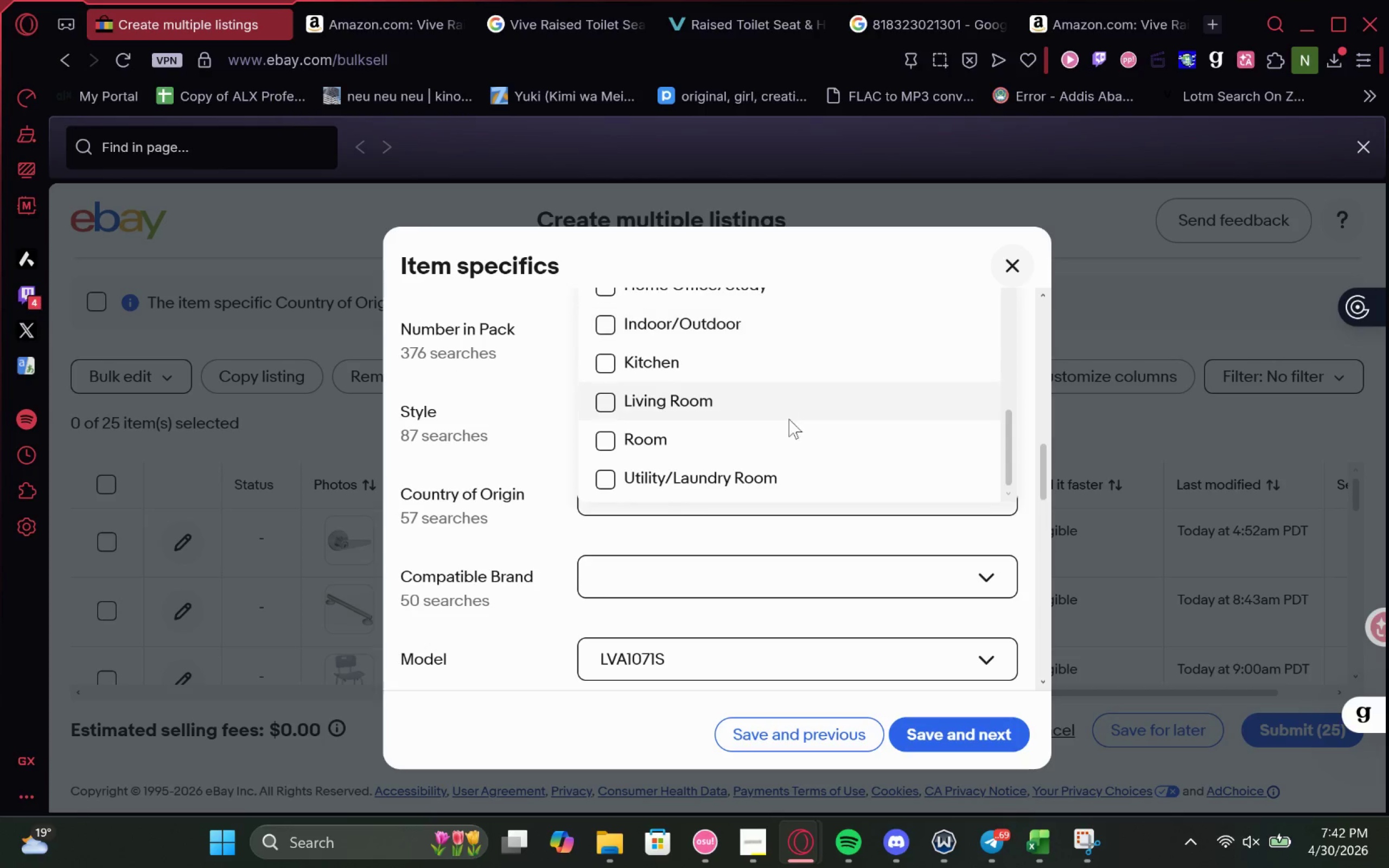 
mouse_move([790, 454])
 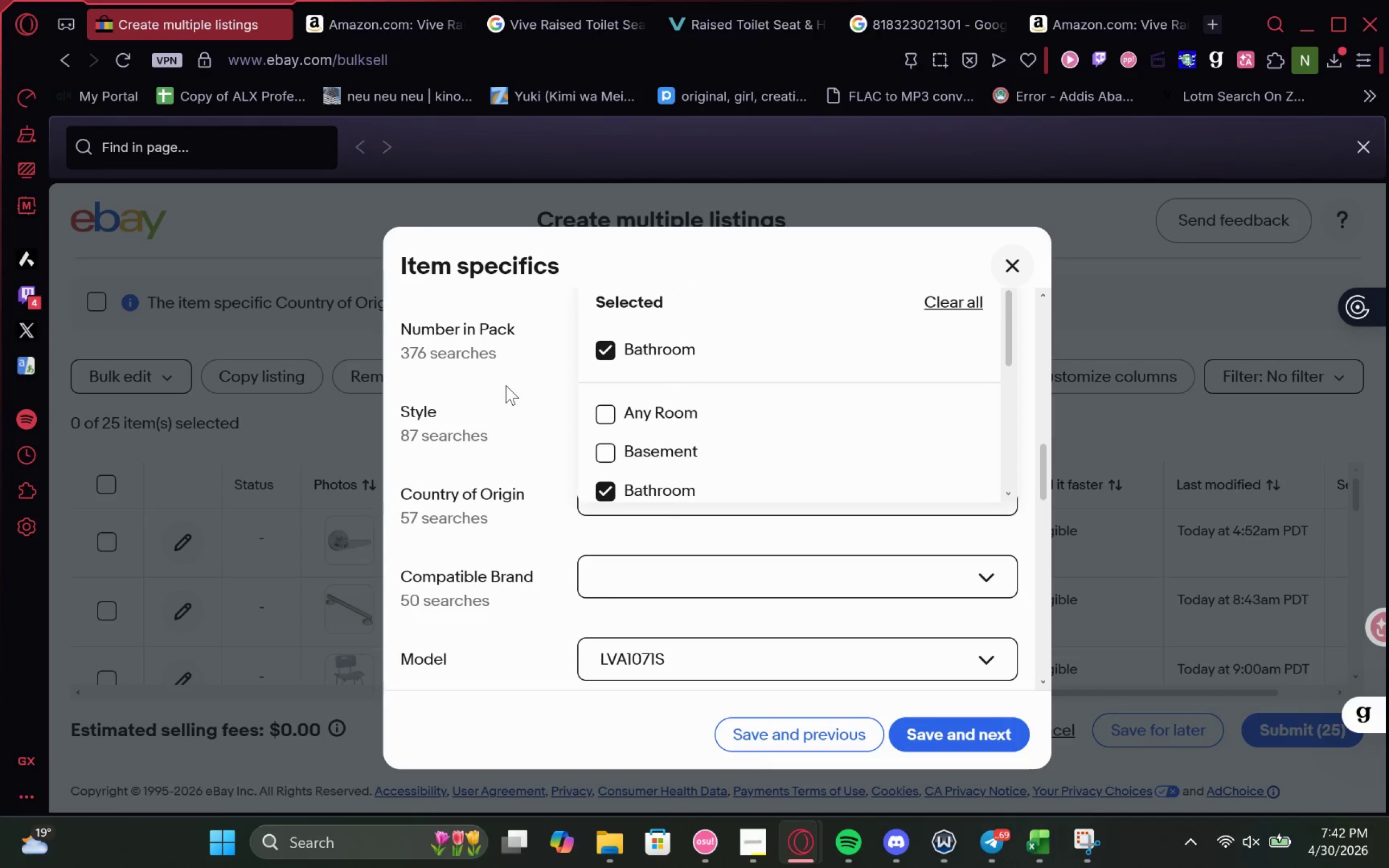 
left_click([506, 385])
 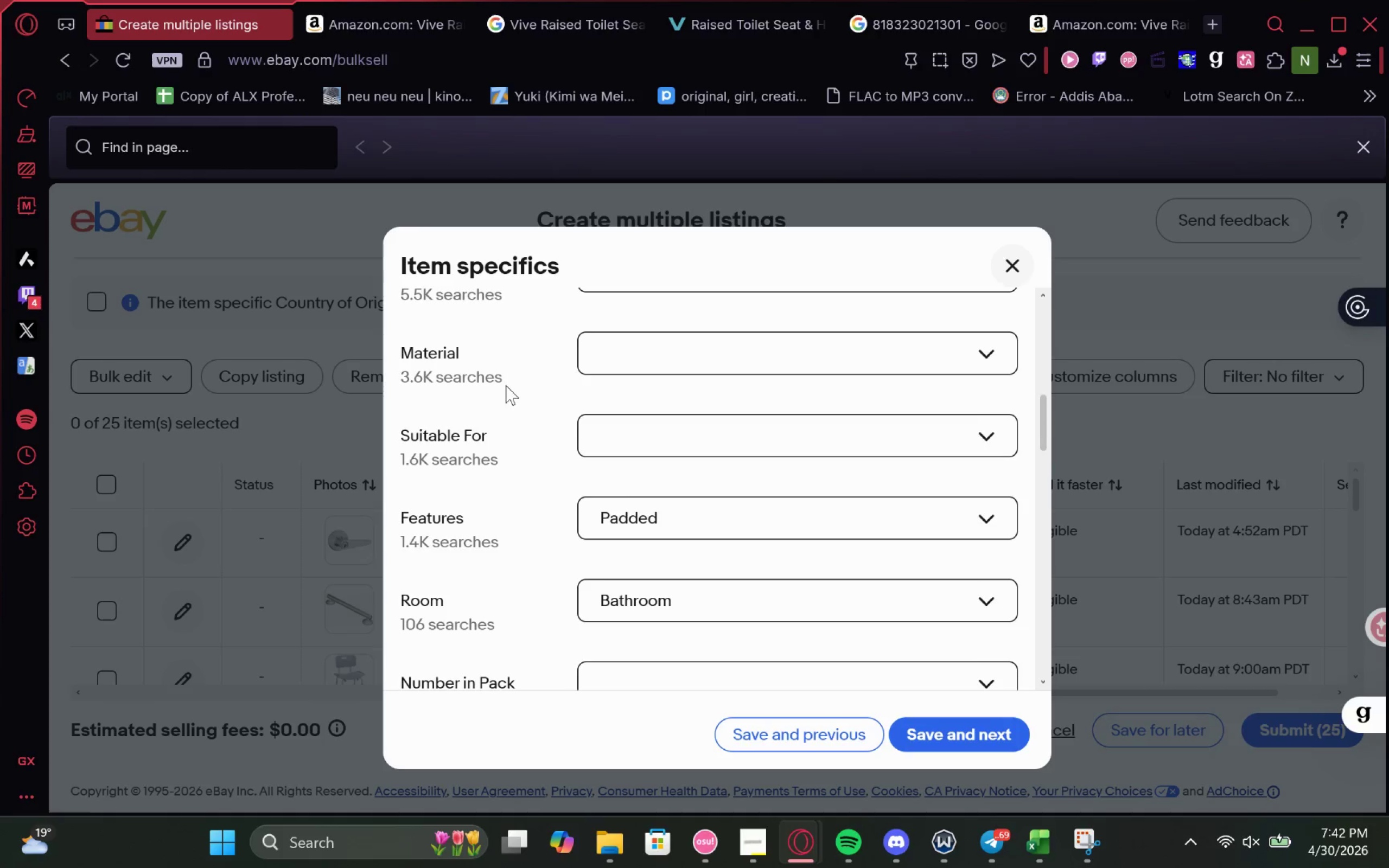 
left_click([644, 441])
 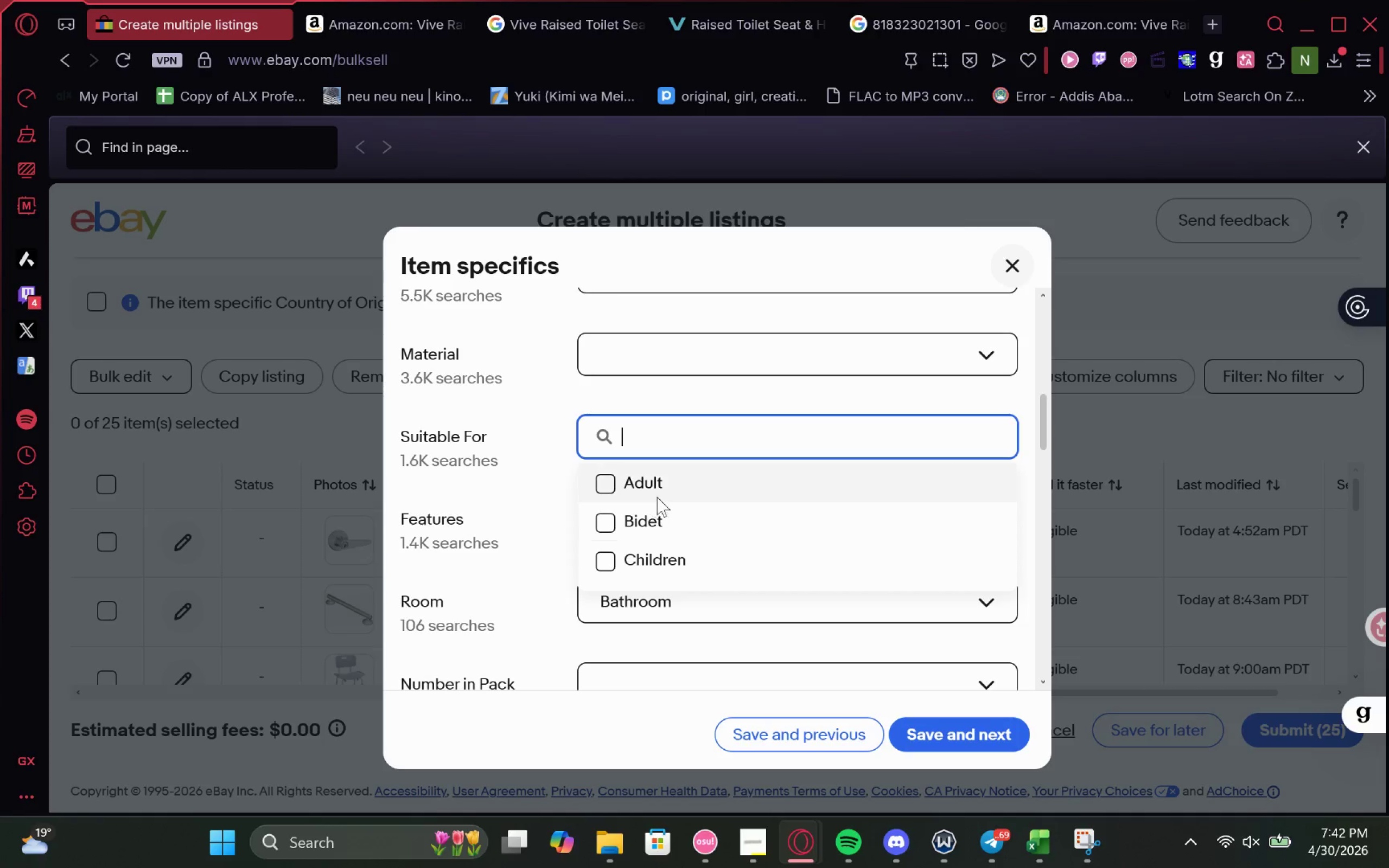 
left_click([659, 493])
 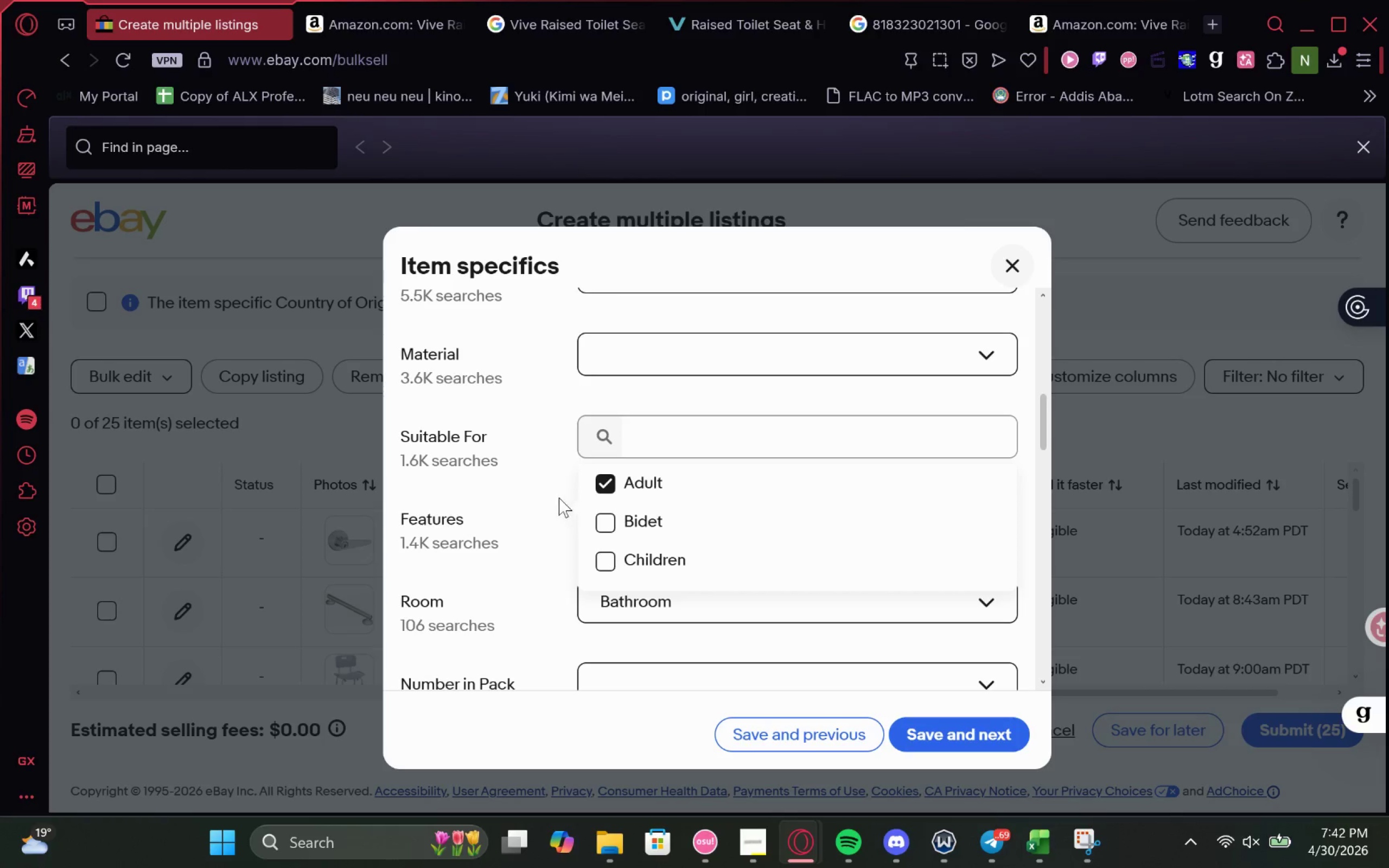 
left_click([532, 488])
 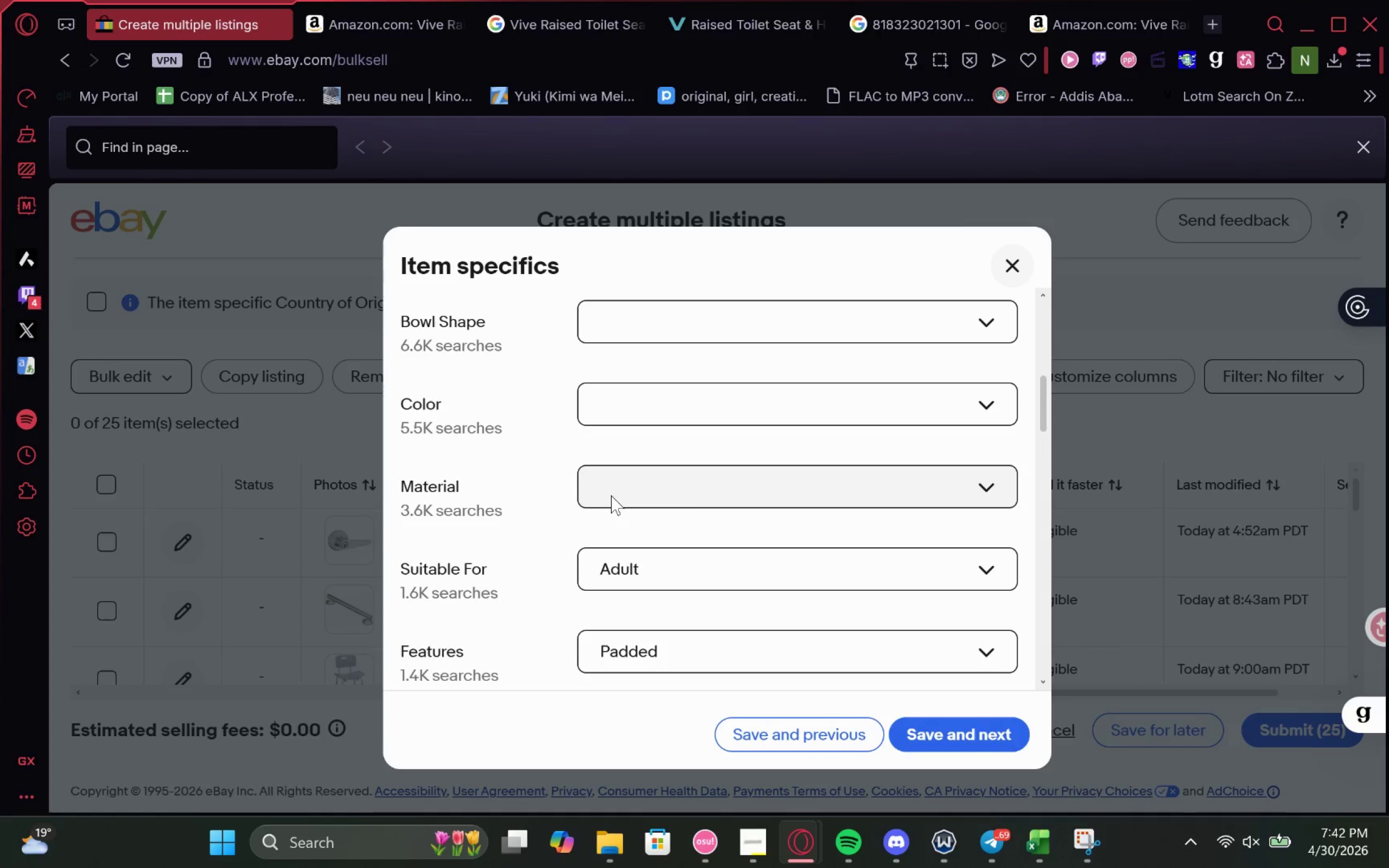 
left_click([683, 499])
 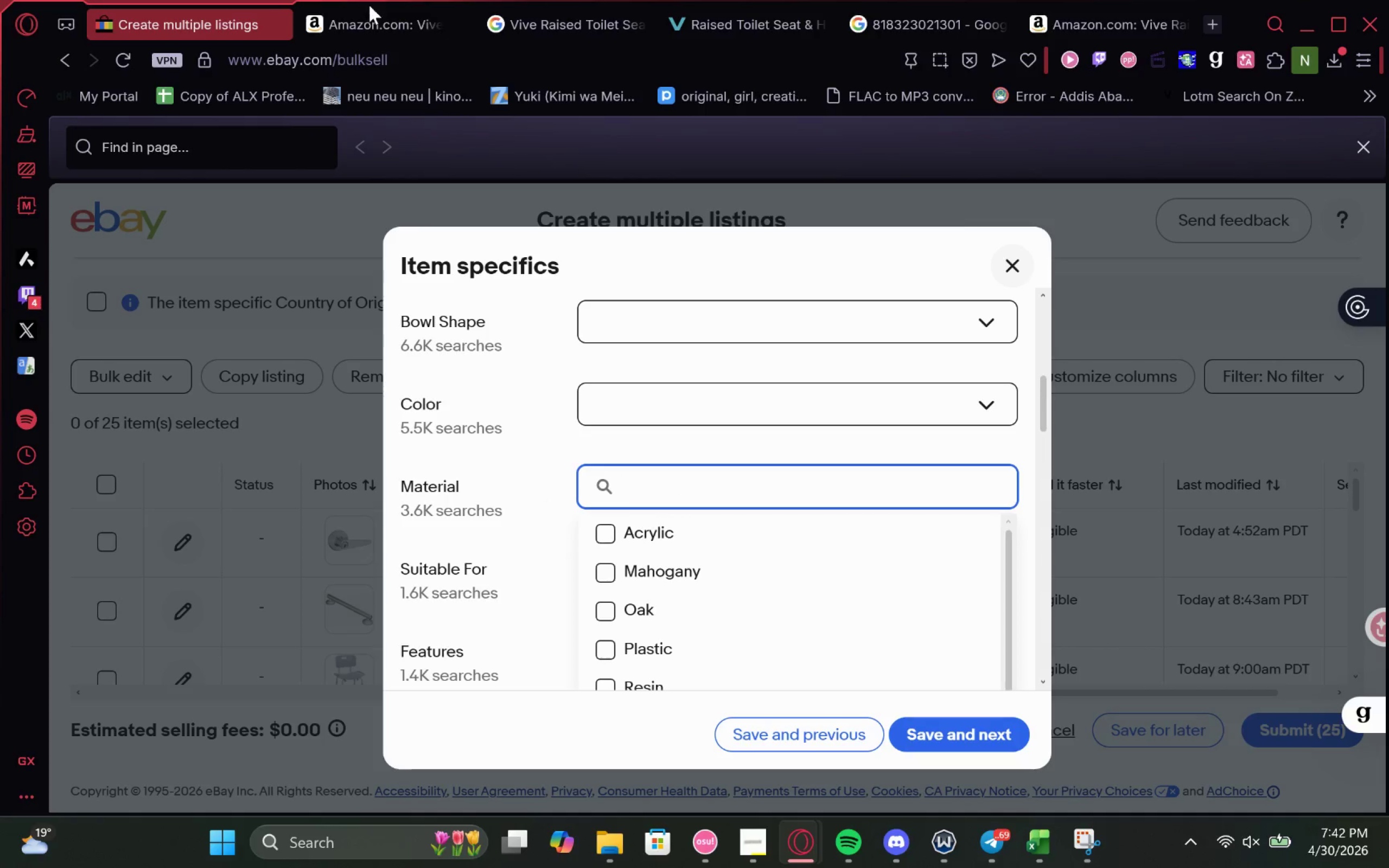 
left_click([367, 10])
 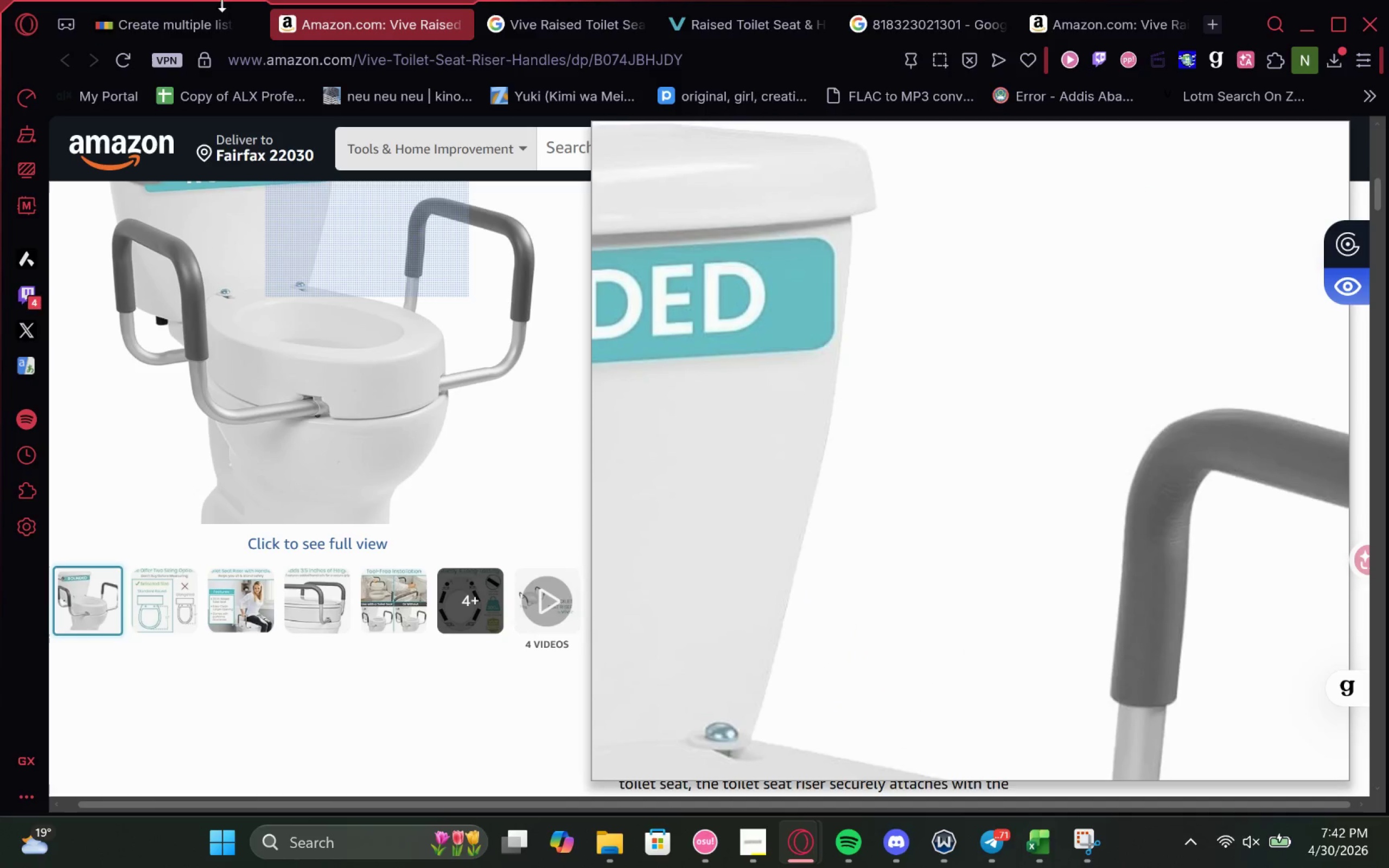 
left_click([195, 9])
 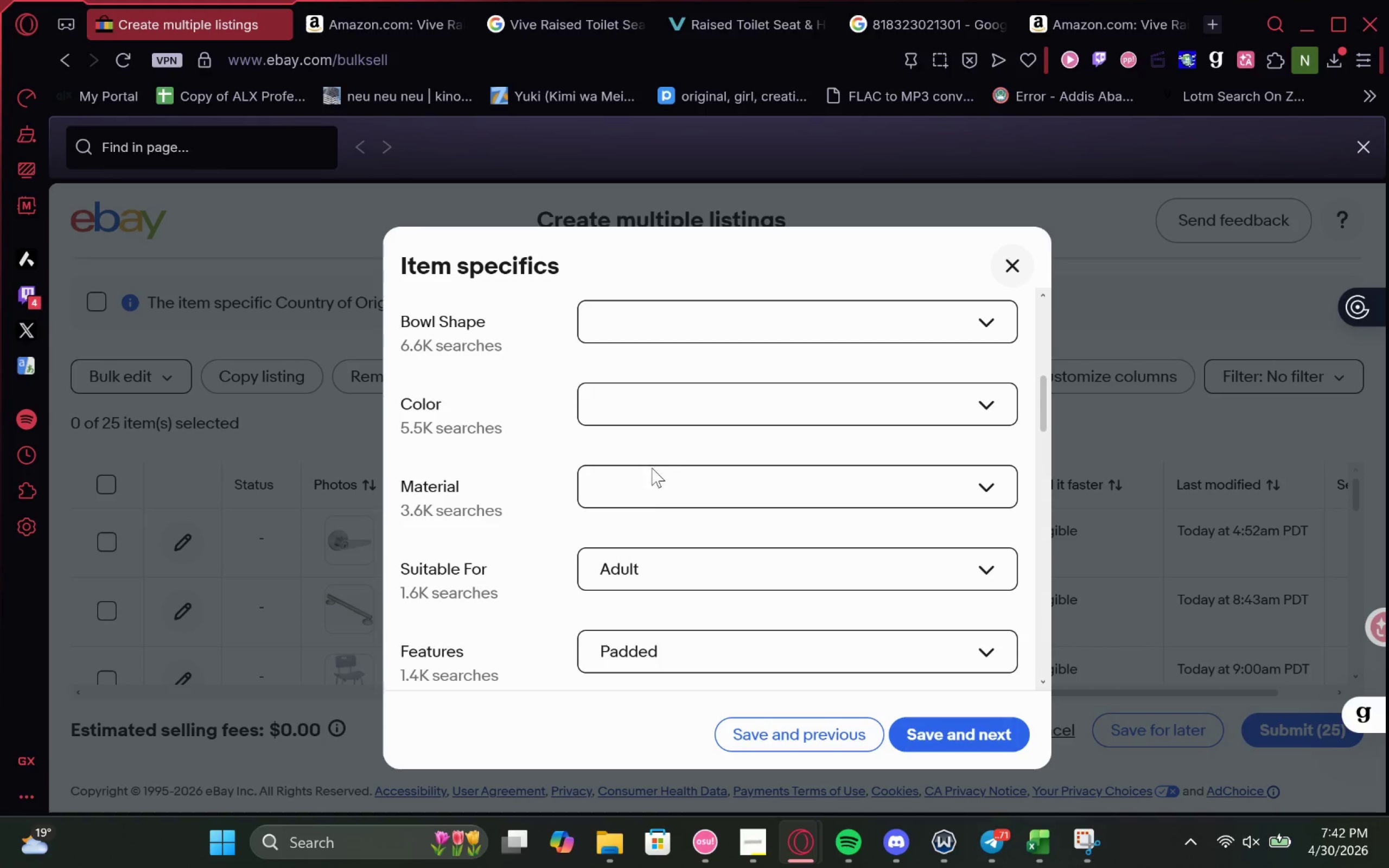 
double_click([647, 497])
 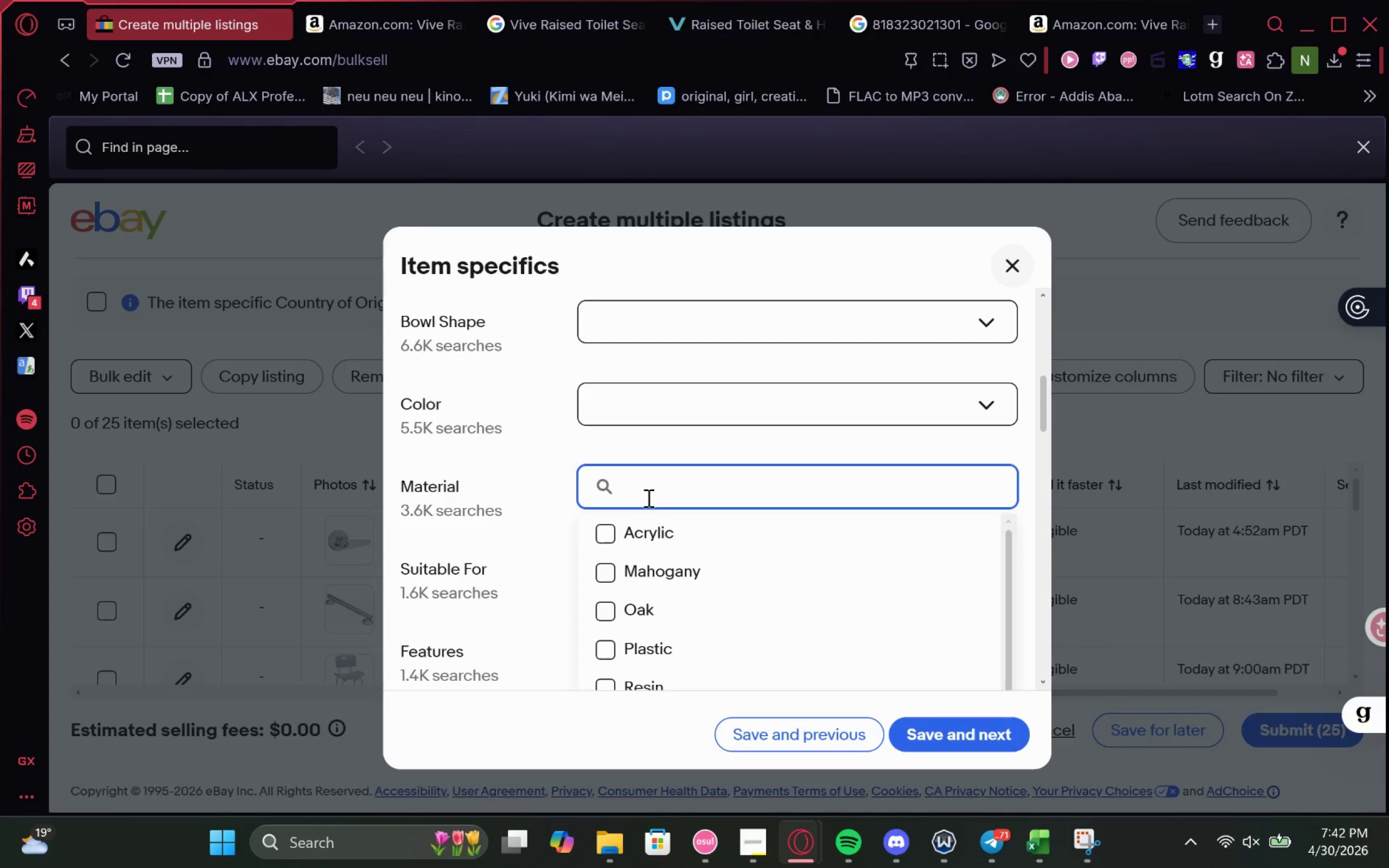 
type(pl)
 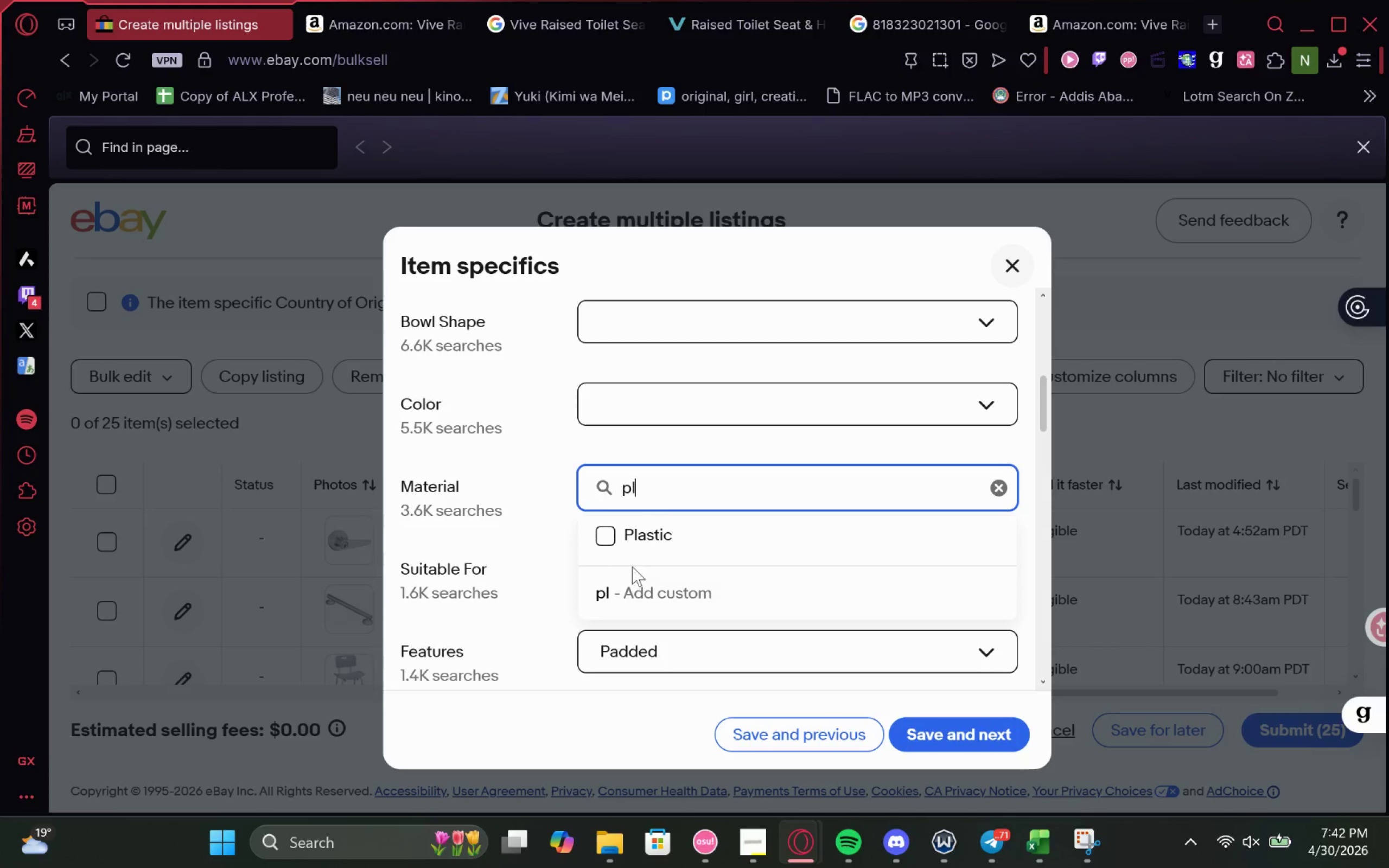 
left_click([640, 543])
 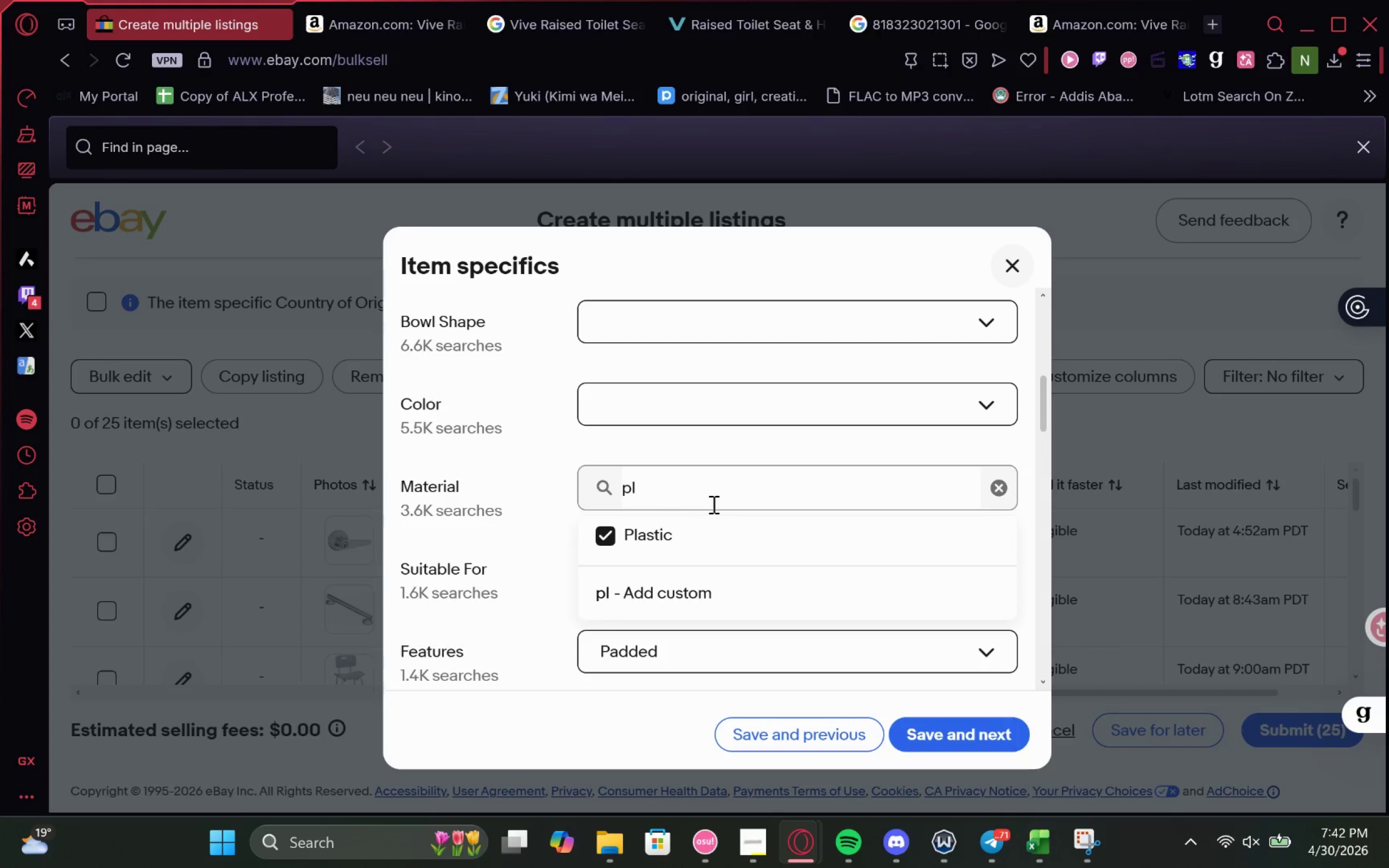 
left_click_drag(start_coordinate=[715, 494], to_coordinate=[603, 493])
 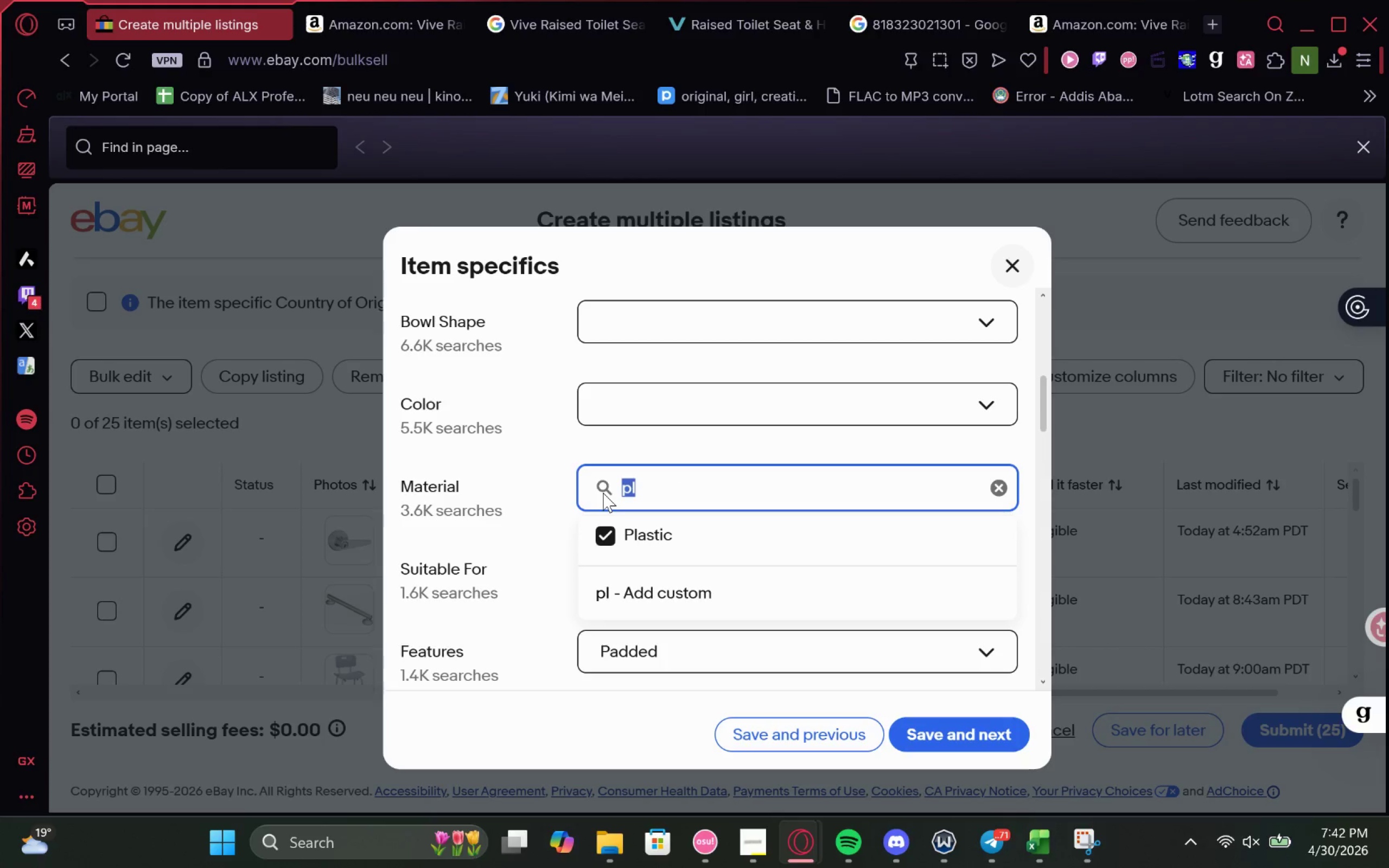 
type(alum)
key(Backspace)
key(Backspace)
type(mu)
key(Backspace)
key(Backspace)
key(Backspace)
key(Backspace)
 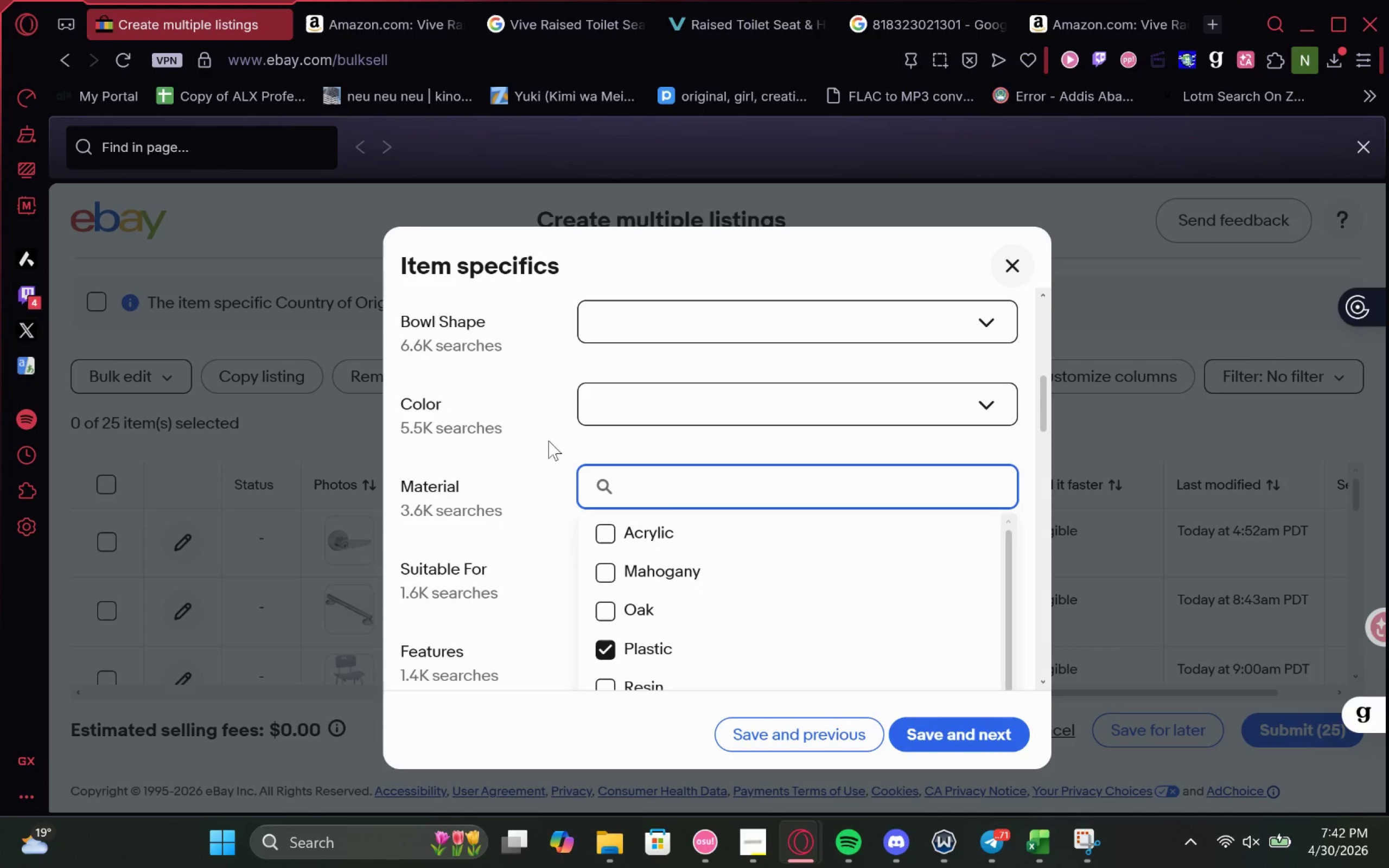 
left_click([546, 443])
 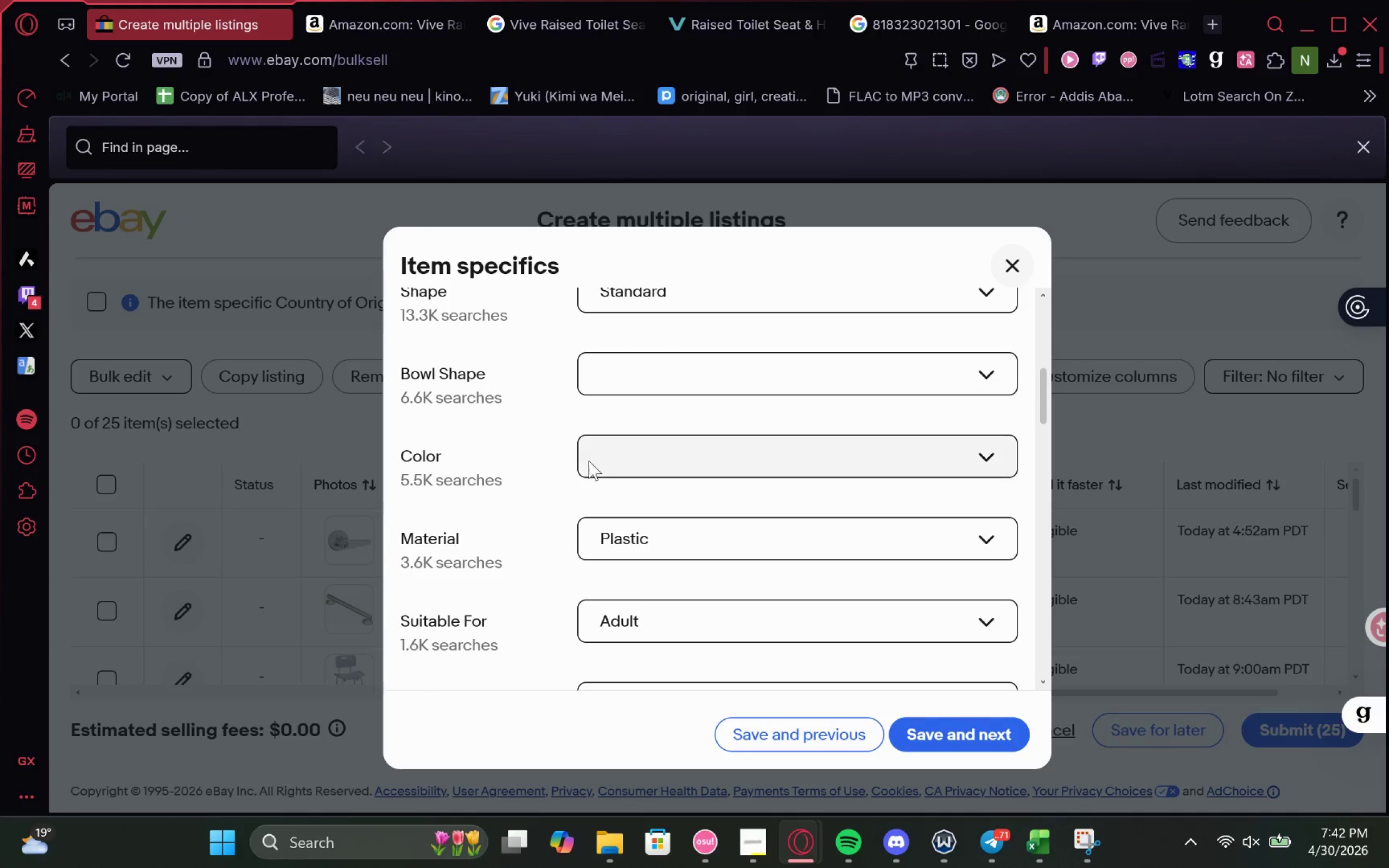 
left_click([595, 462])
 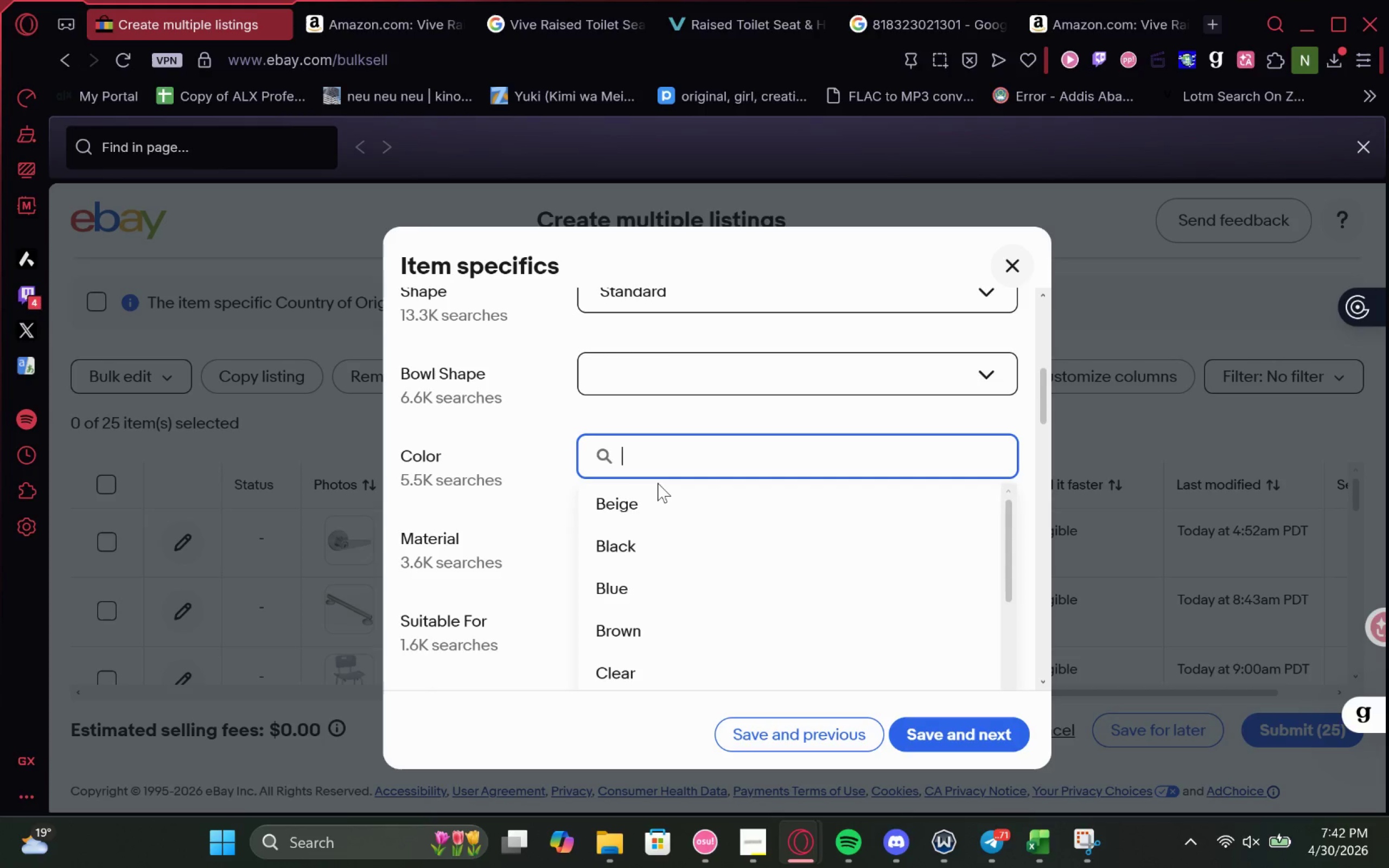 
type(grey[Delete])
 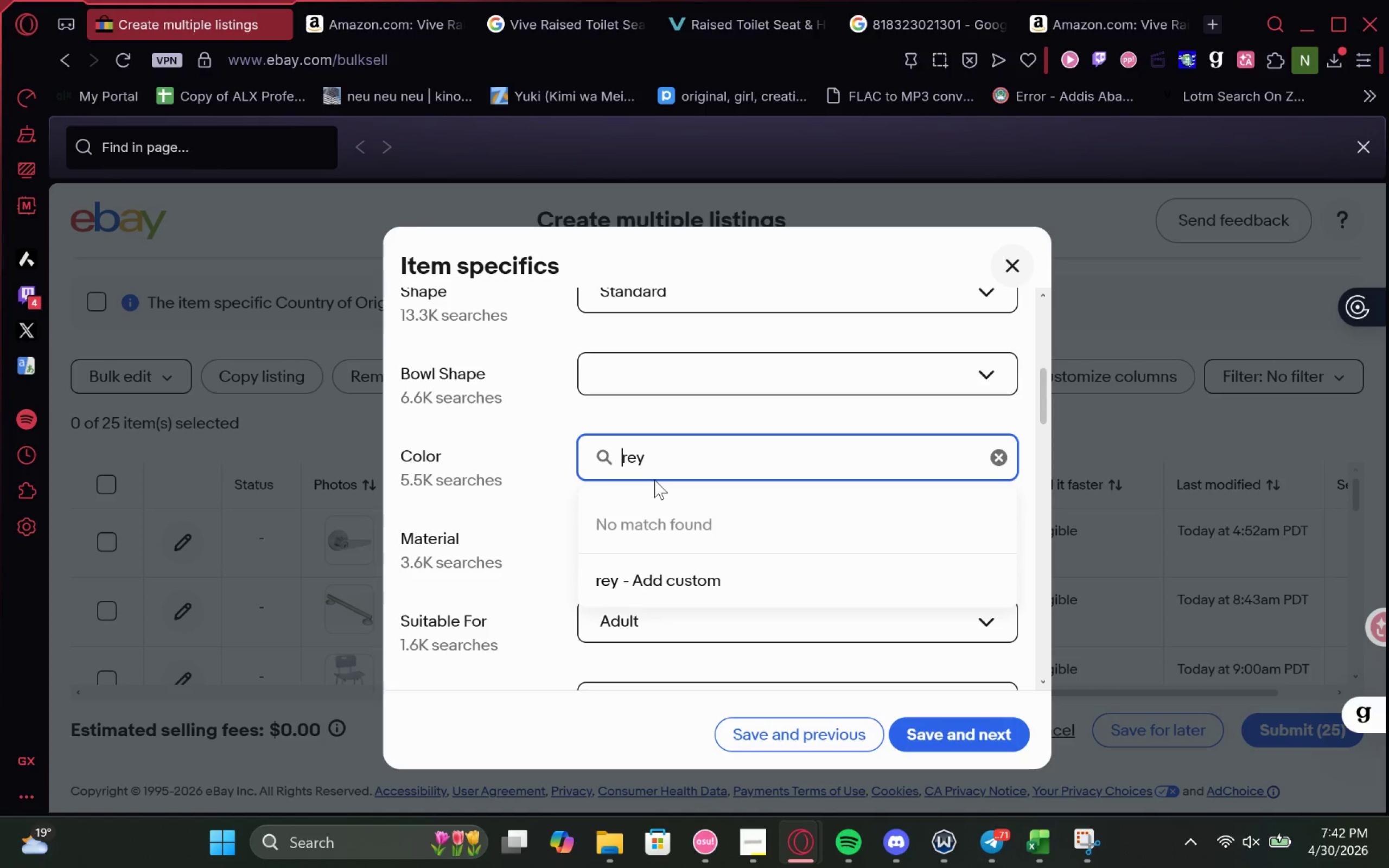 
hold_key(key=ArrowLeft, duration=0.76)
 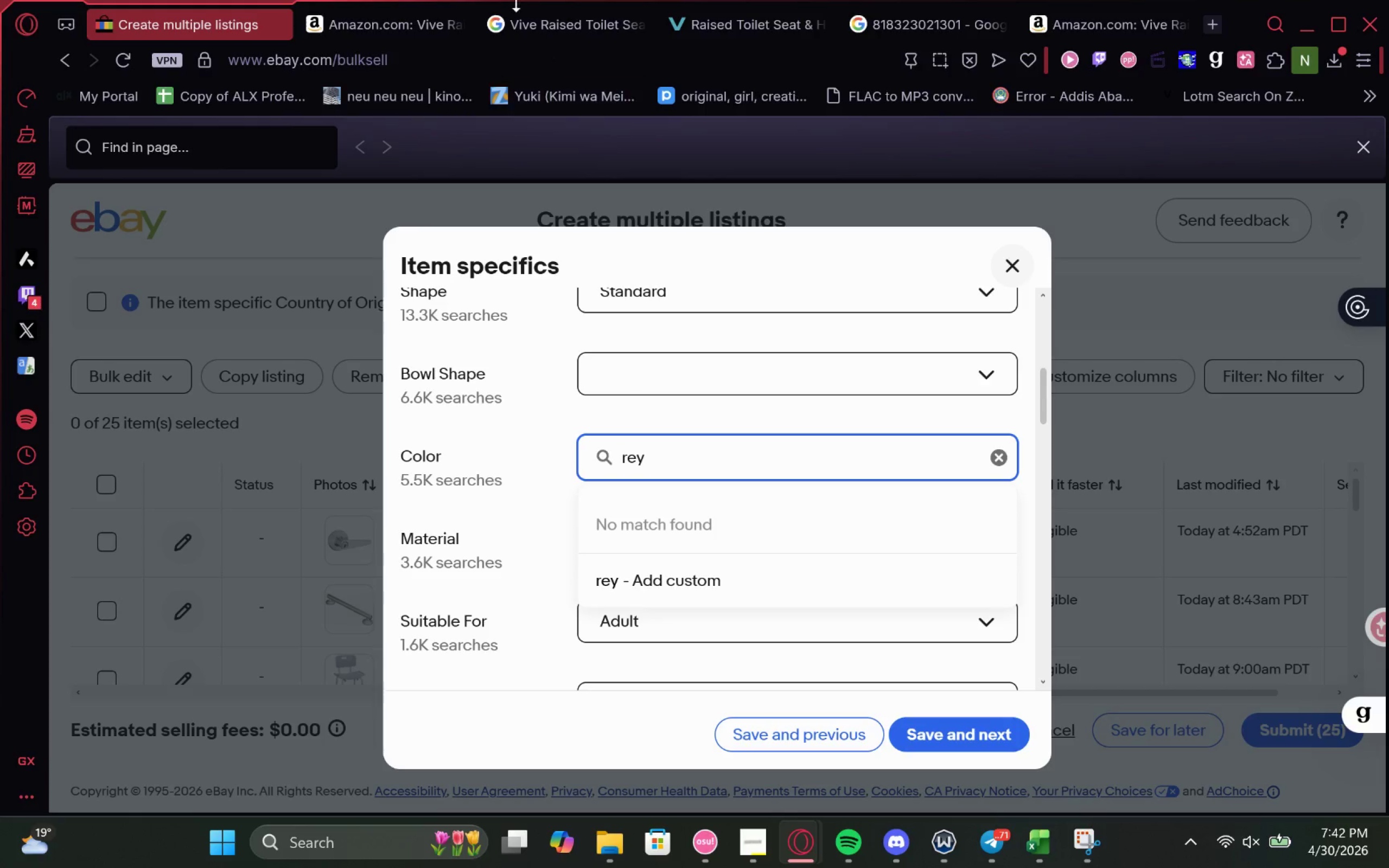 
left_click([358, 23])
 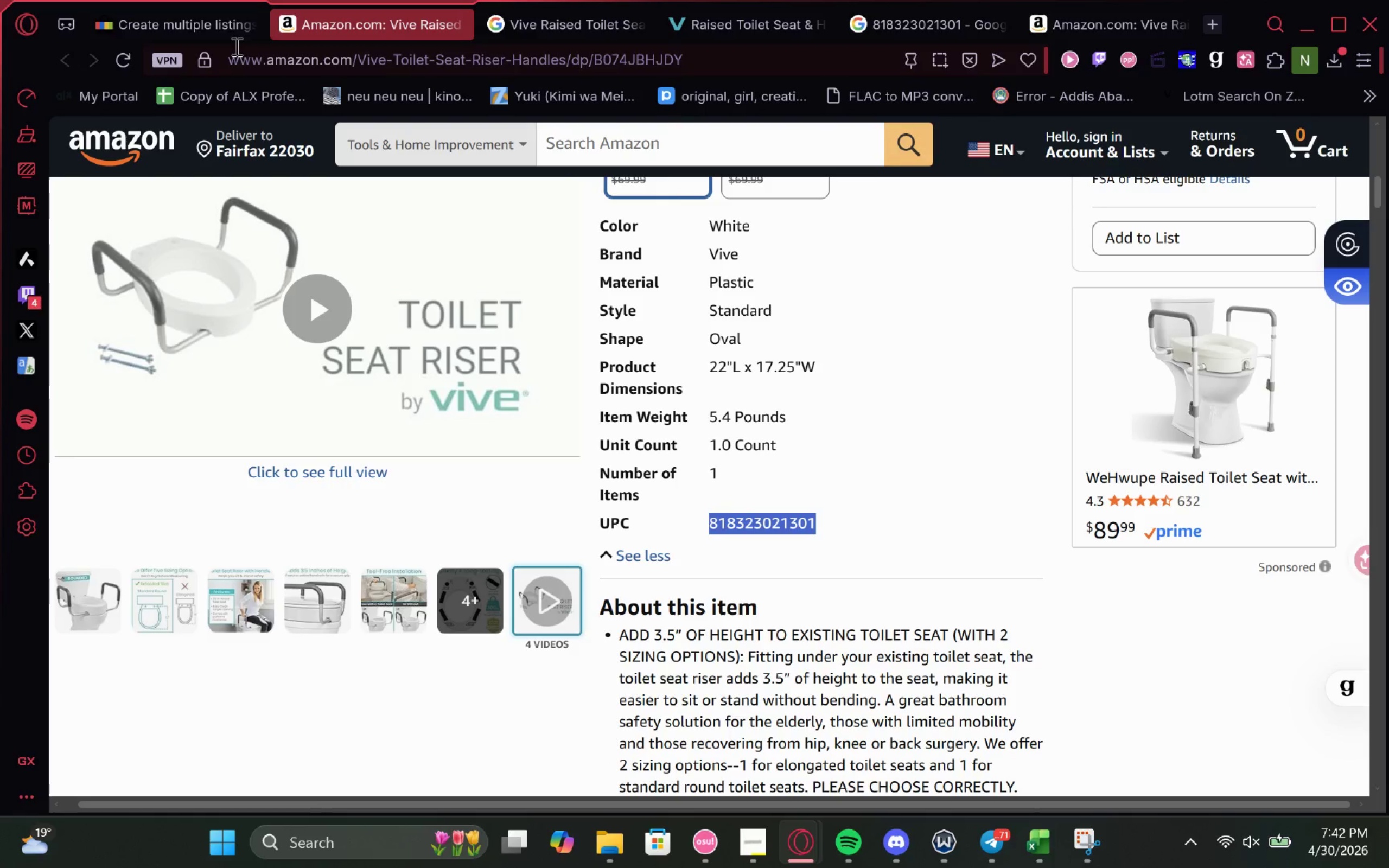 
left_click([135, 16])
 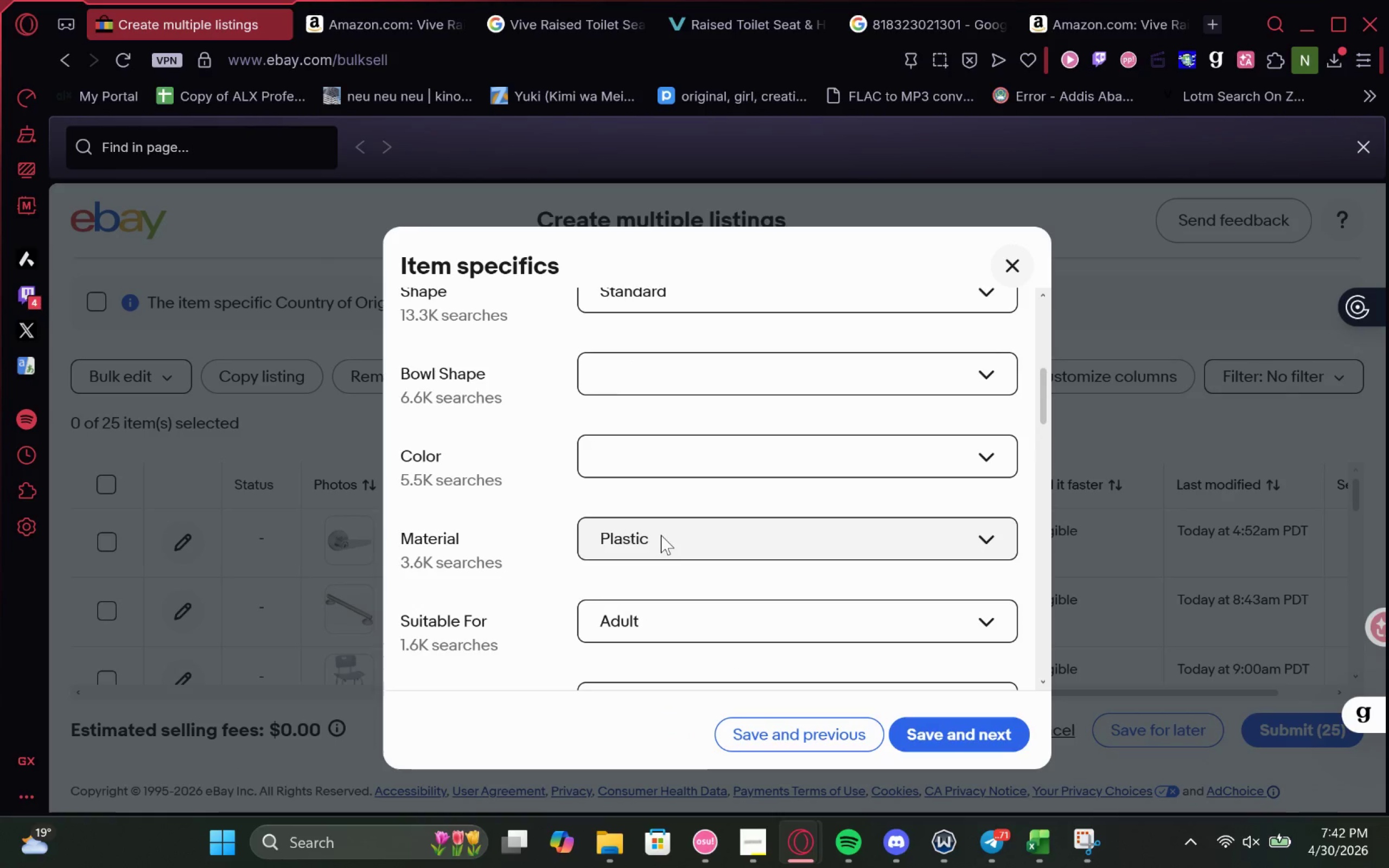 
left_click([677, 467])
 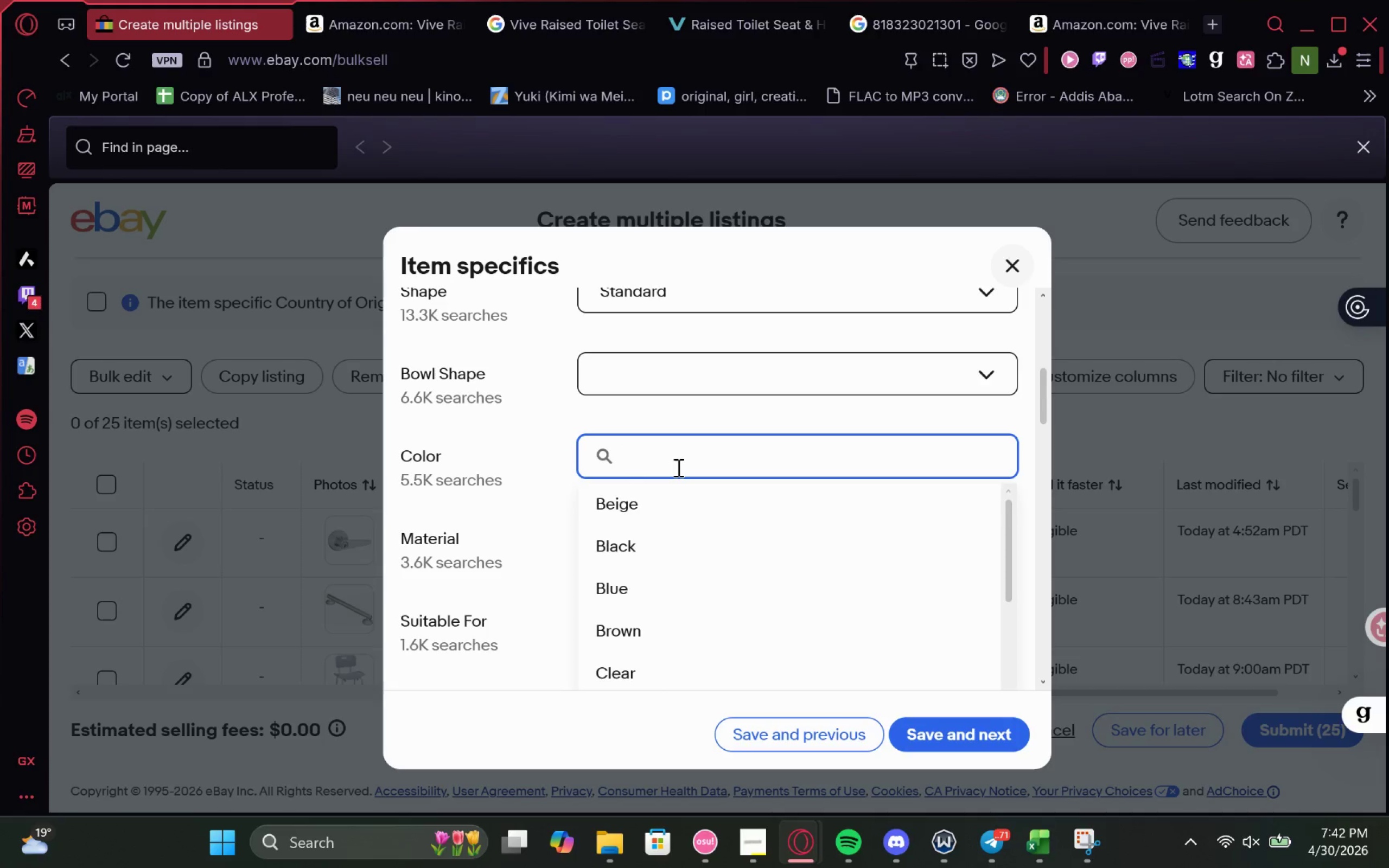 
type(whi)
 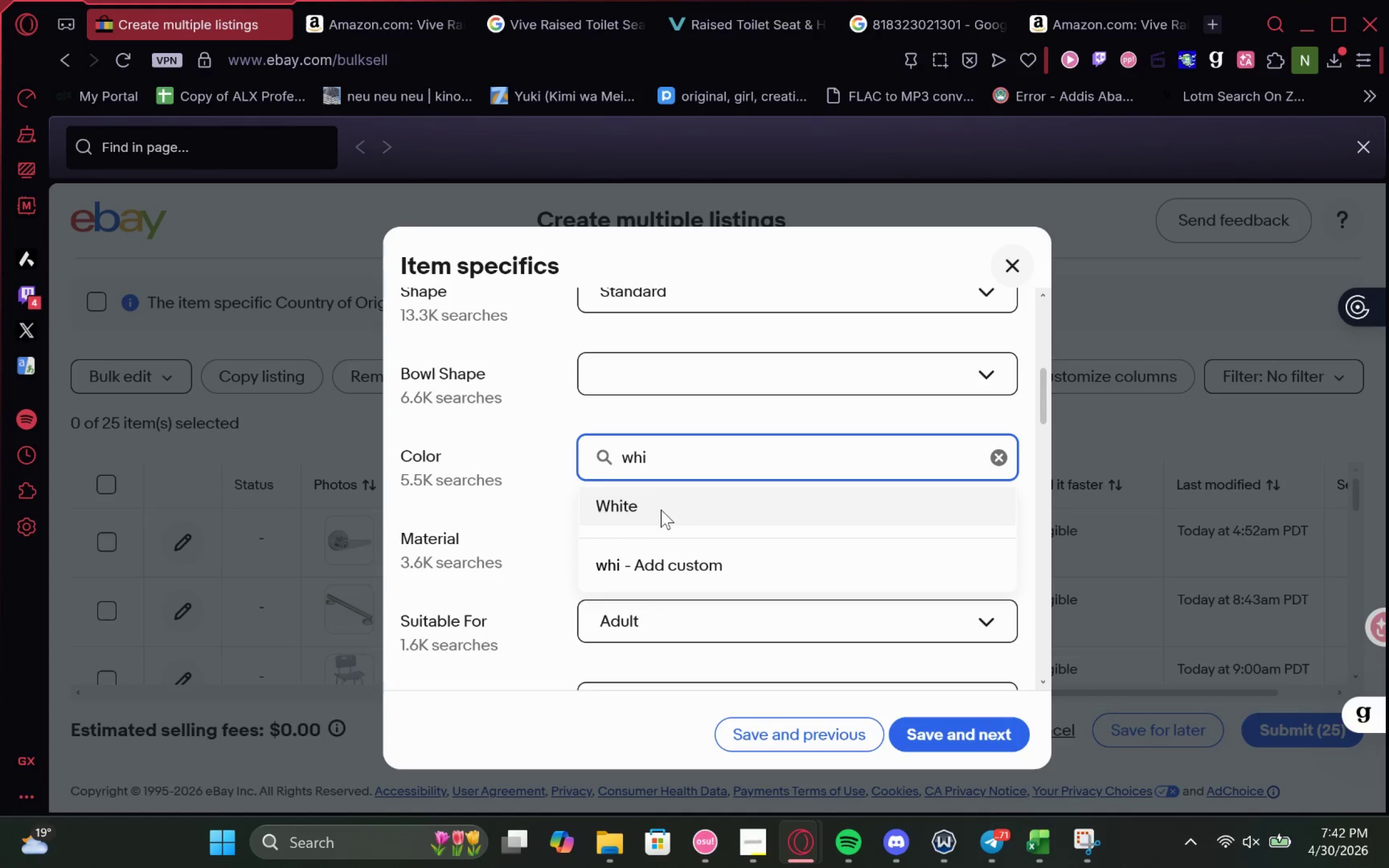 
left_click([661, 510])
 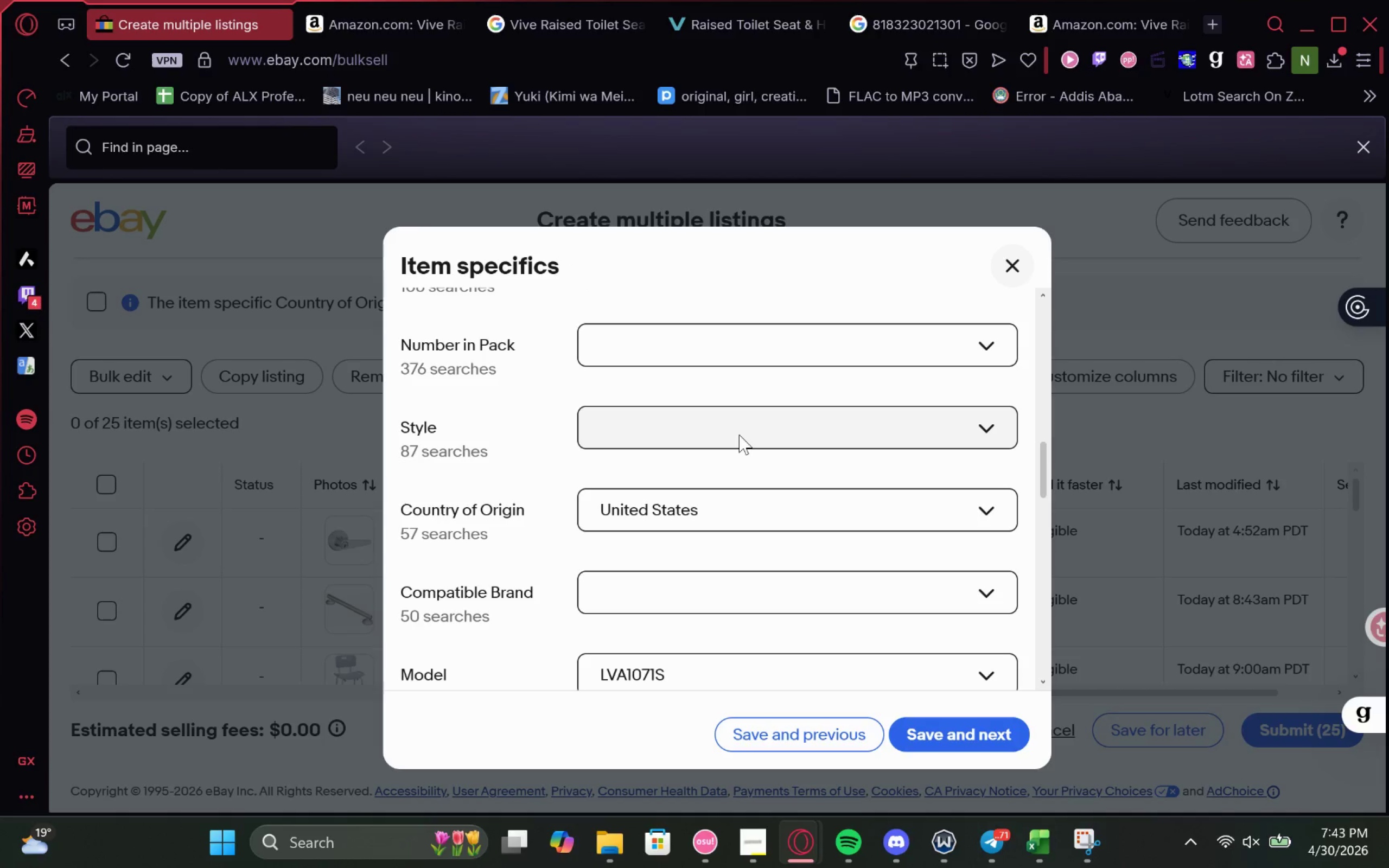 
left_click([739, 435])
 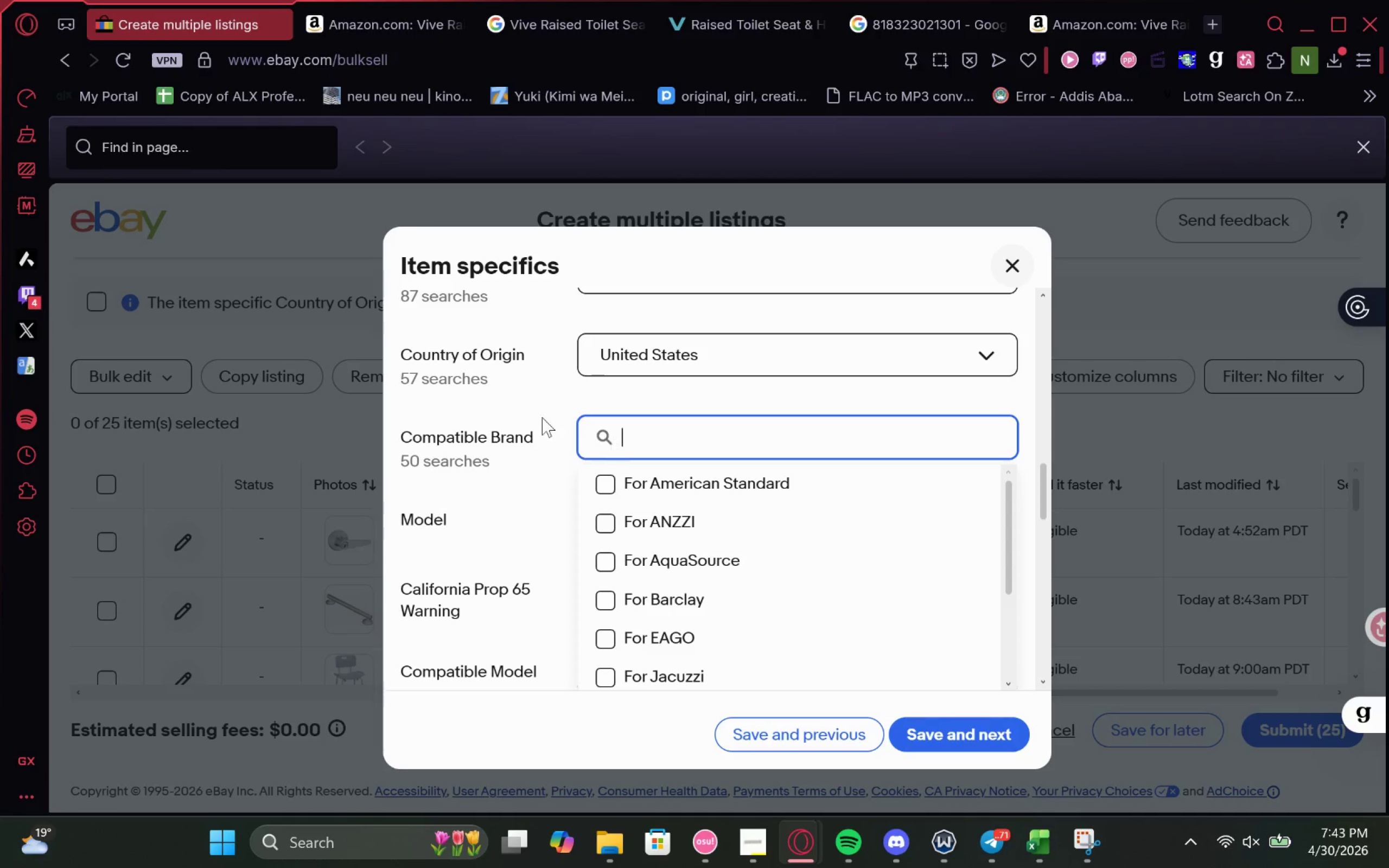 
left_click([538, 417])
 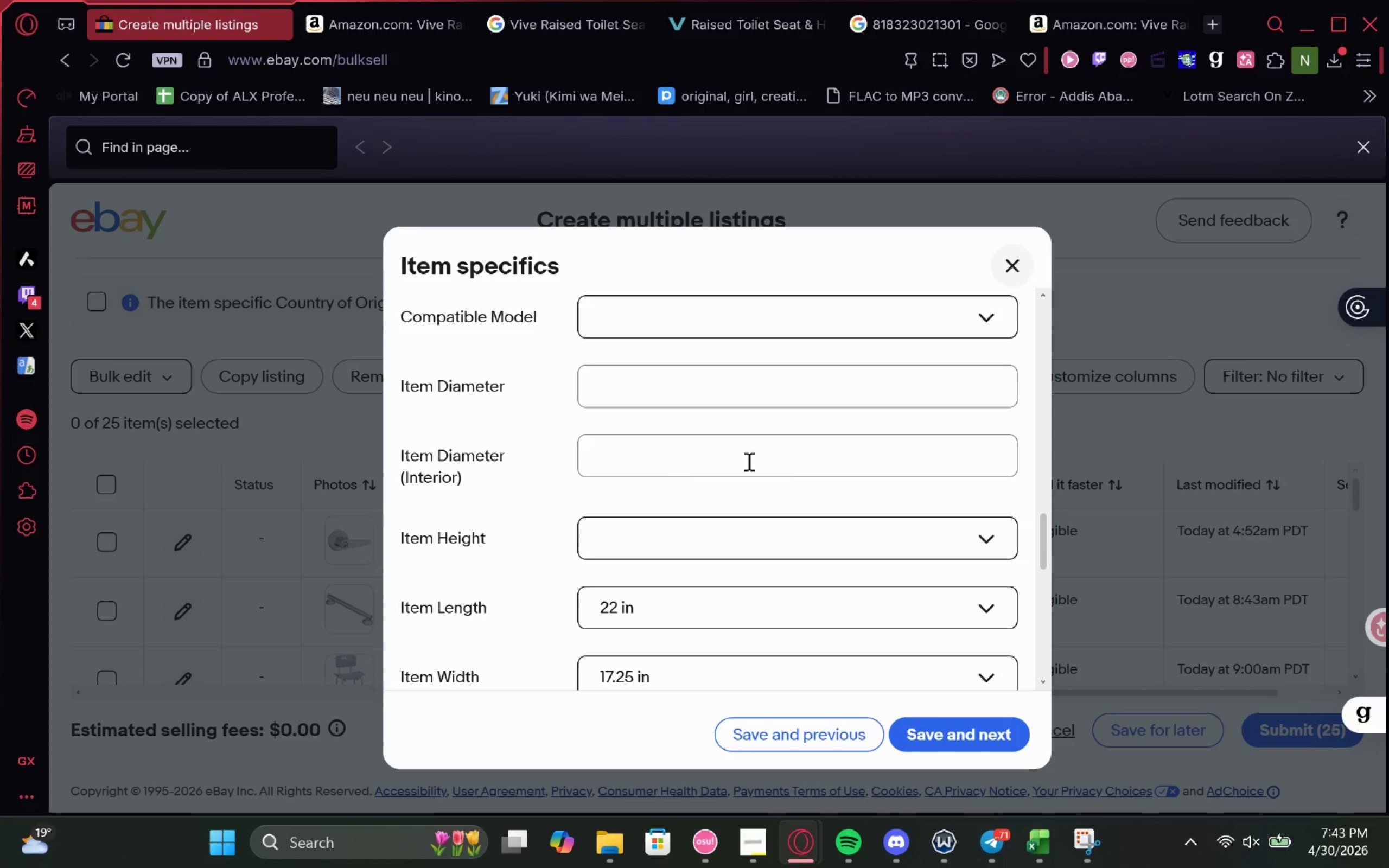 
wait(5.01)
 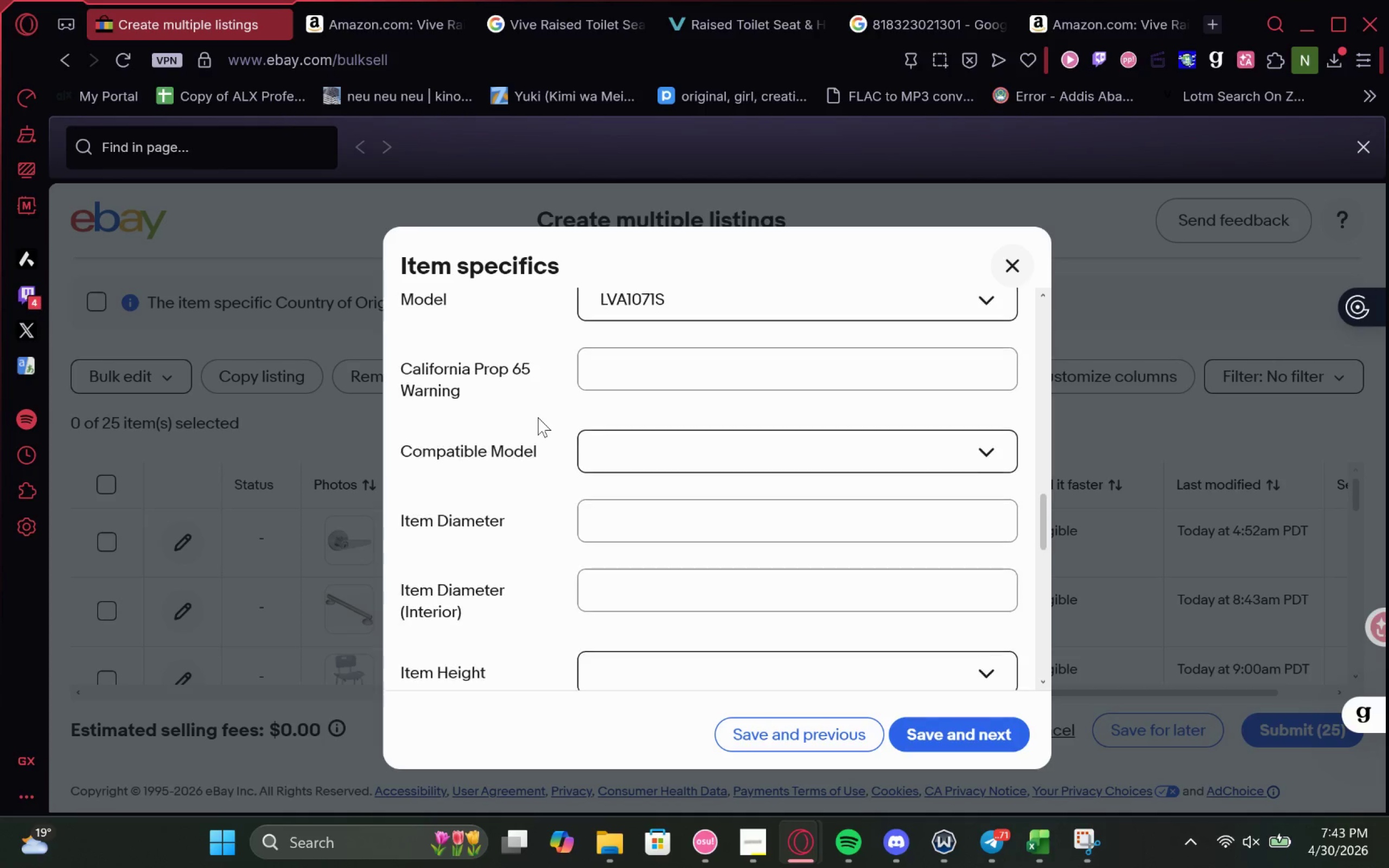 
left_click([366, 14])
 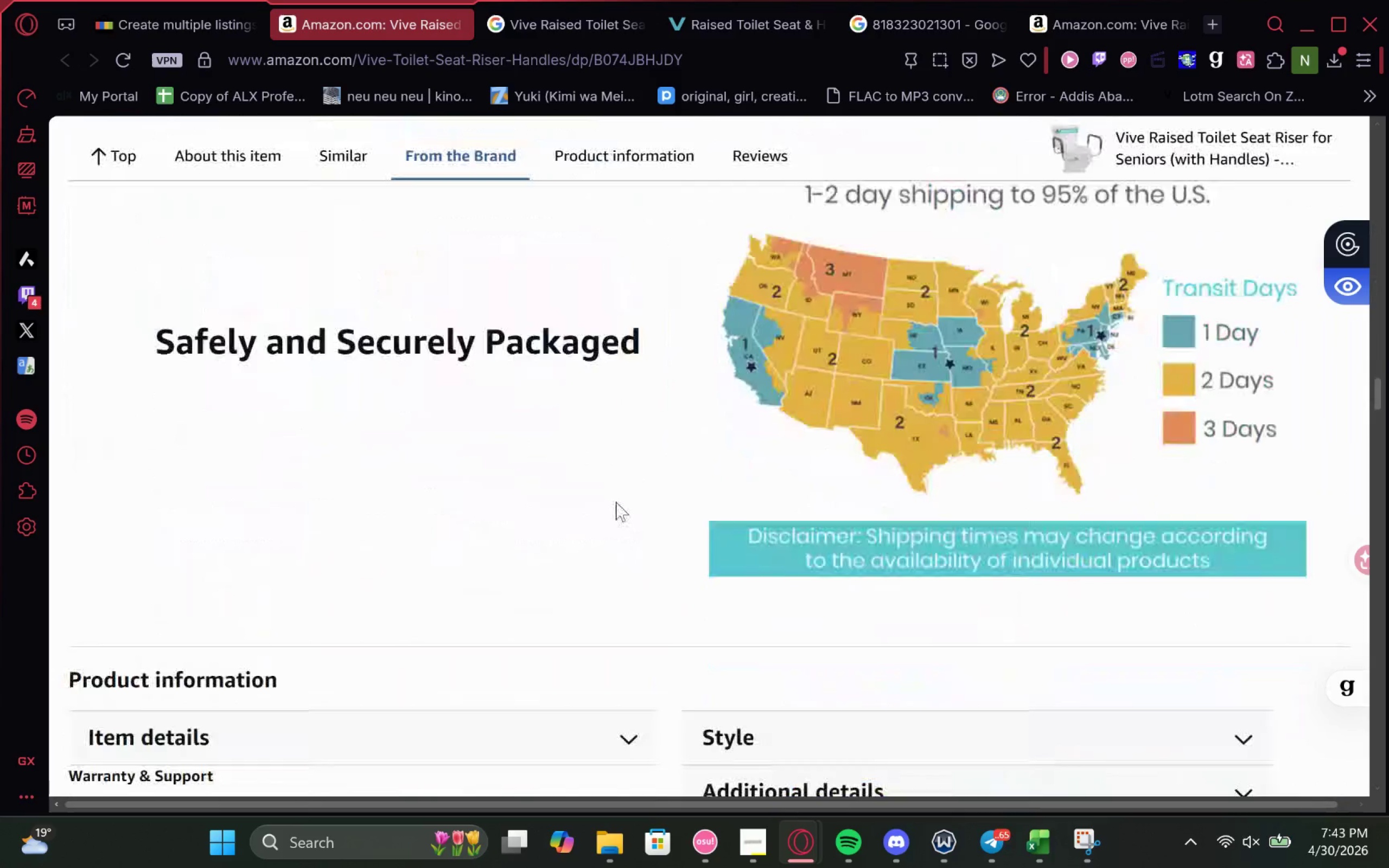 
wait(7.99)
 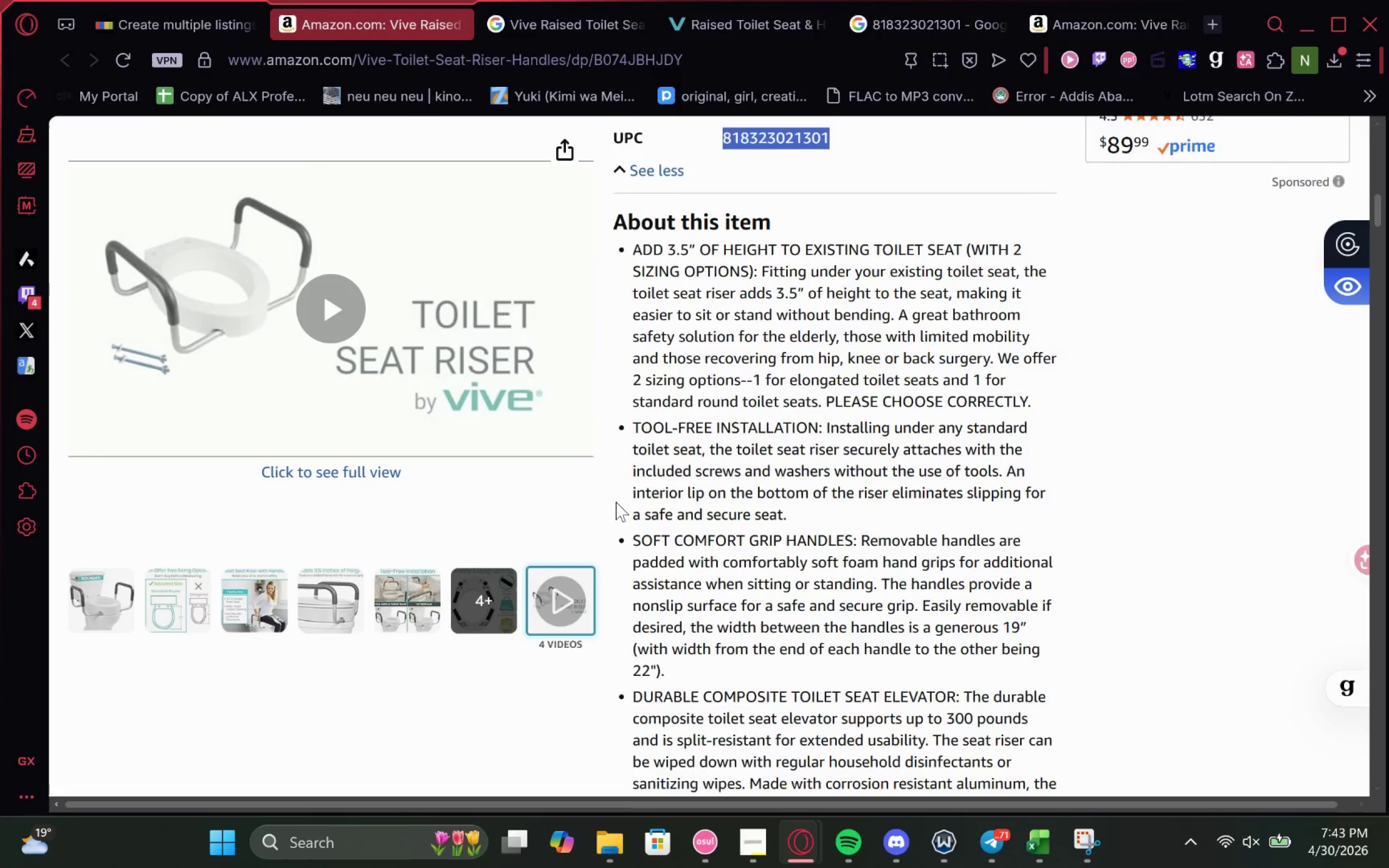 
left_click([813, 354])
 